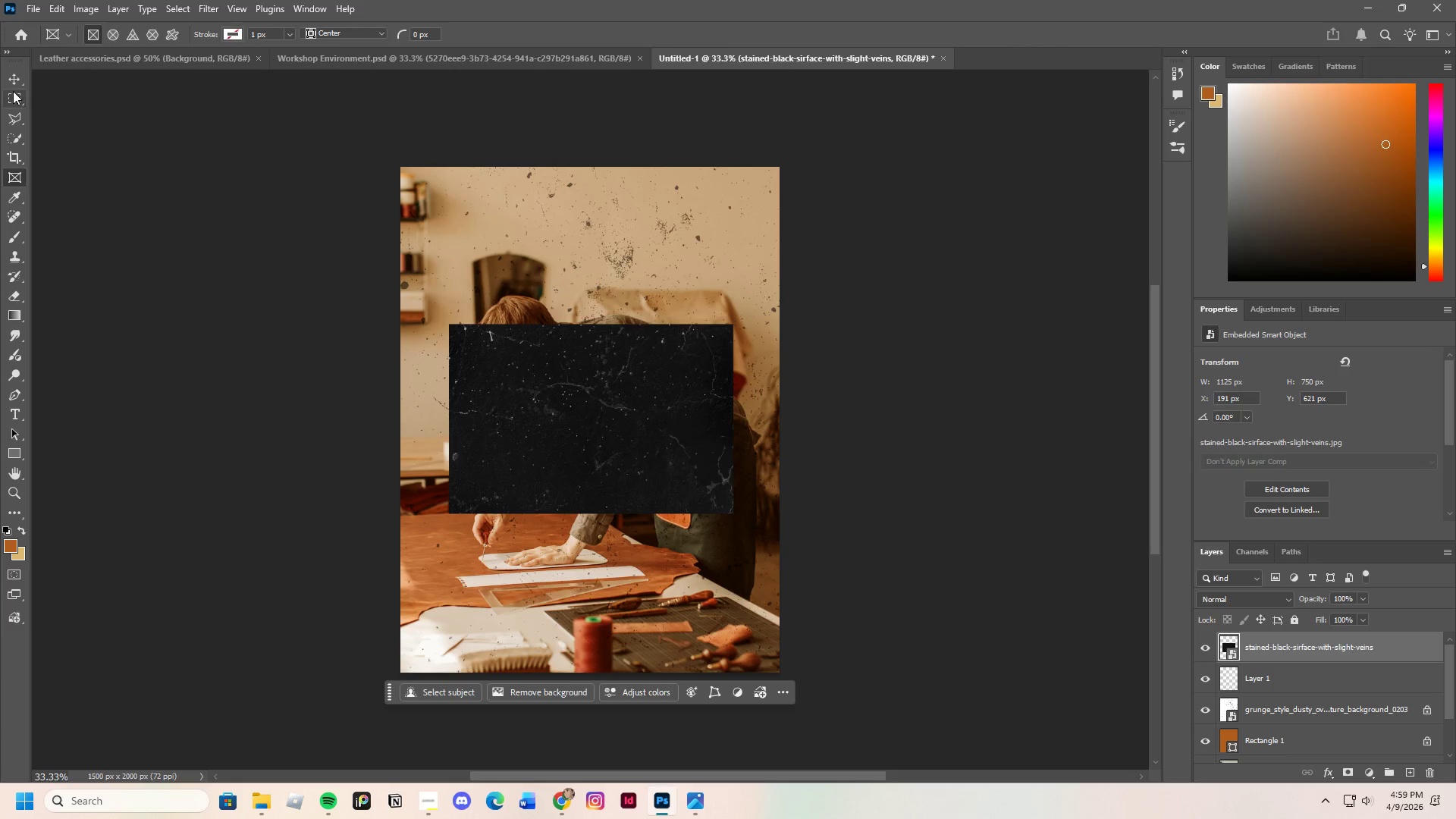 
left_click([13, 79])
 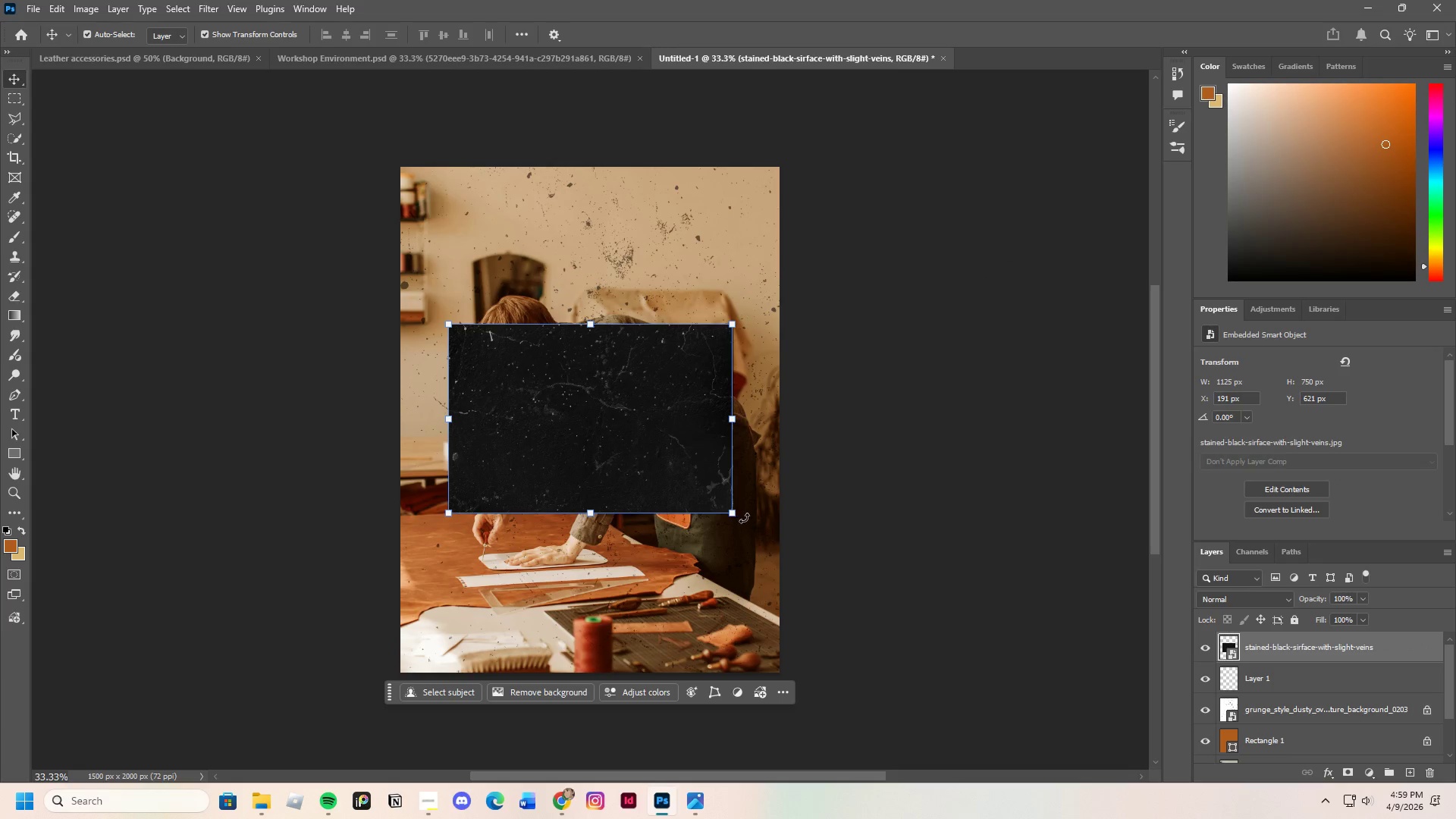 
left_click_drag(start_coordinate=[744, 518], to_coordinate=[684, 275])
 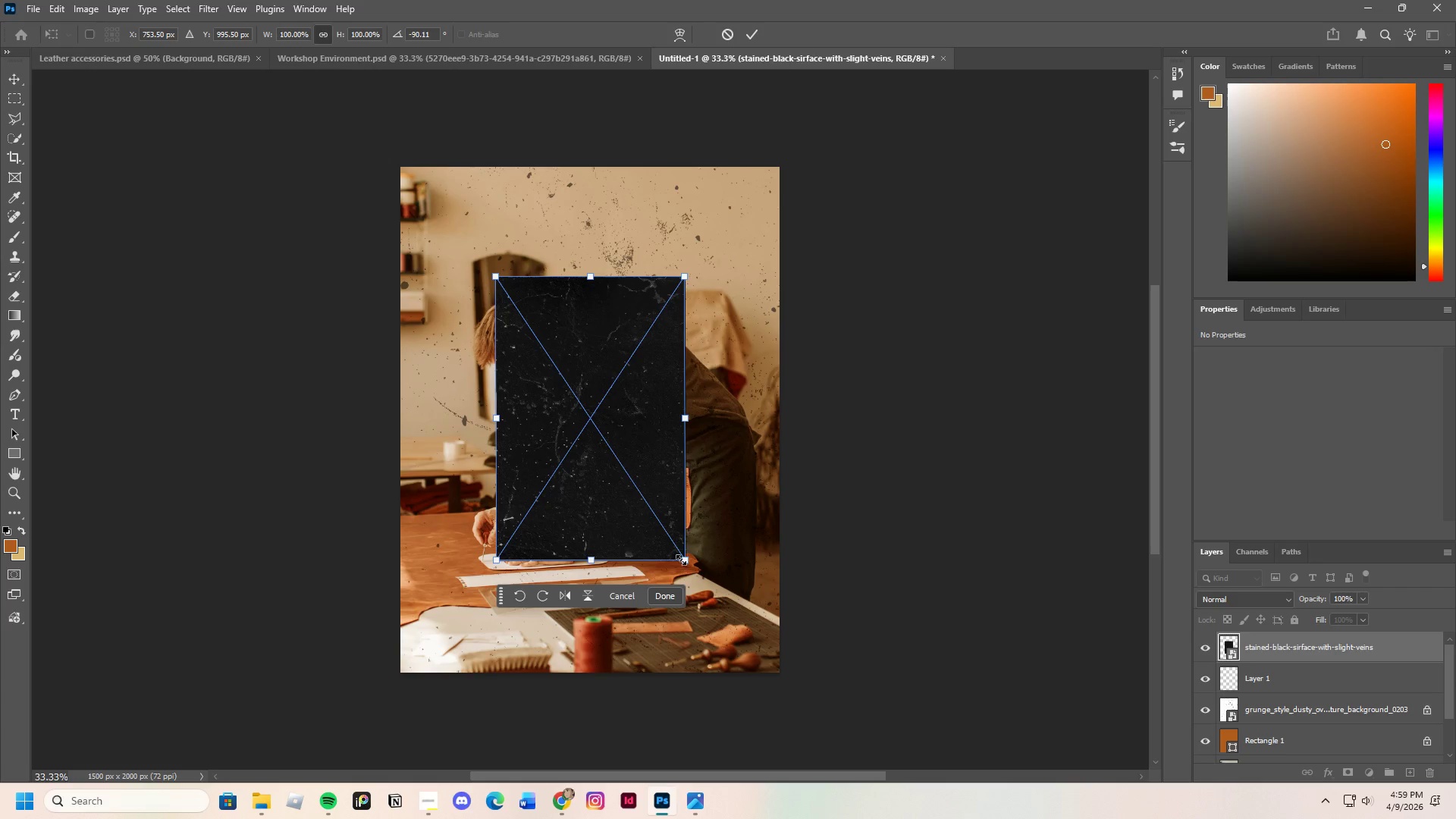 
left_click_drag(start_coordinate=[683, 560], to_coordinate=[944, 755])
 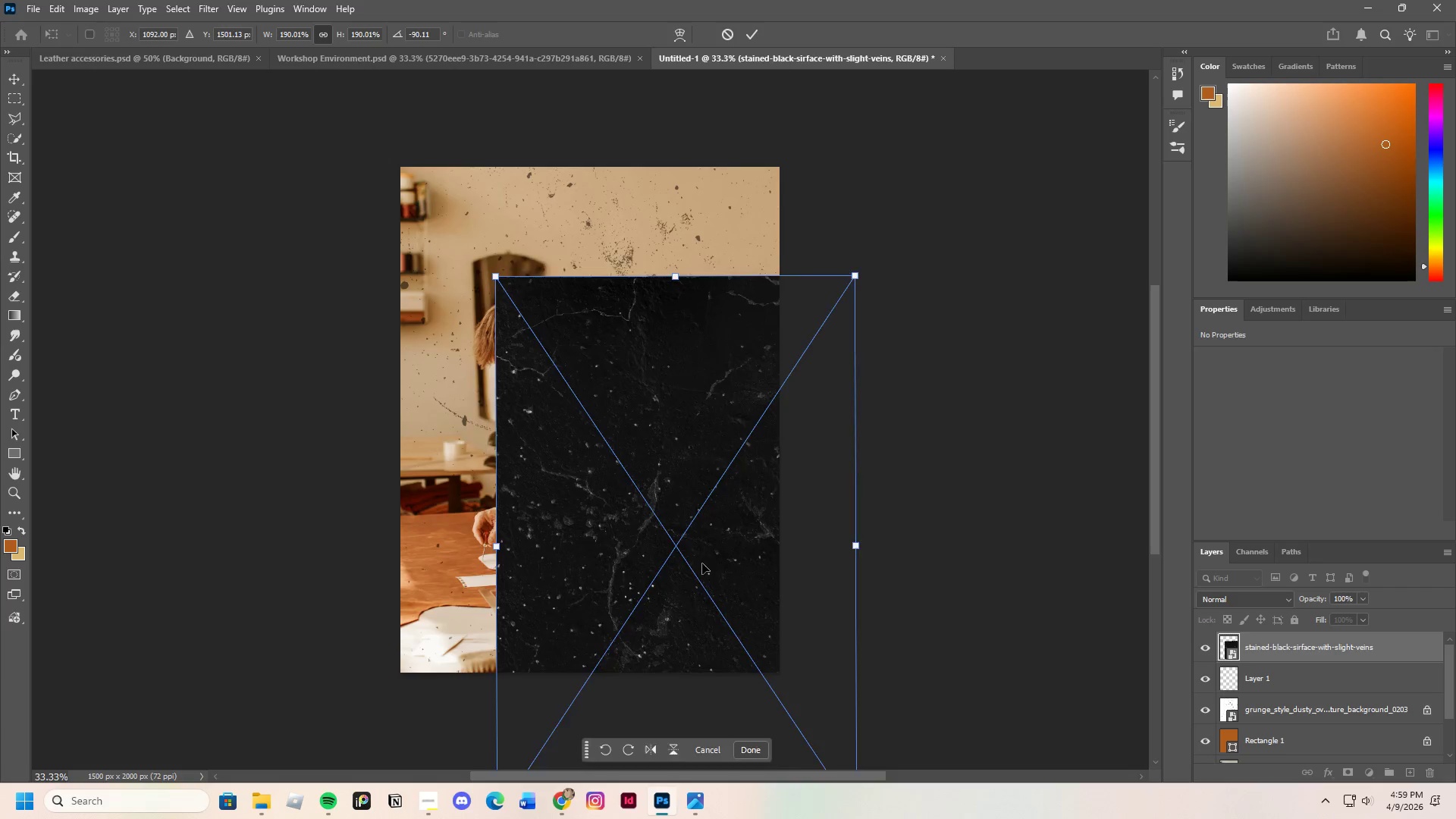 
left_click_drag(start_coordinate=[702, 563], to_coordinate=[607, 432])
 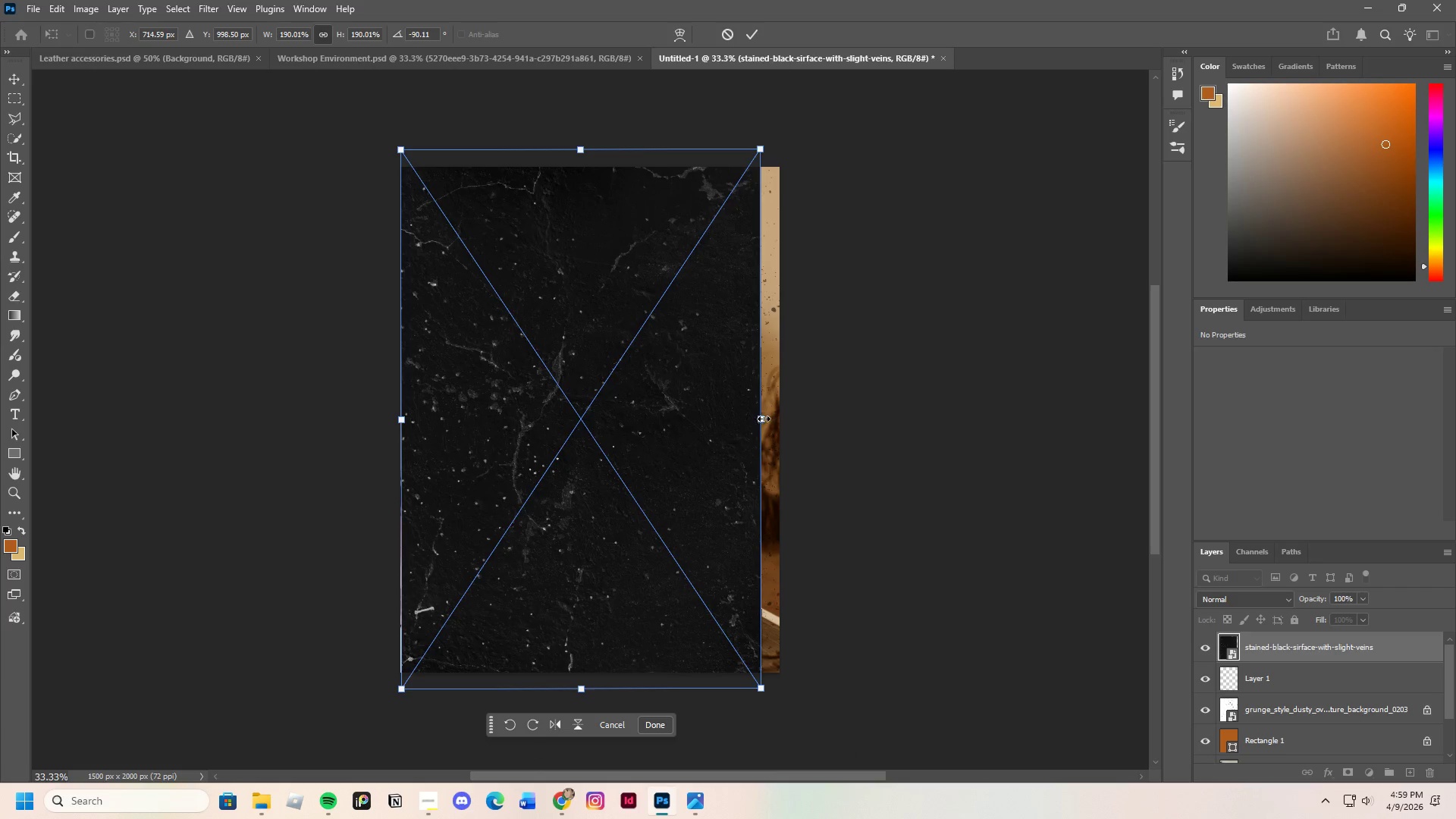 
left_click_drag(start_coordinate=[764, 419], to_coordinate=[793, 425])
 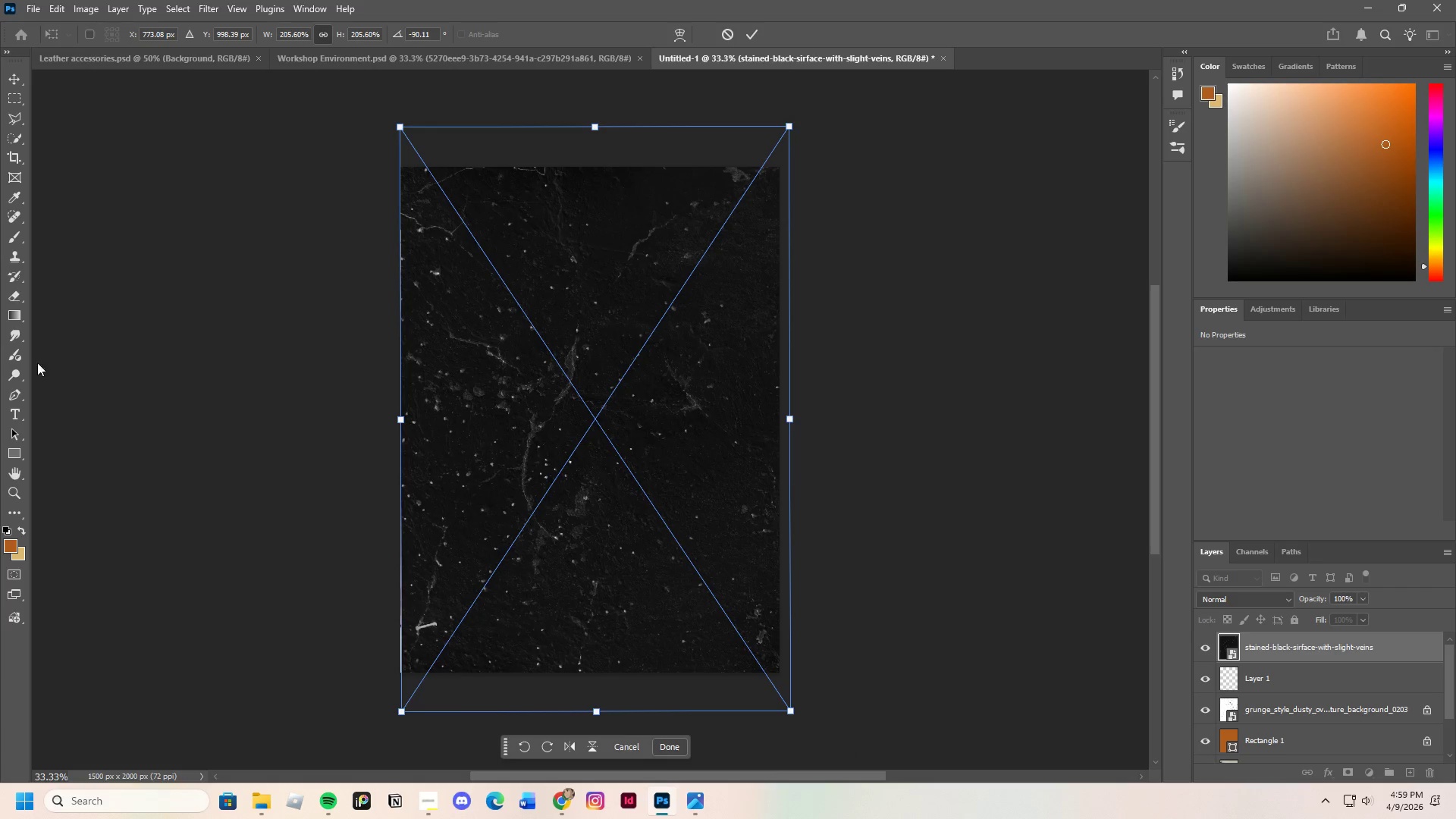 
left_click([14, 471])
 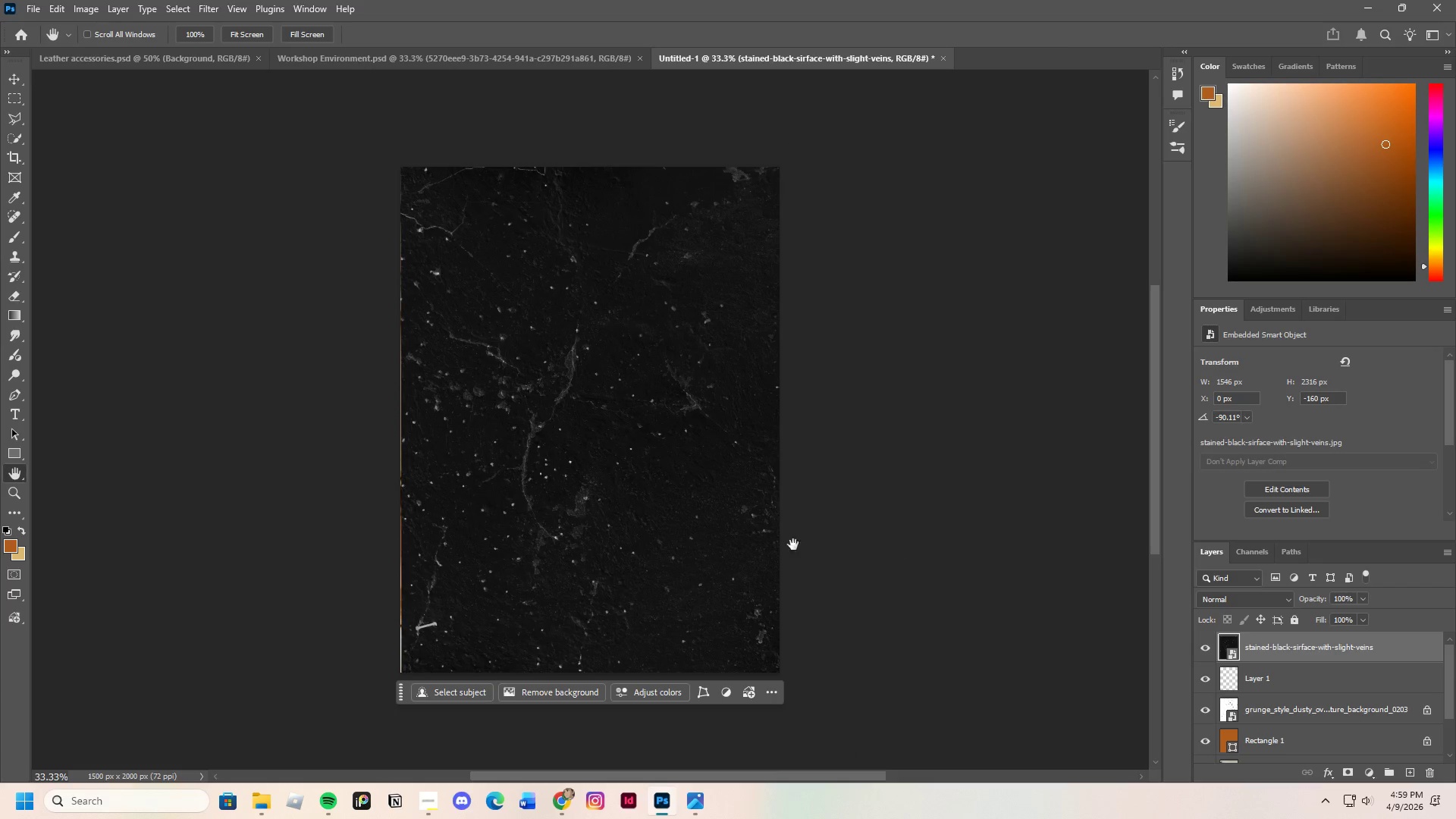 
left_click([763, 544])
 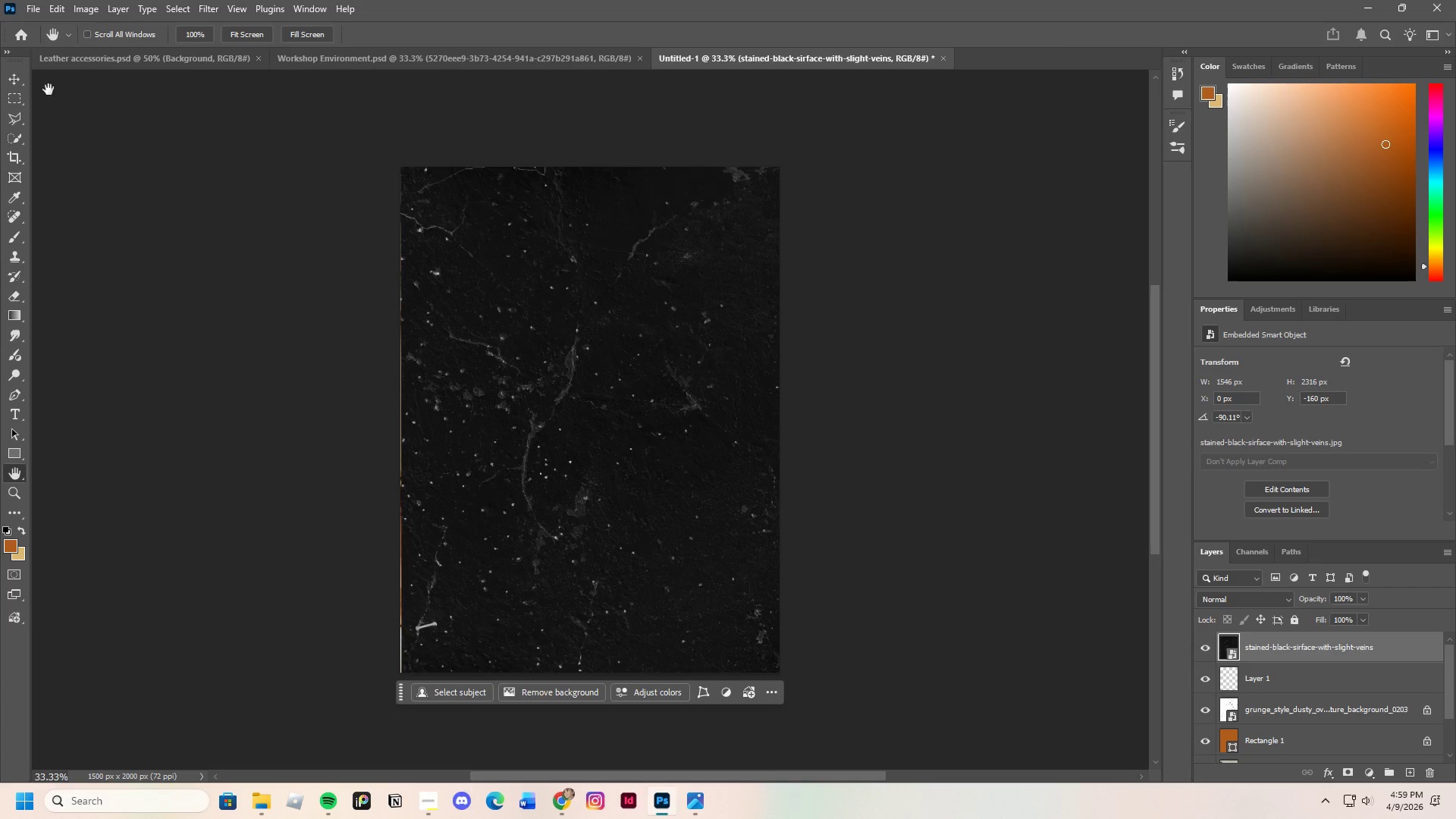 
left_click([21, 83])
 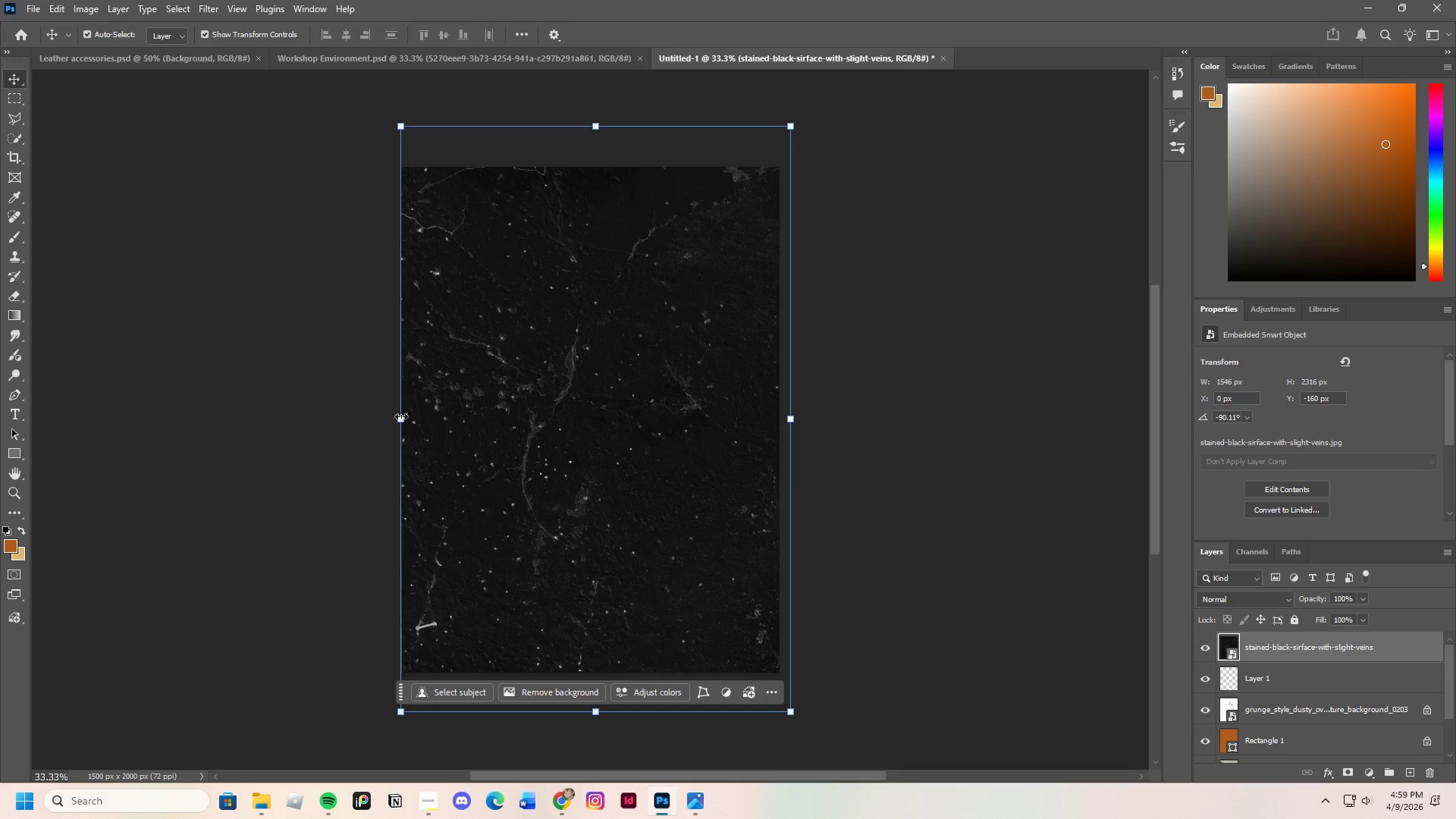 
left_click_drag(start_coordinate=[401, 417], to_coordinate=[394, 419])
 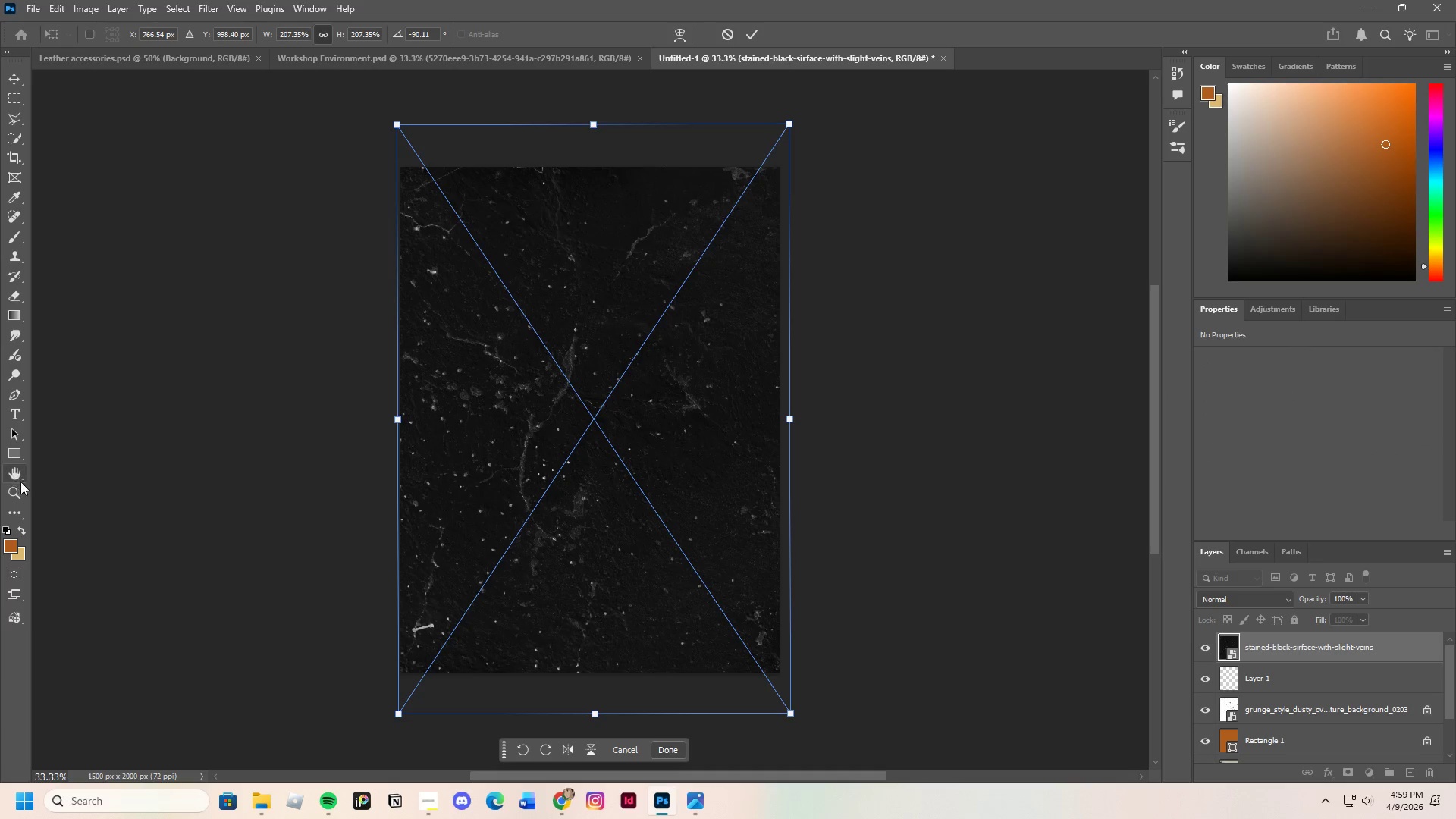 
left_click([20, 477])
 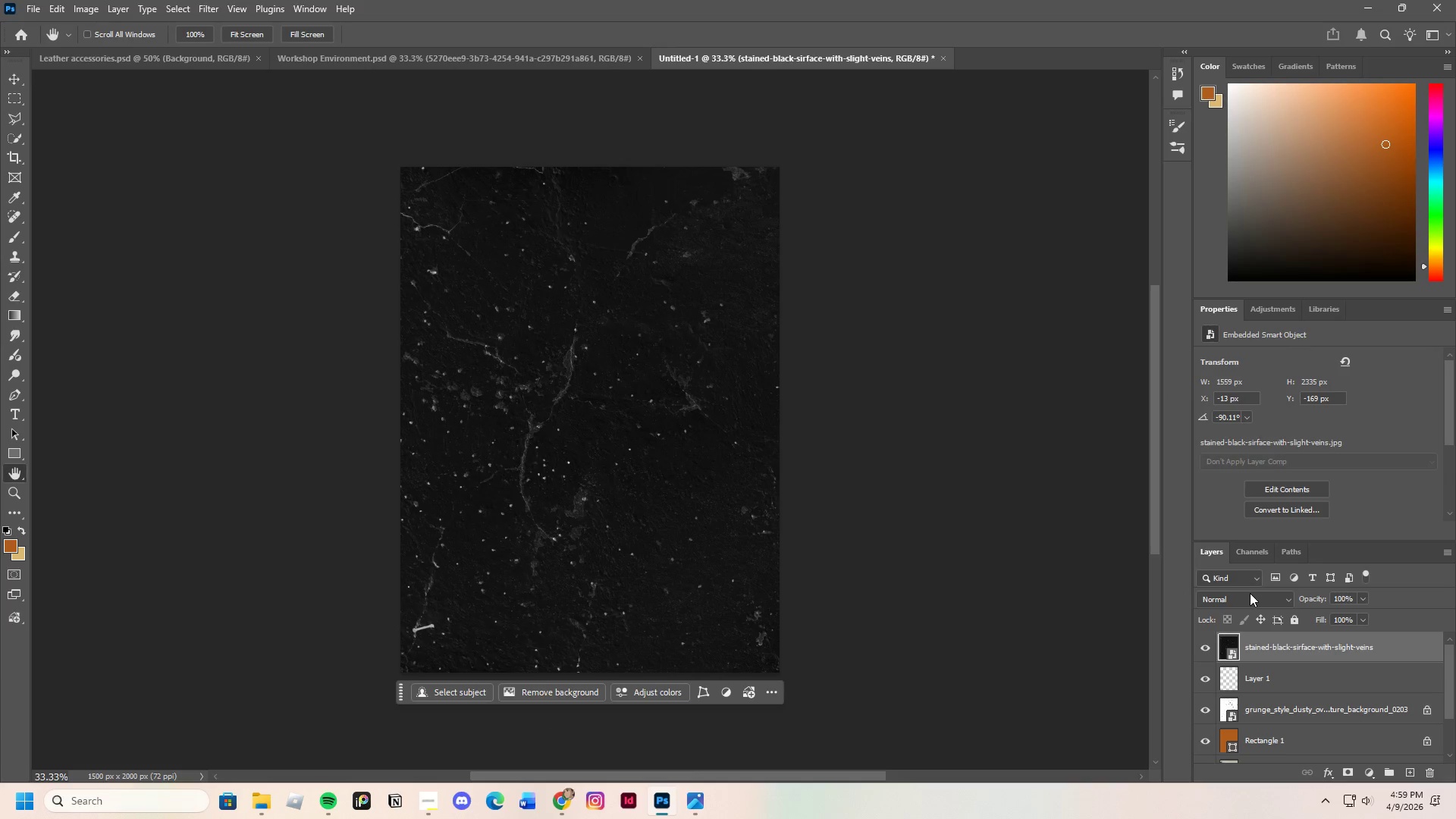 
left_click([1250, 593])
 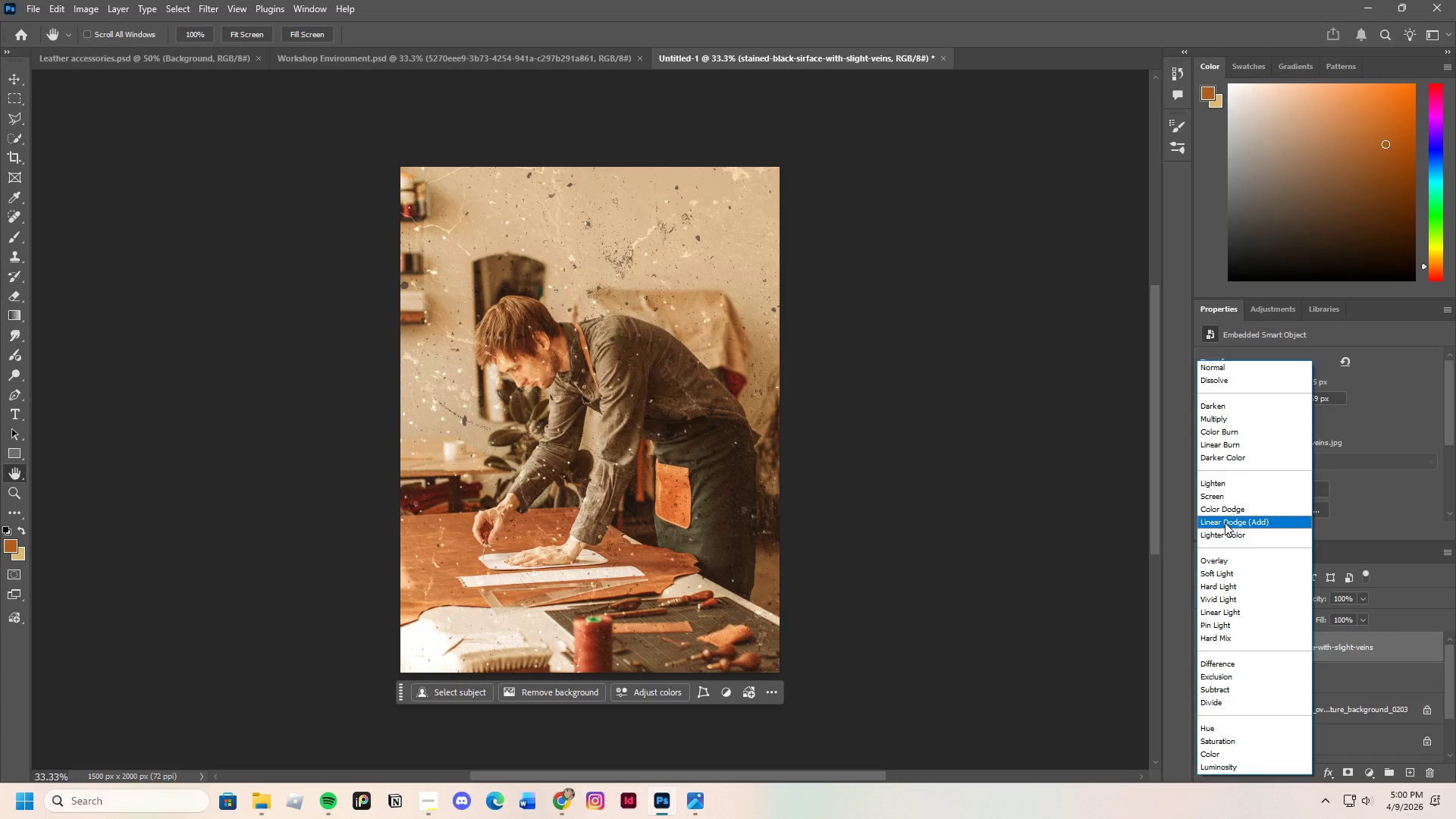 
wait(34.67)
 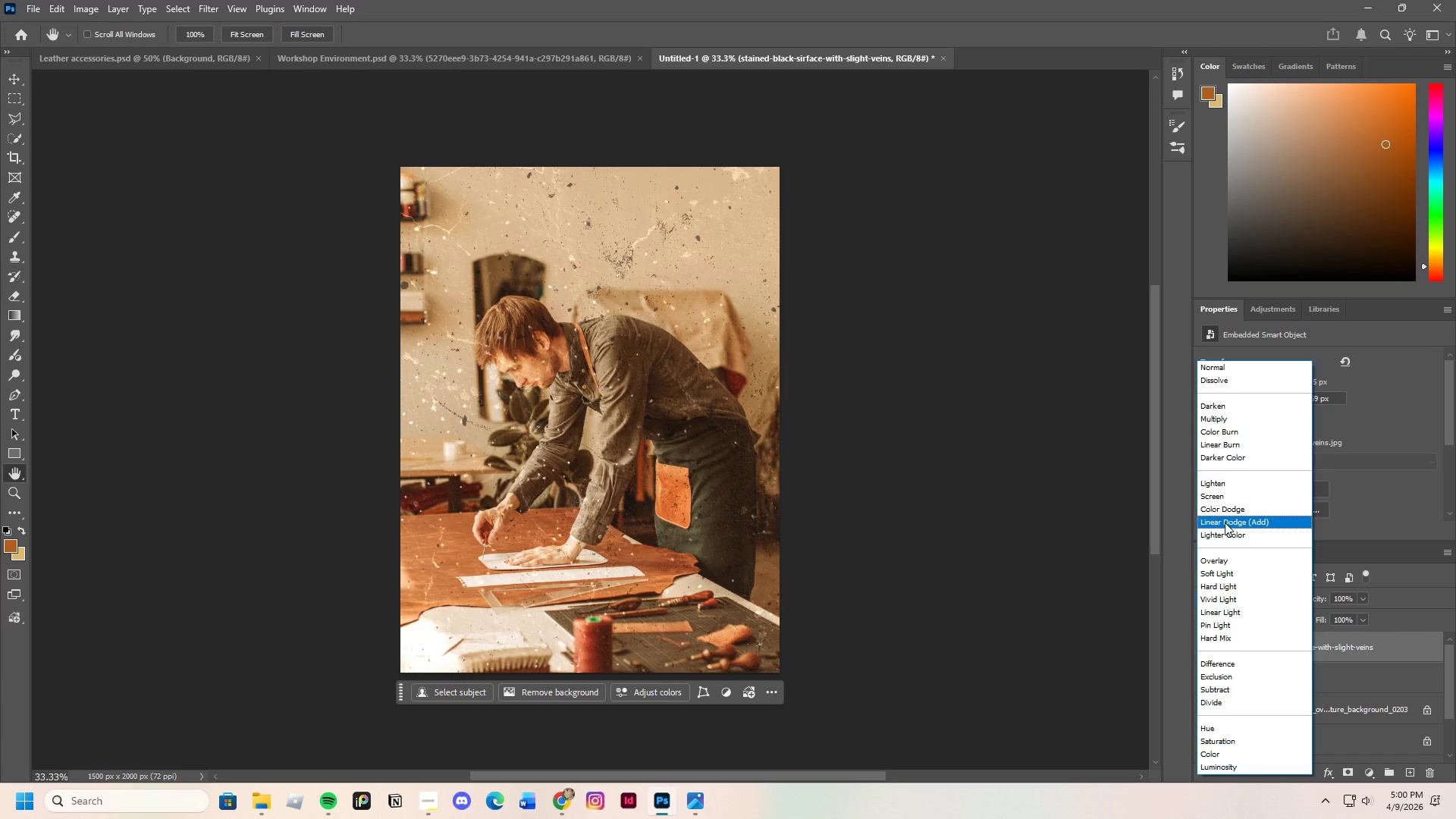 
left_click([1226, 521])
 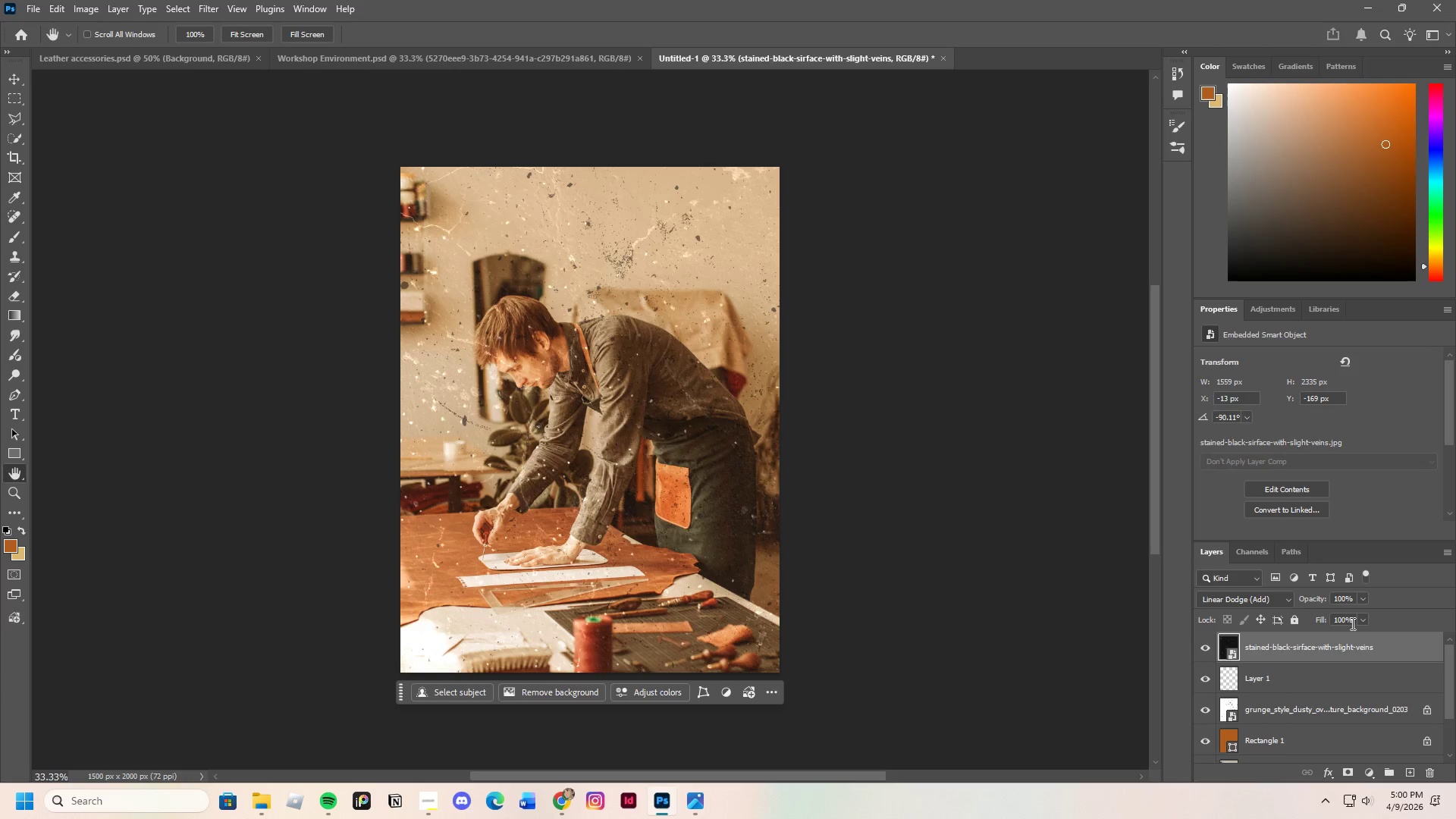 
left_click([1360, 599])
 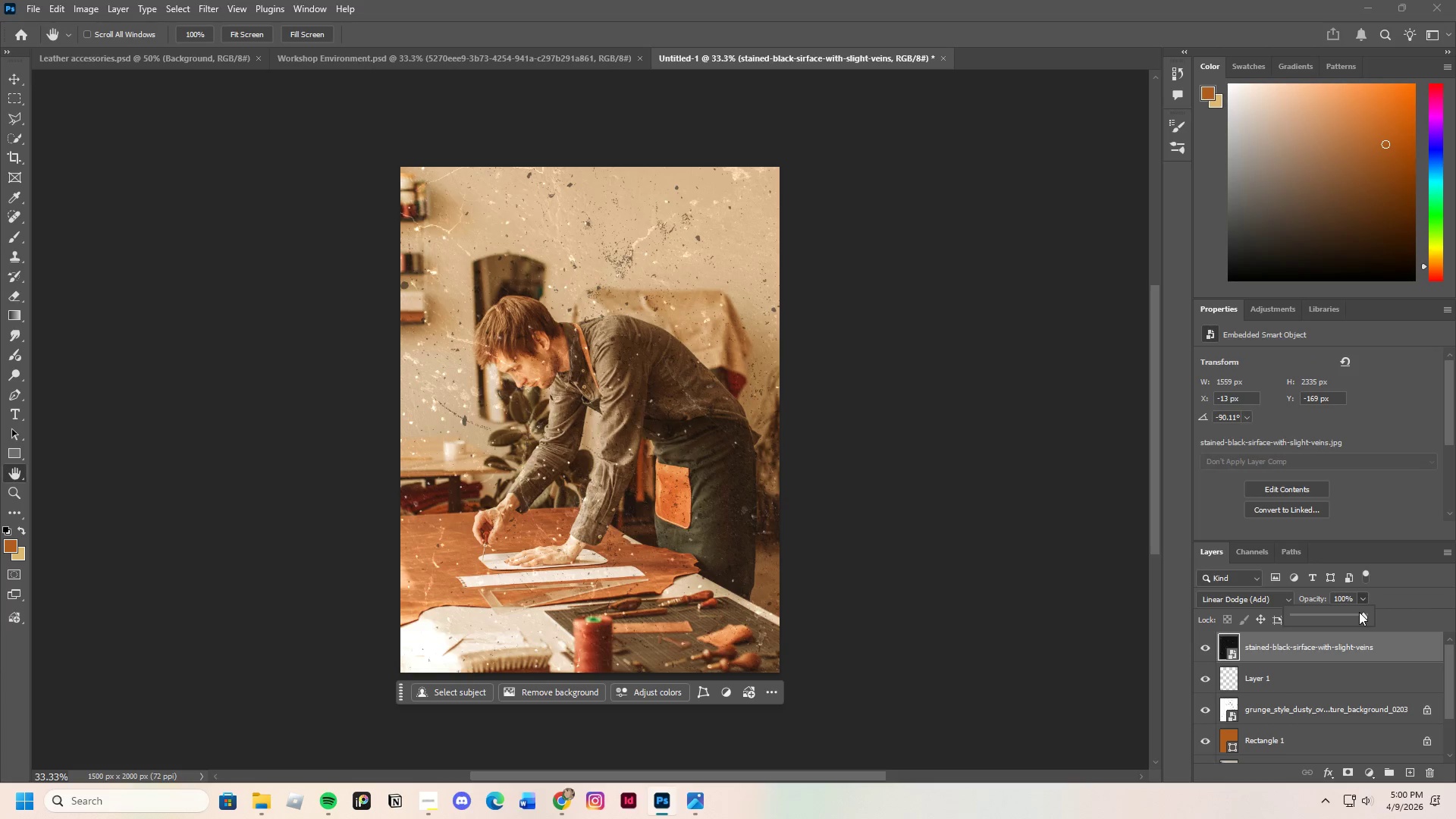 
left_click_drag(start_coordinate=[1359, 612], to_coordinate=[1330, 611])
 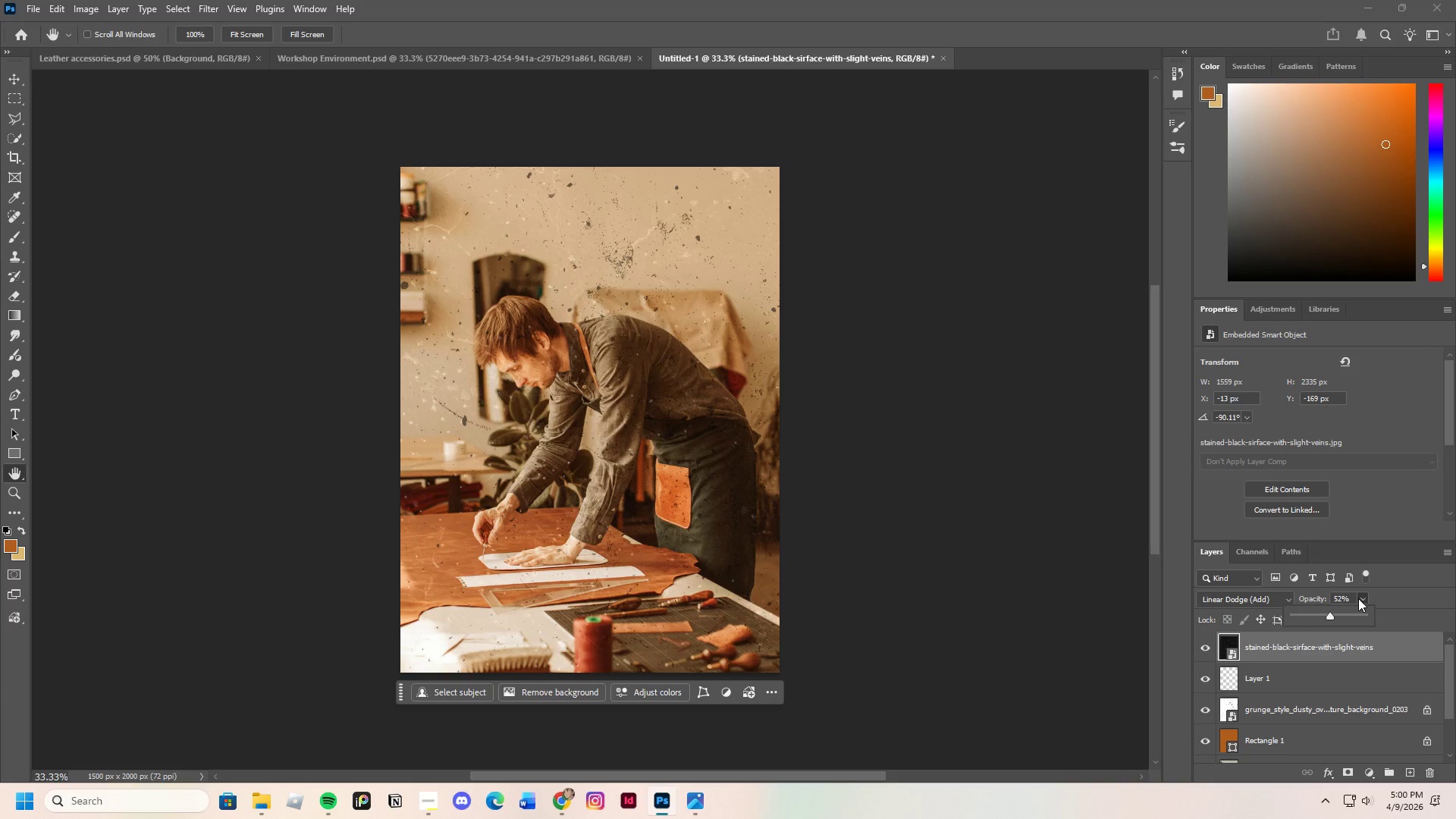 
left_click_drag(start_coordinate=[1332, 617], to_coordinate=[1366, 623])
 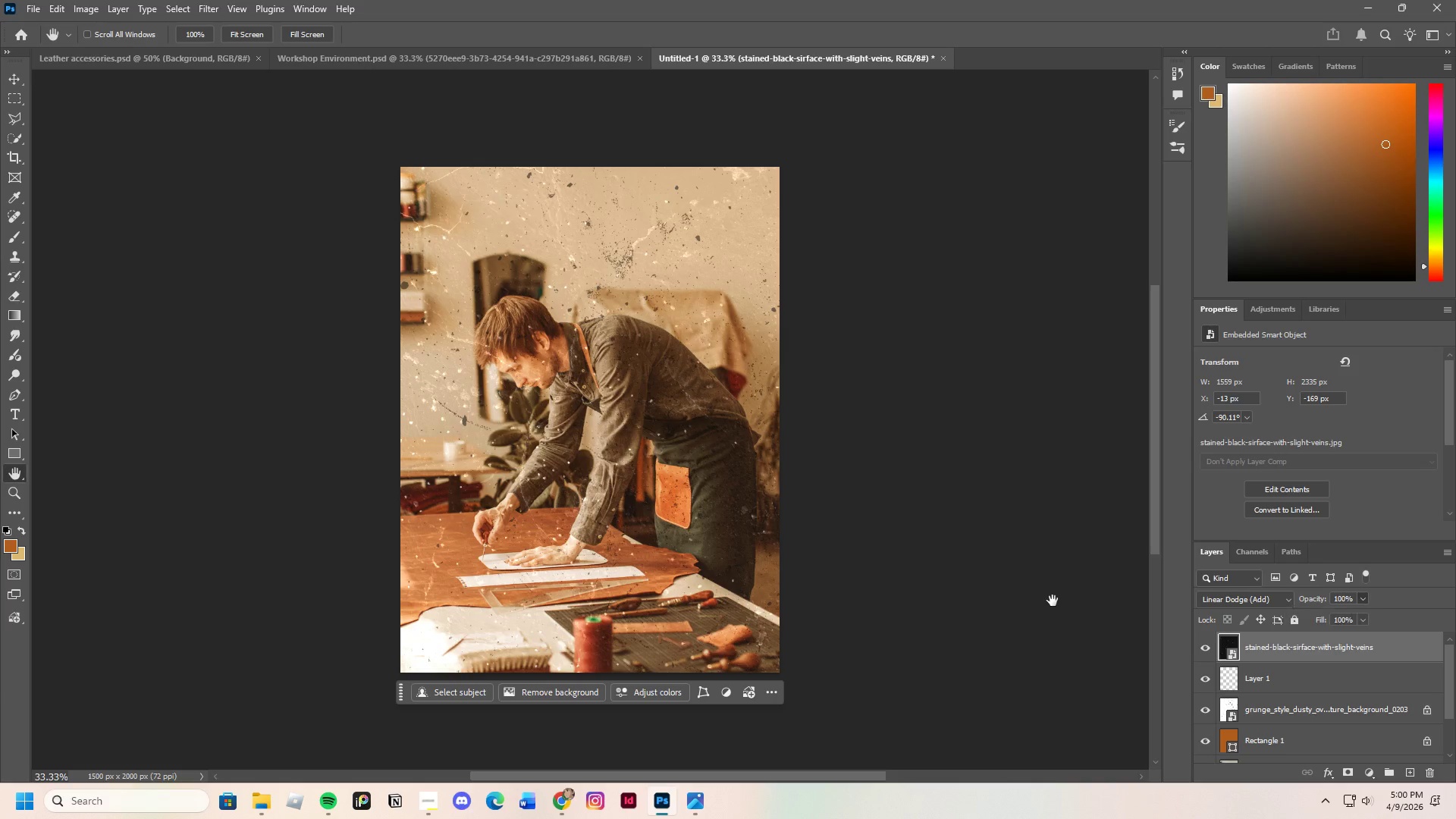 
left_click([1053, 601])
 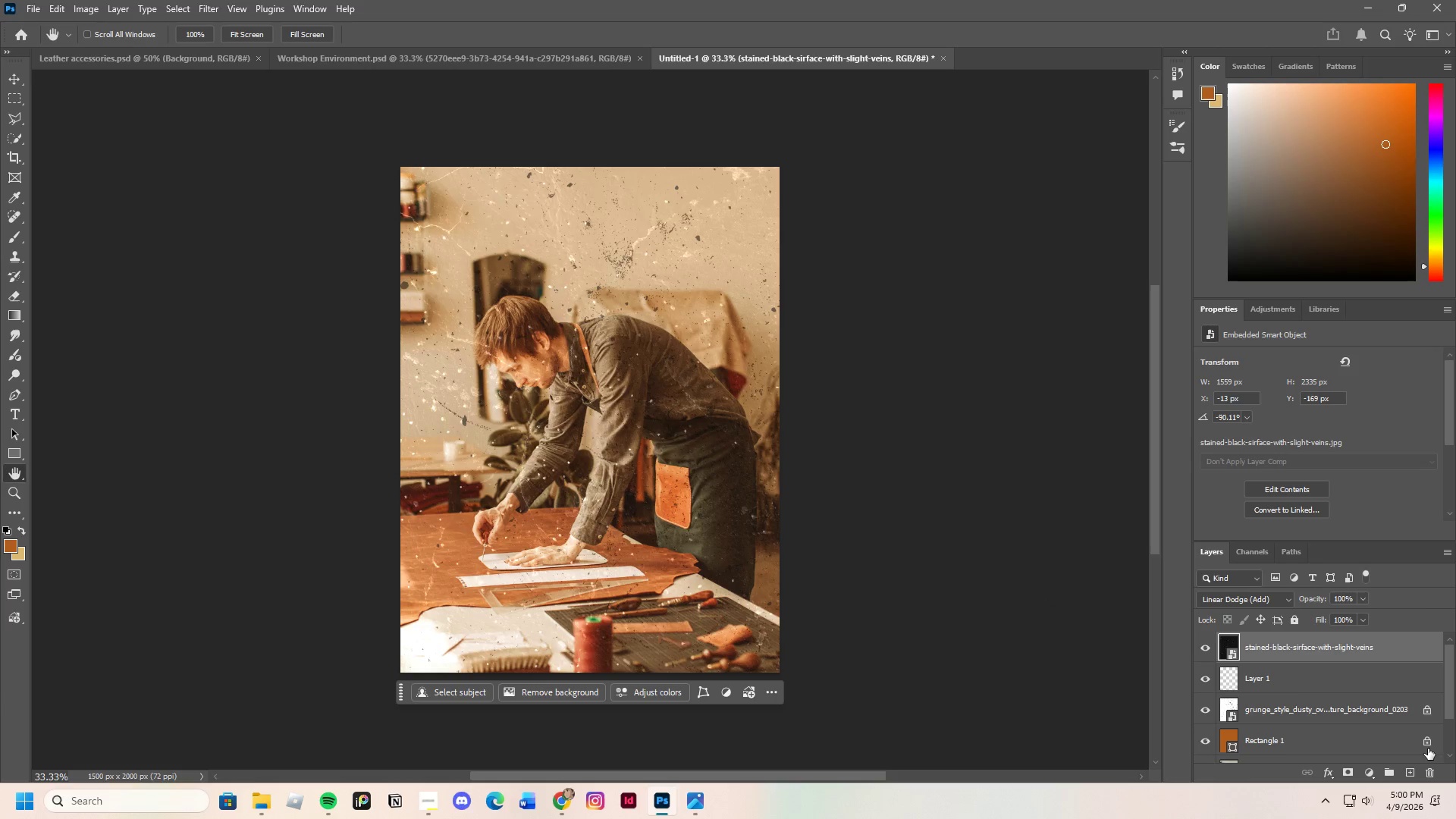 
right_click([1285, 648])
 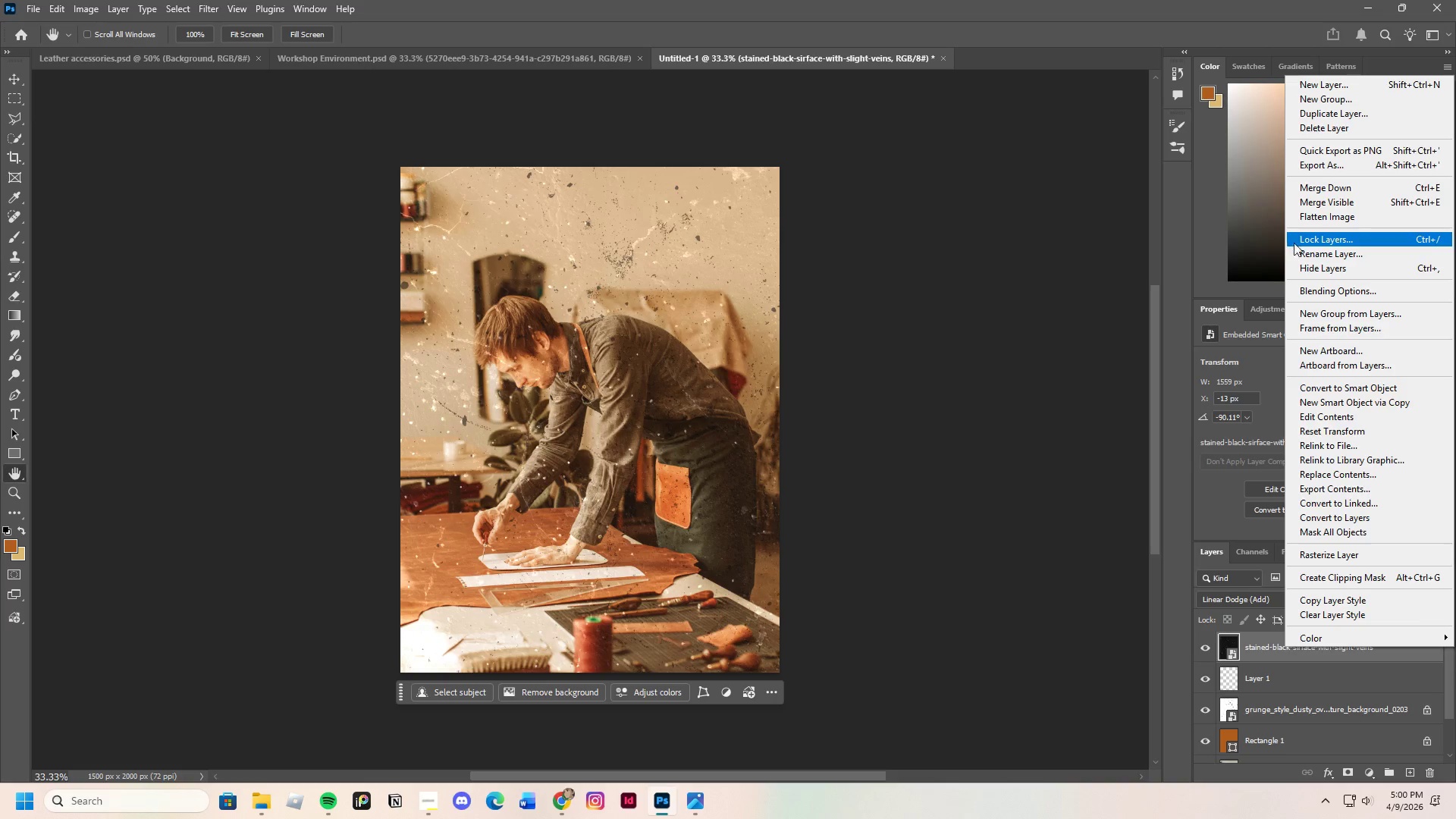 
left_click([1298, 241])
 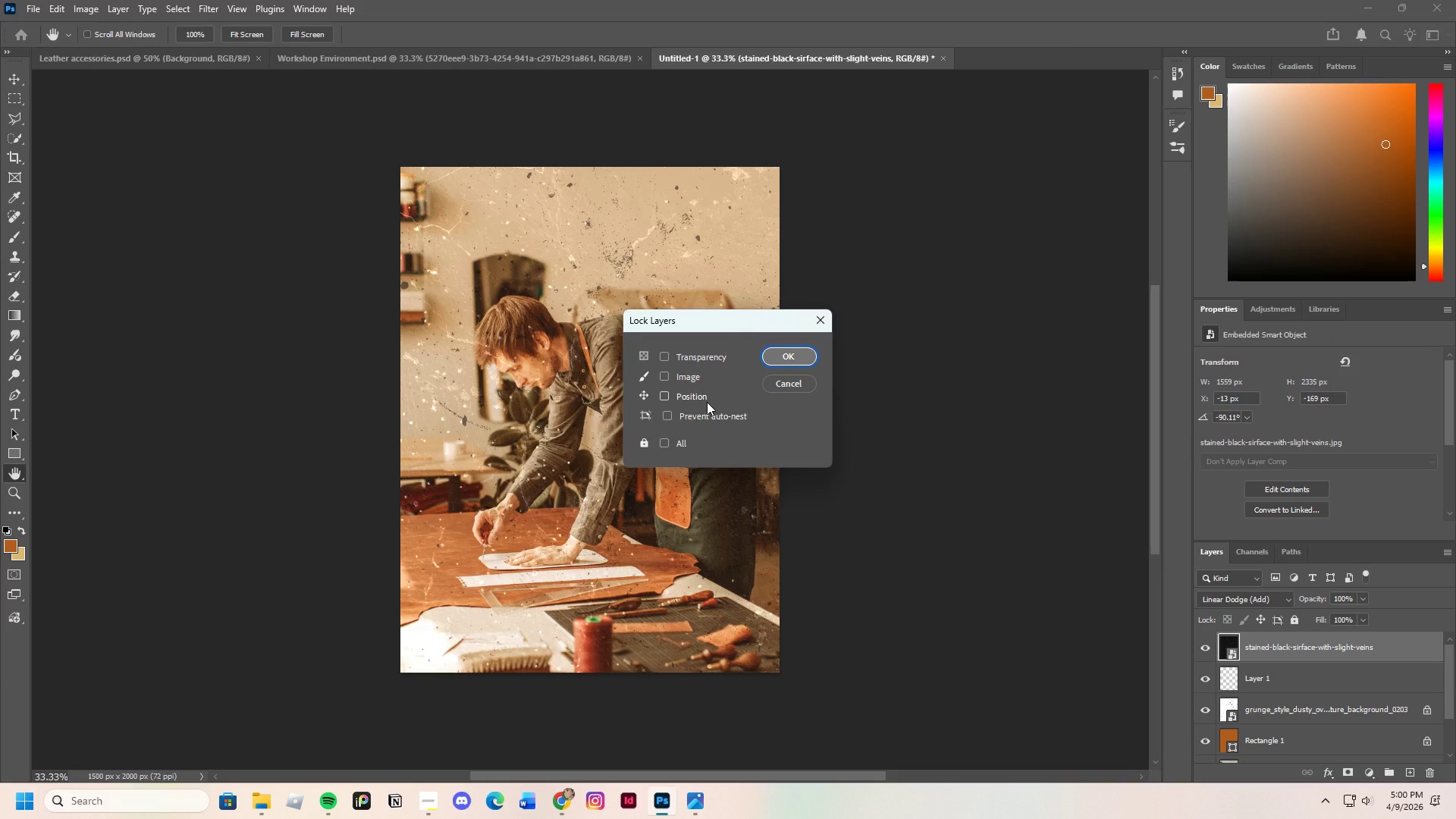 
left_click([707, 402])
 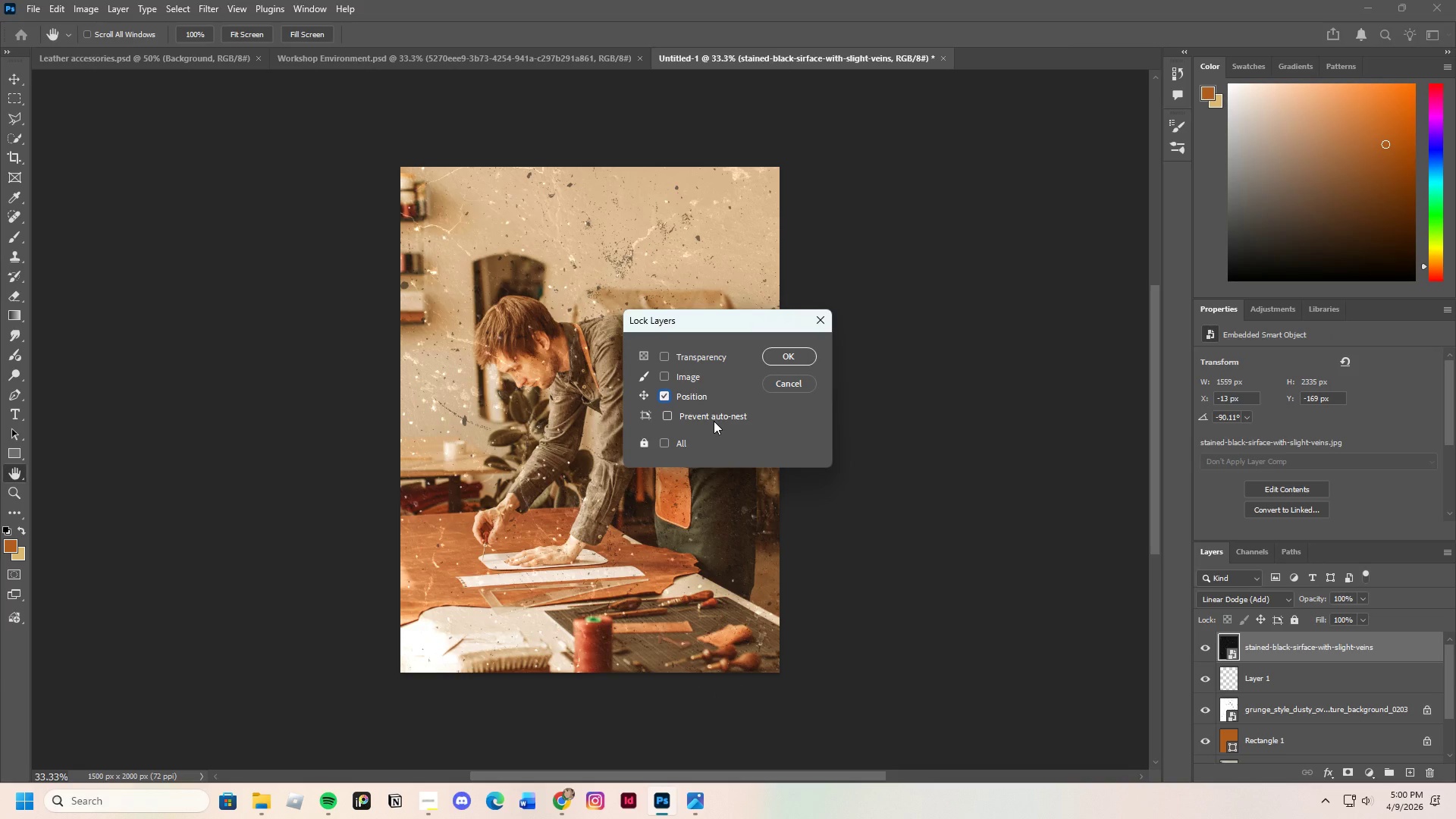 
left_click([714, 421])
 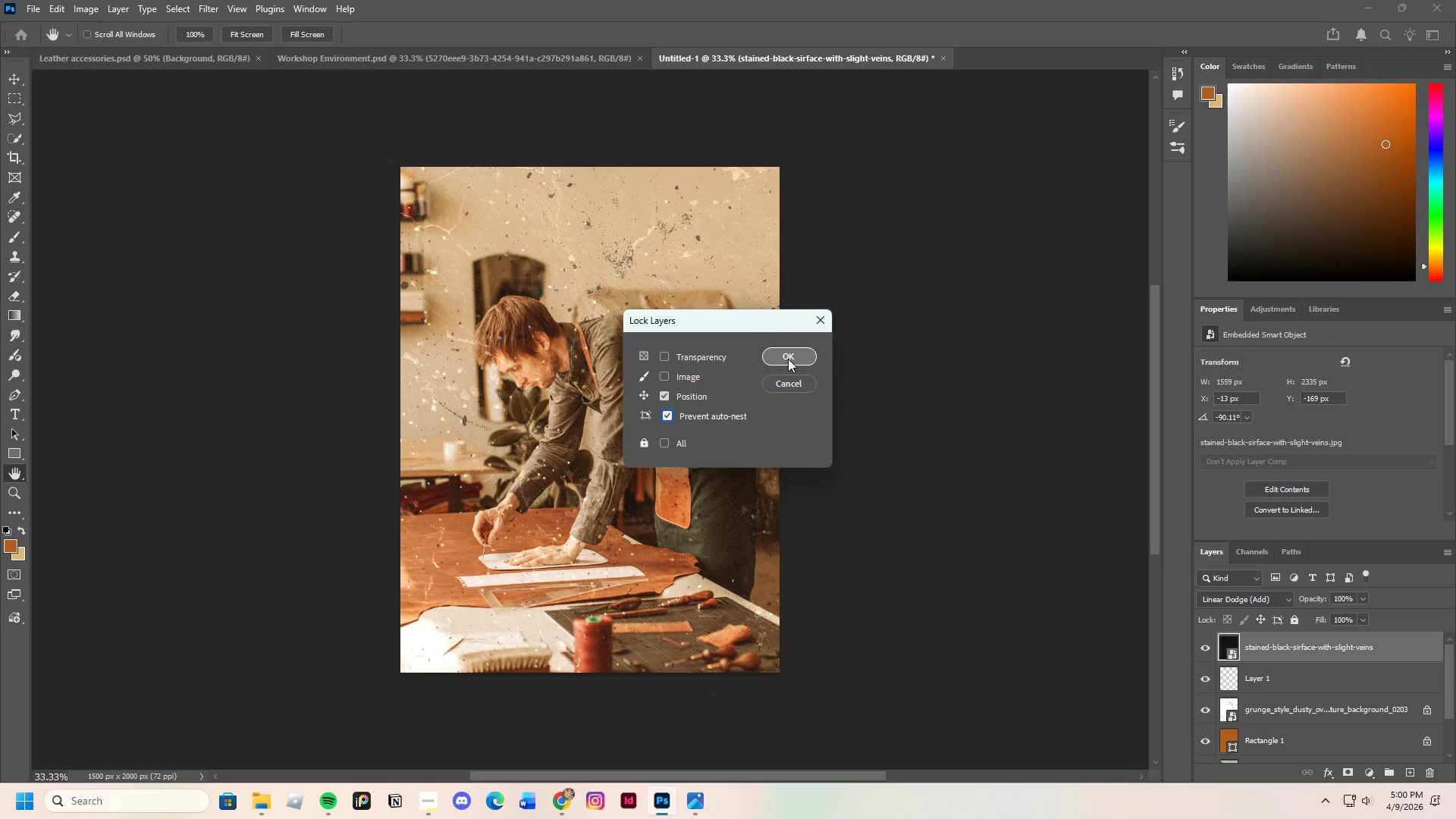 
left_click([788, 359])
 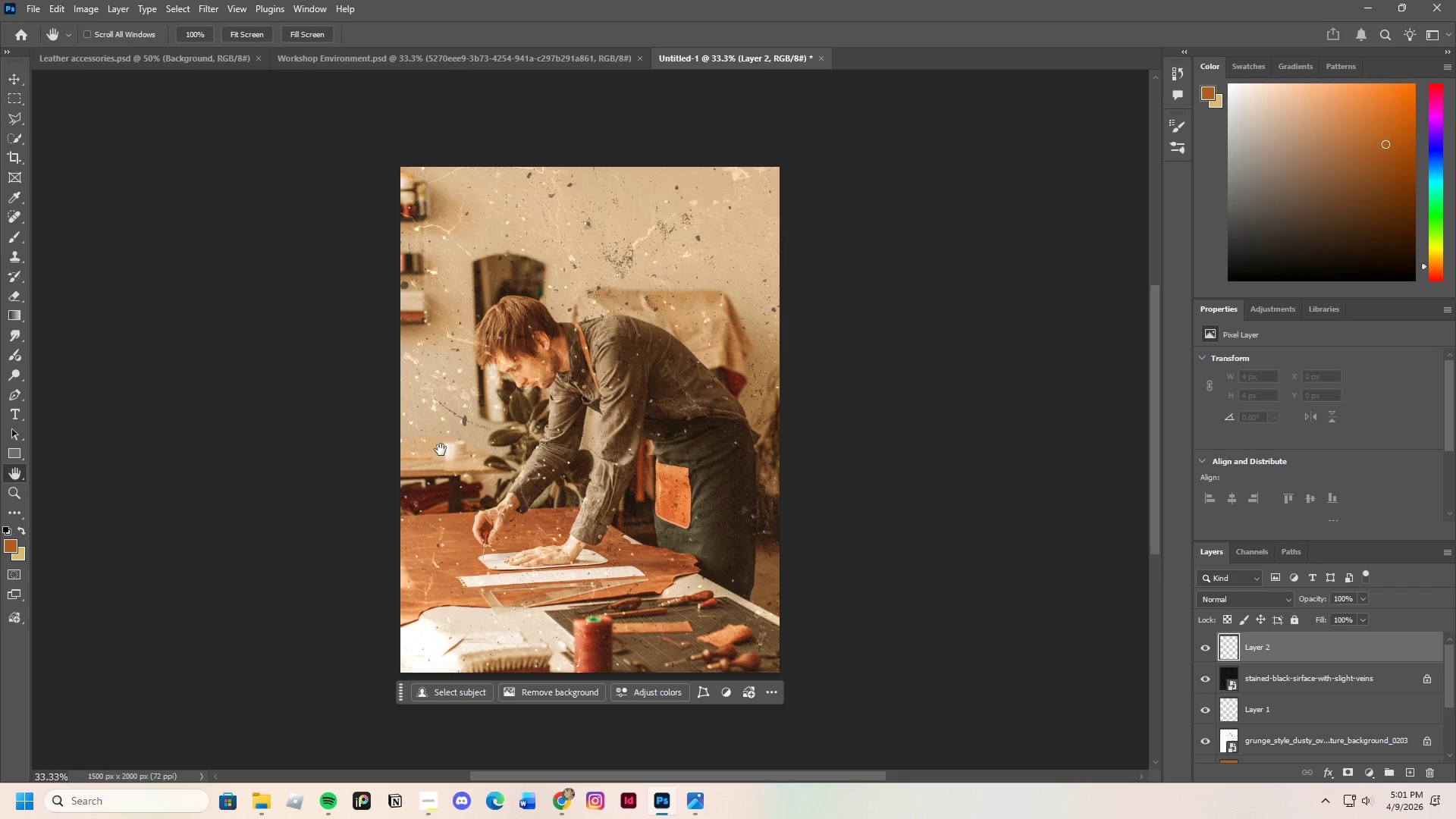 
wait(23.33)
 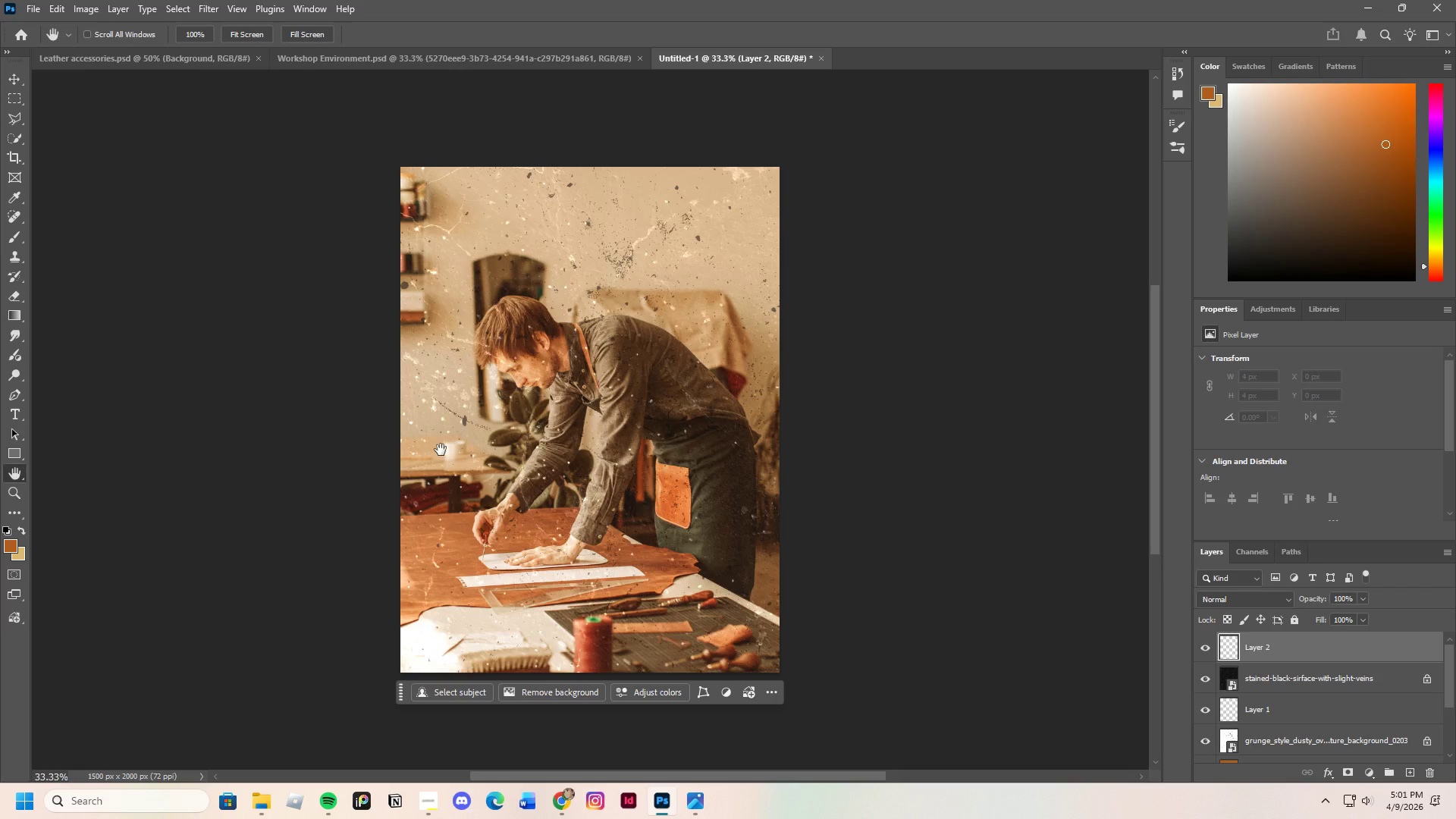 
left_click([14, 177])
 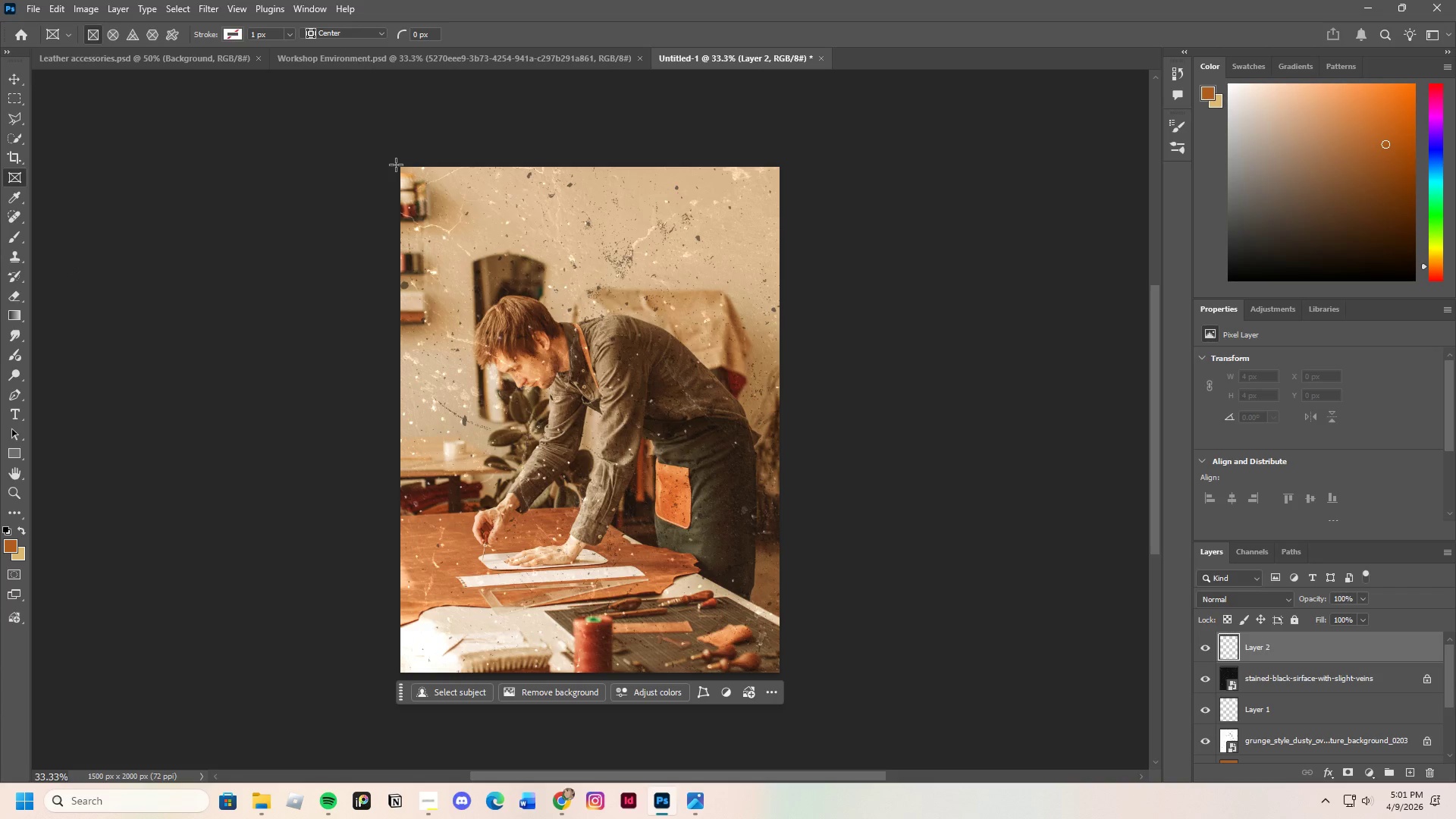 
left_click_drag(start_coordinate=[391, 162], to_coordinate=[786, 676])
 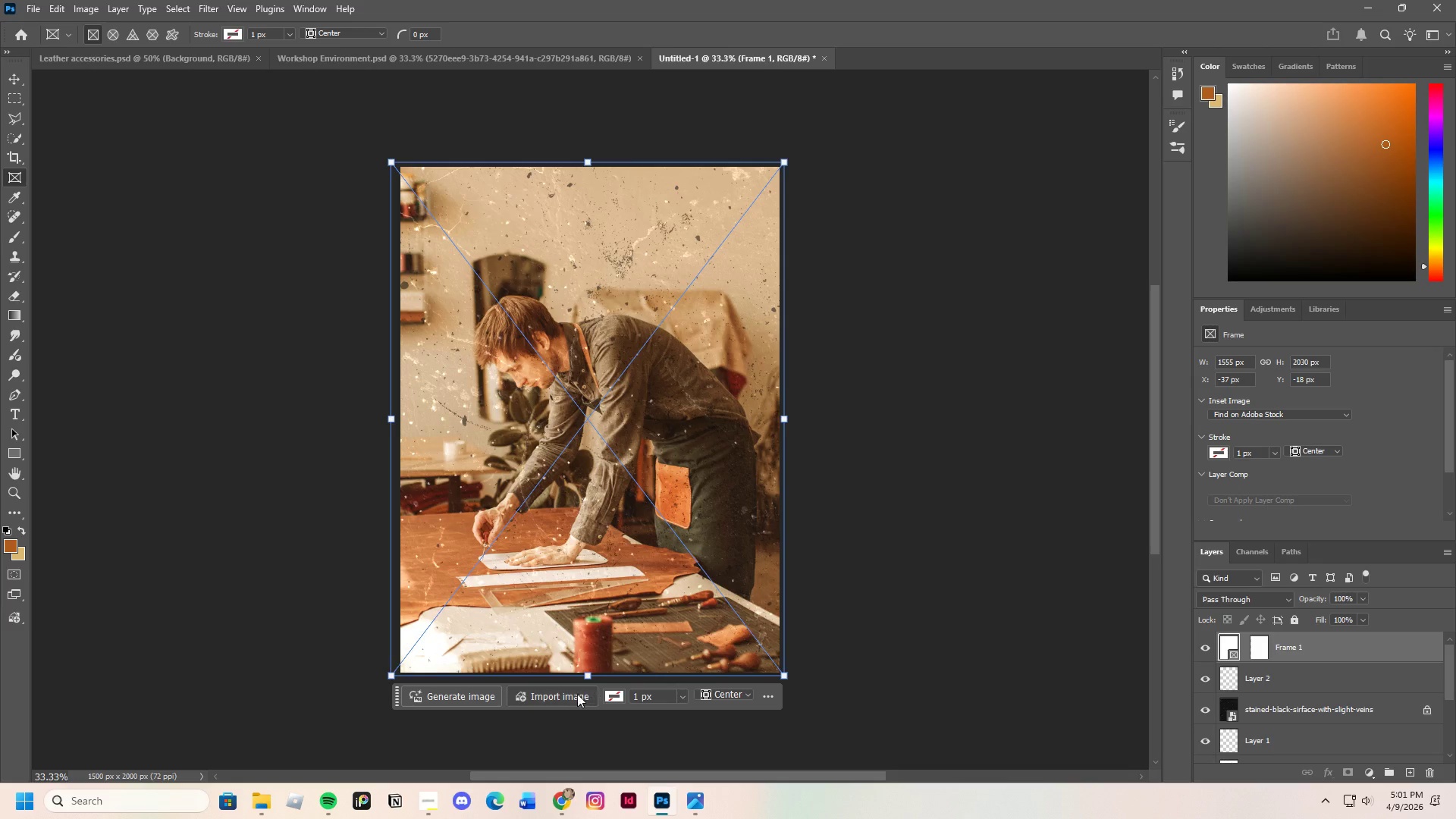 
left_click([570, 699])
 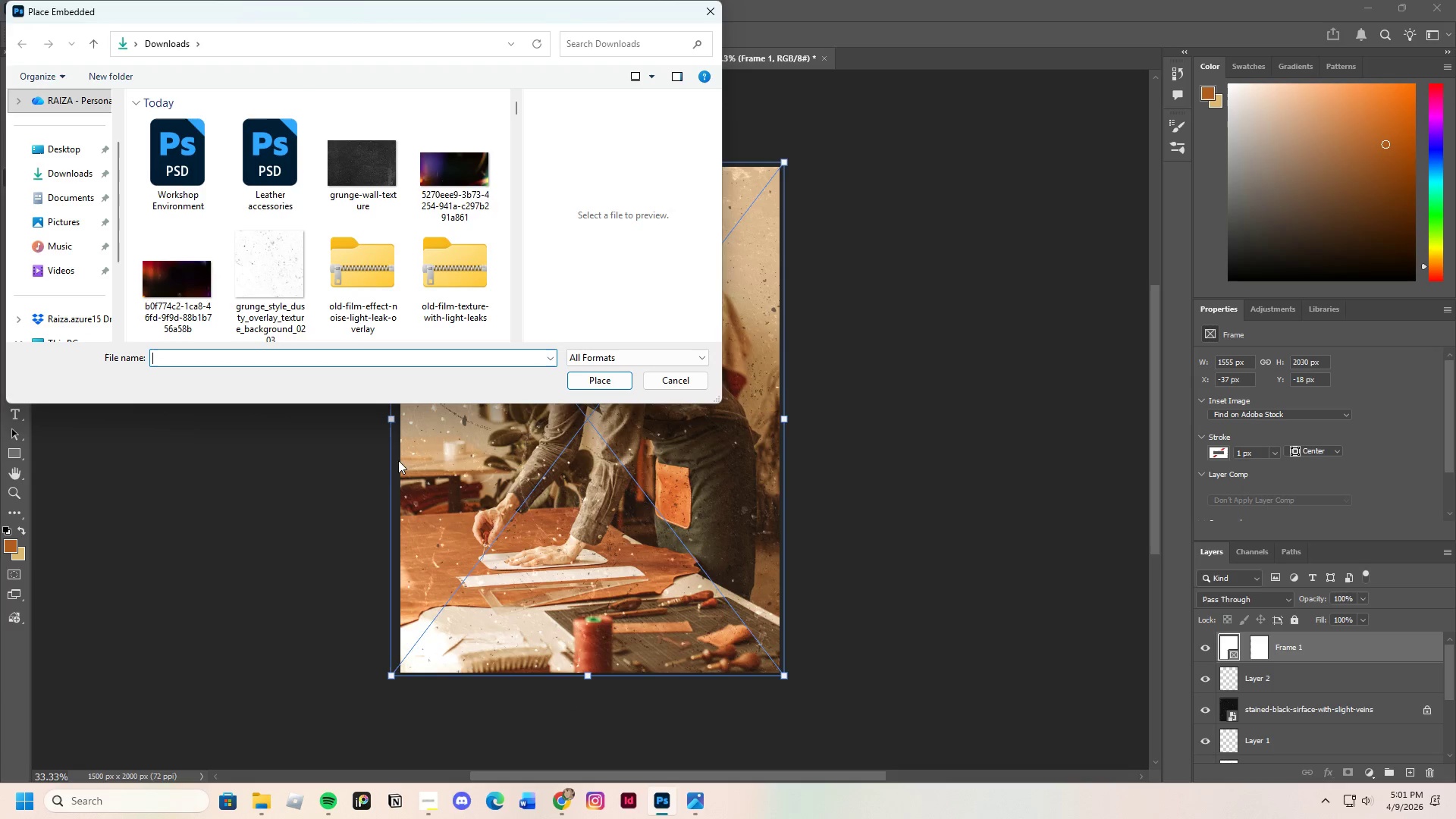 
scroll: coordinate [283, 287], scroll_direction: down, amount: 4.0
 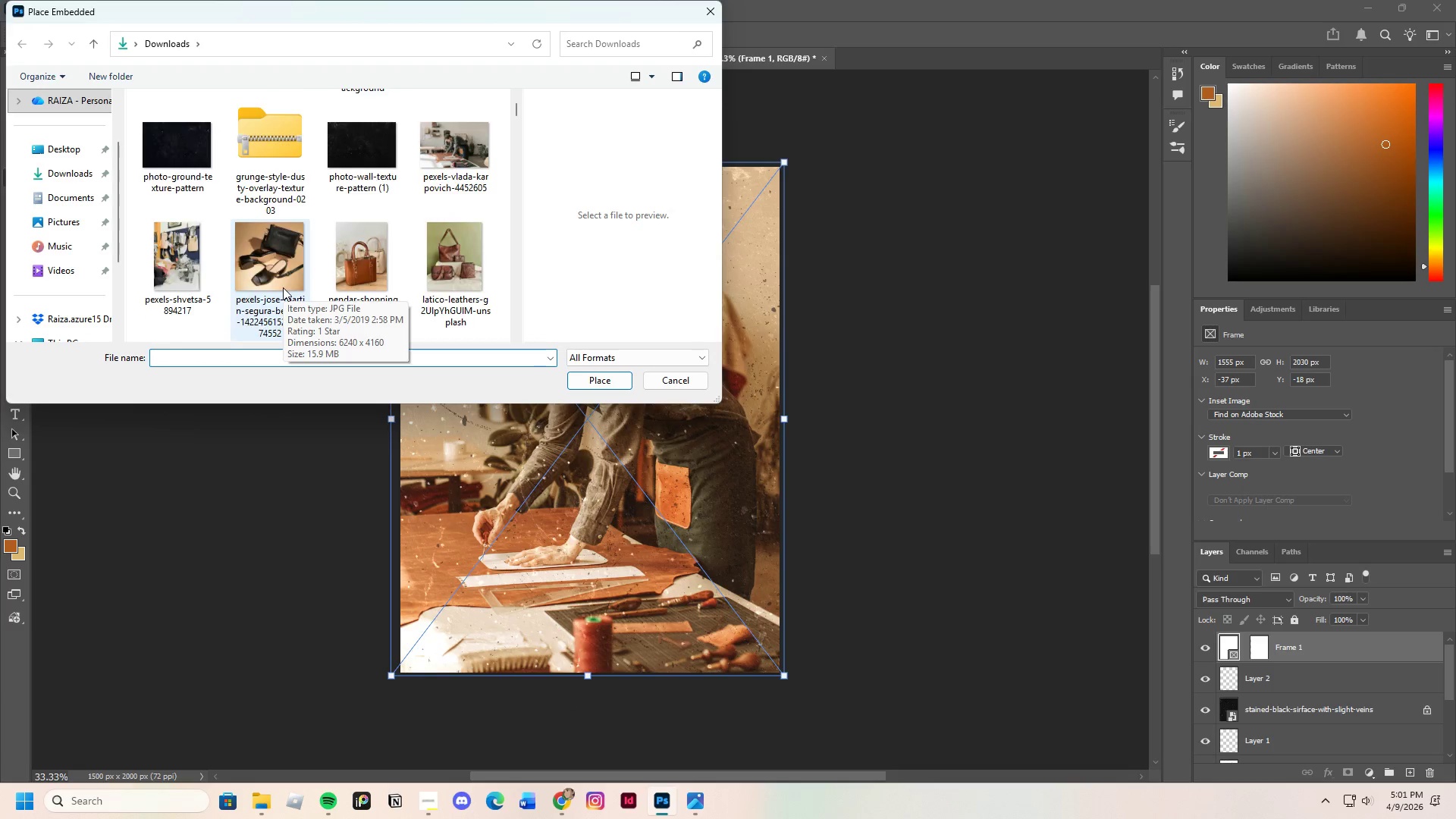 
scroll: coordinate [283, 287], scroll_direction: up, amount: 1.0
 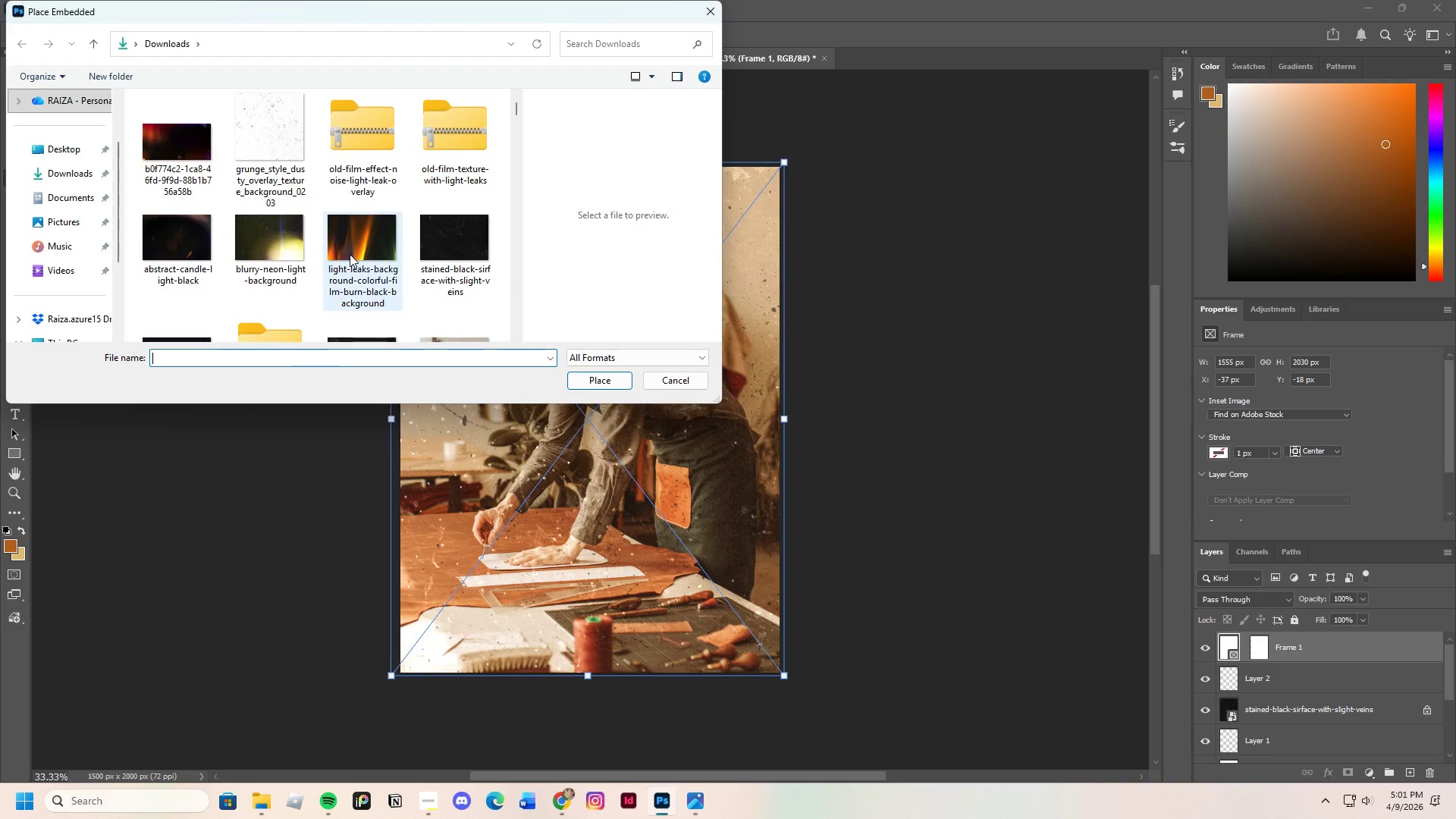 
scroll: coordinate [372, 281], scroll_direction: none, amount: 0.0
 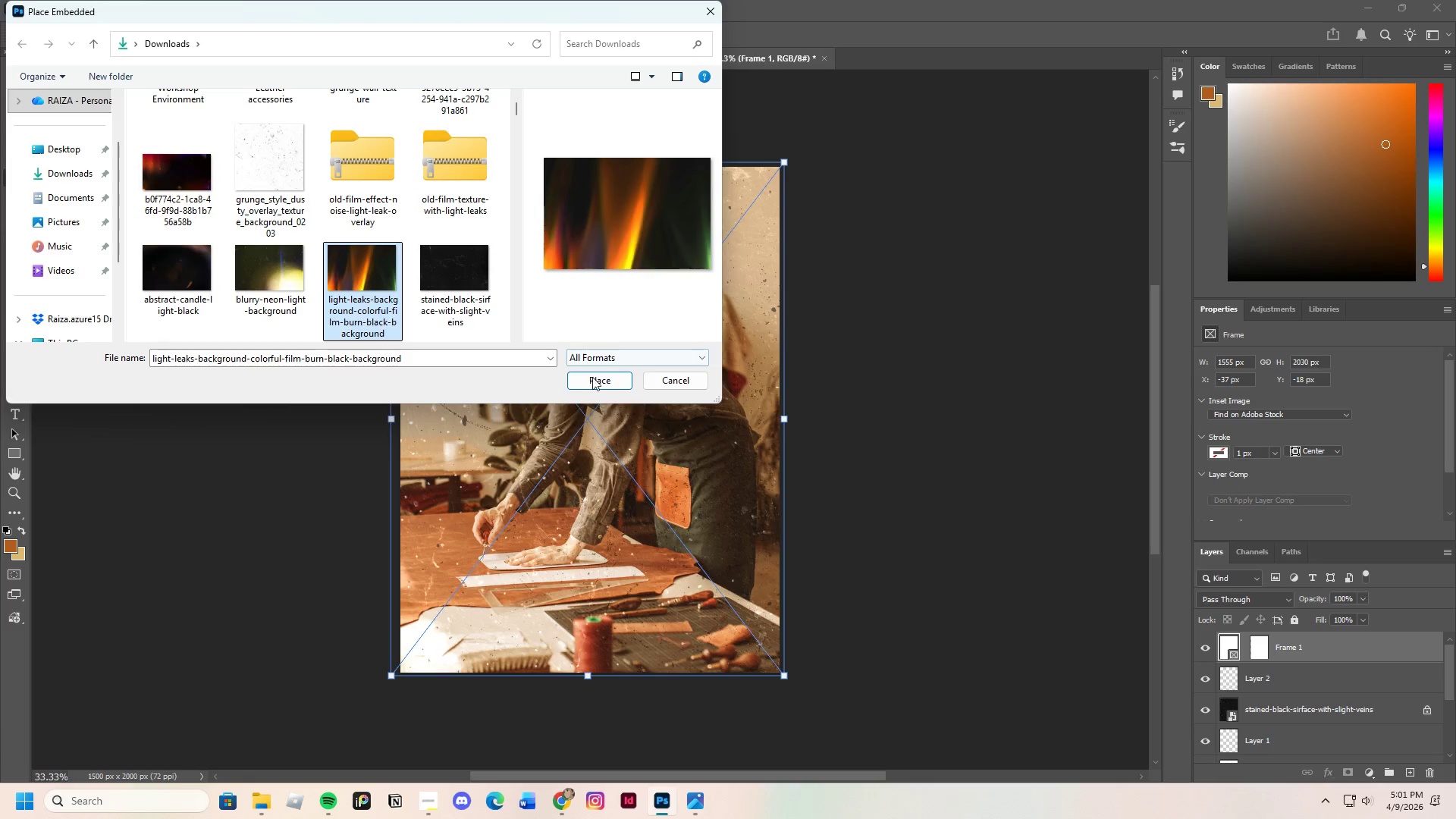 
left_click([592, 383])
 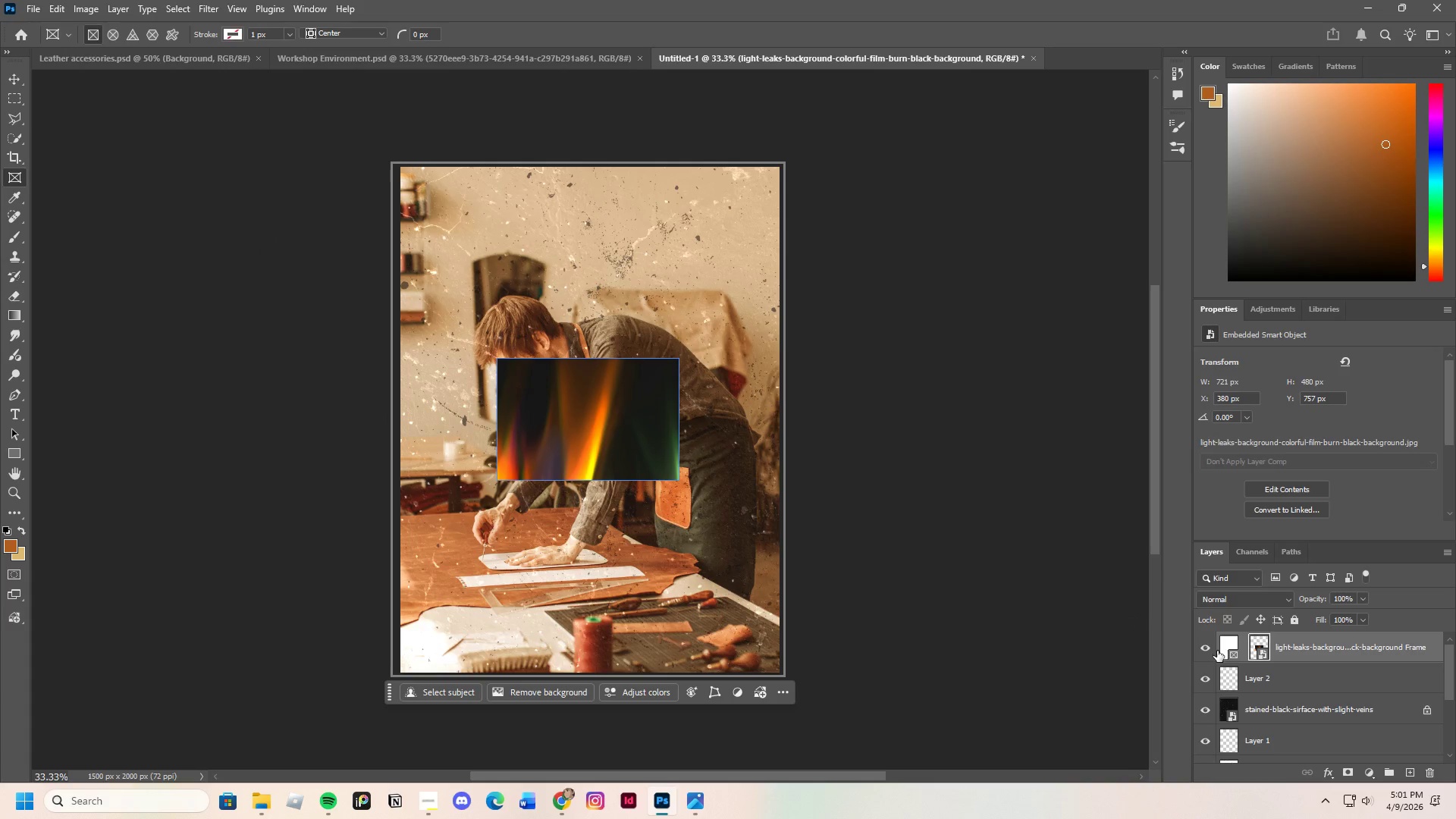 
left_click([1224, 642])
 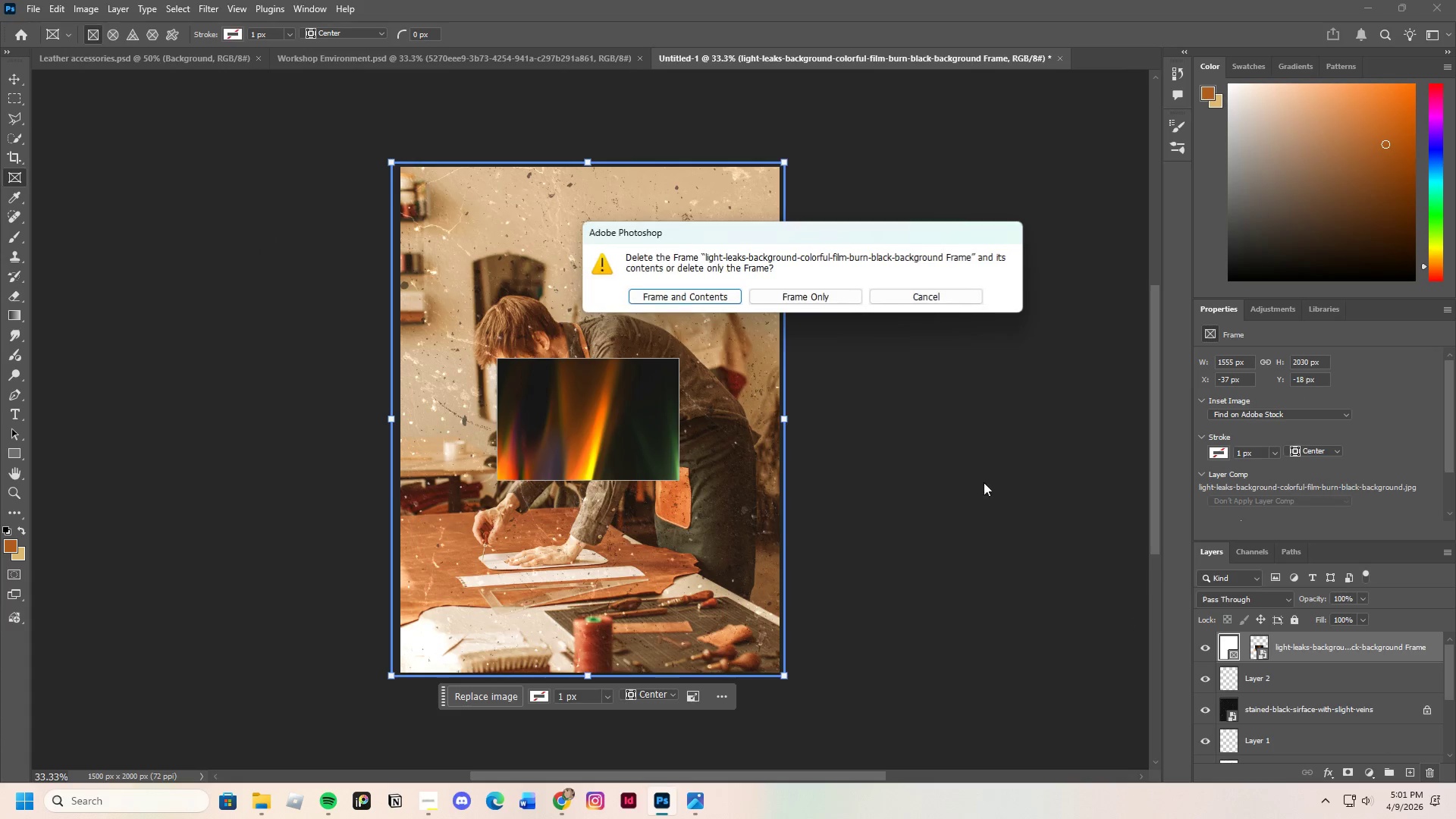 
left_click([821, 300])
 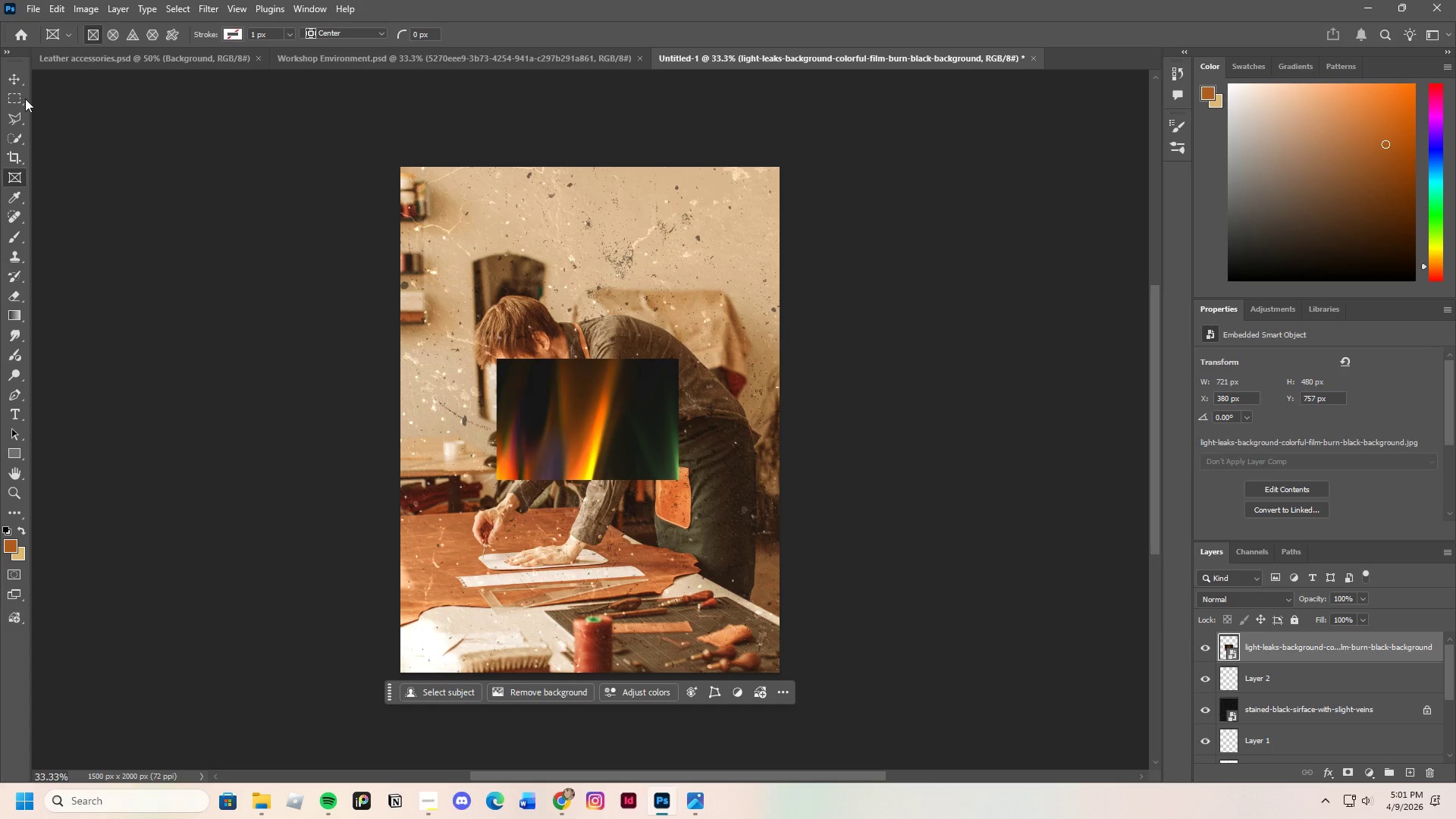 
left_click([17, 80])
 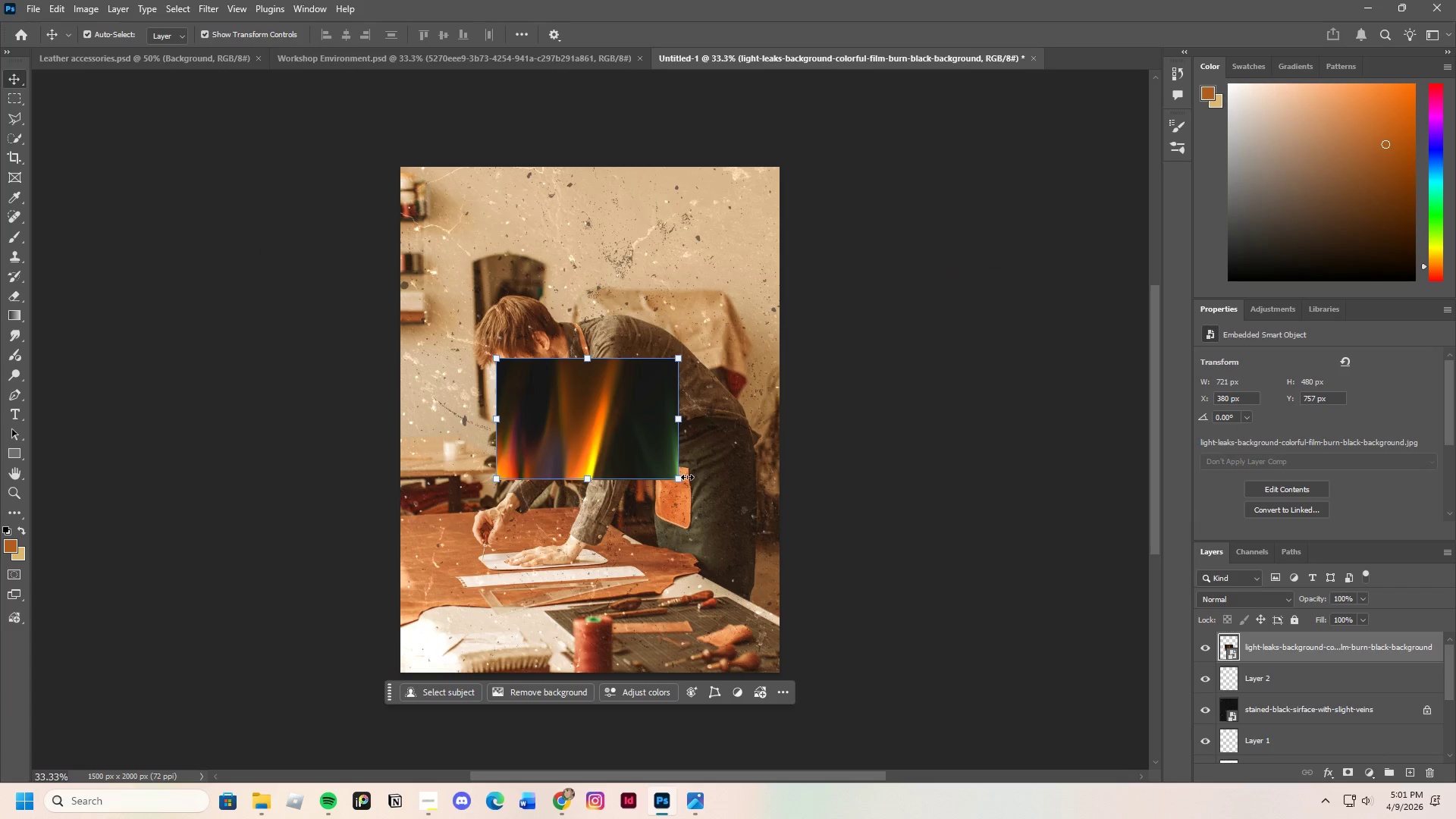 
left_click_drag(start_coordinate=[692, 480], to_coordinate=[525, 529])
 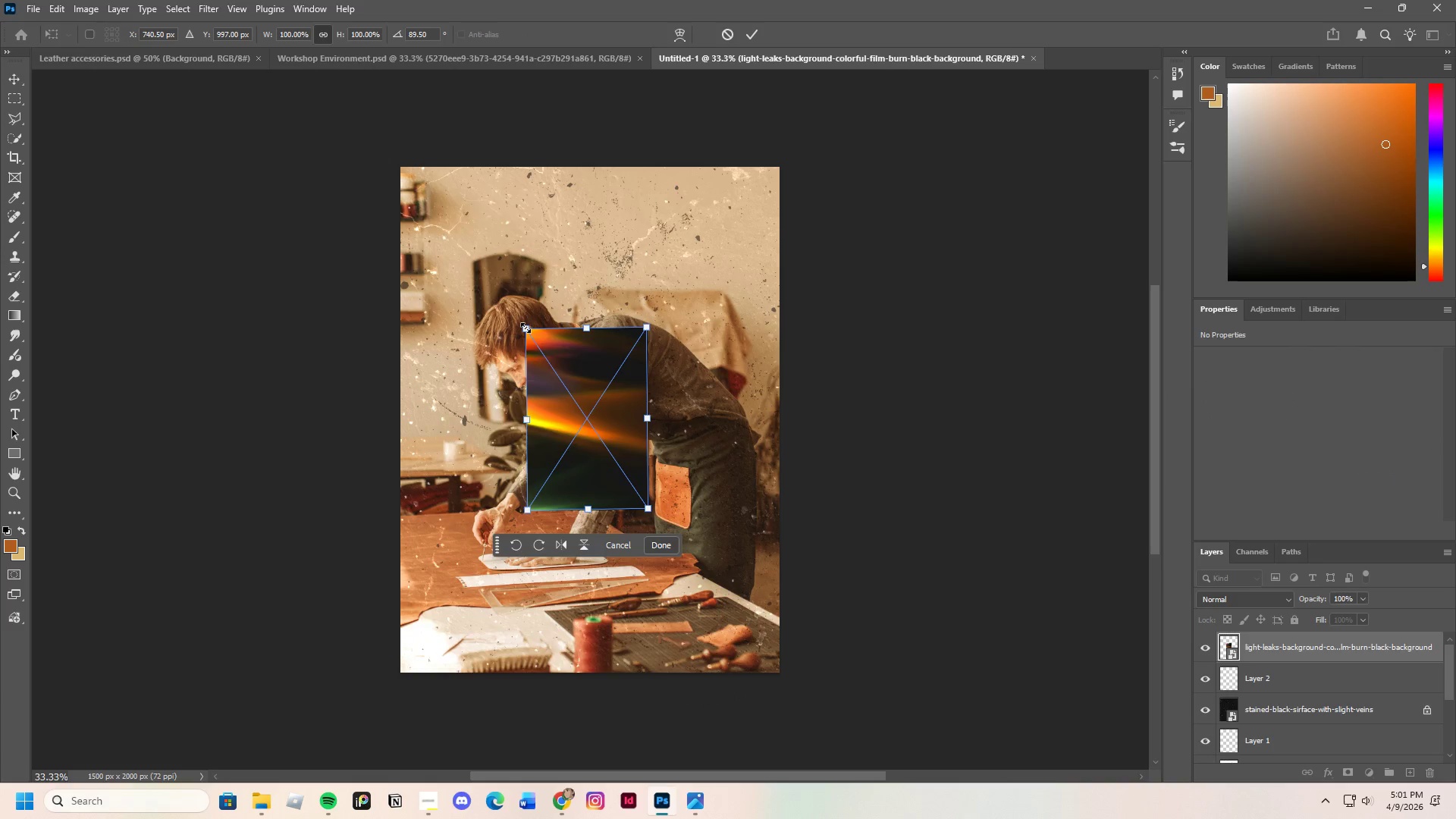 
left_click_drag(start_coordinate=[526, 328], to_coordinate=[400, 57])
 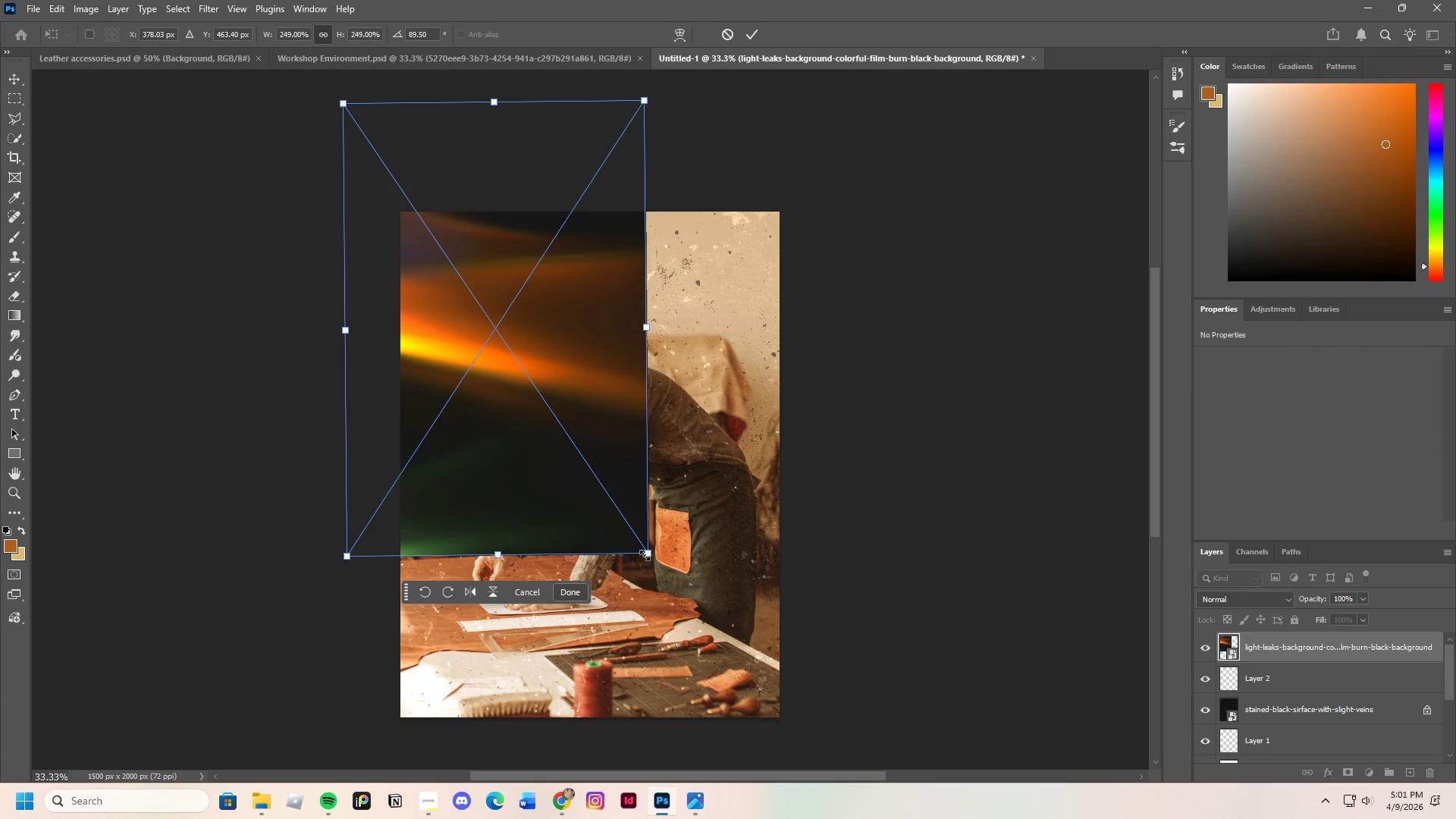 
left_click_drag(start_coordinate=[650, 554], to_coordinate=[837, 741])
 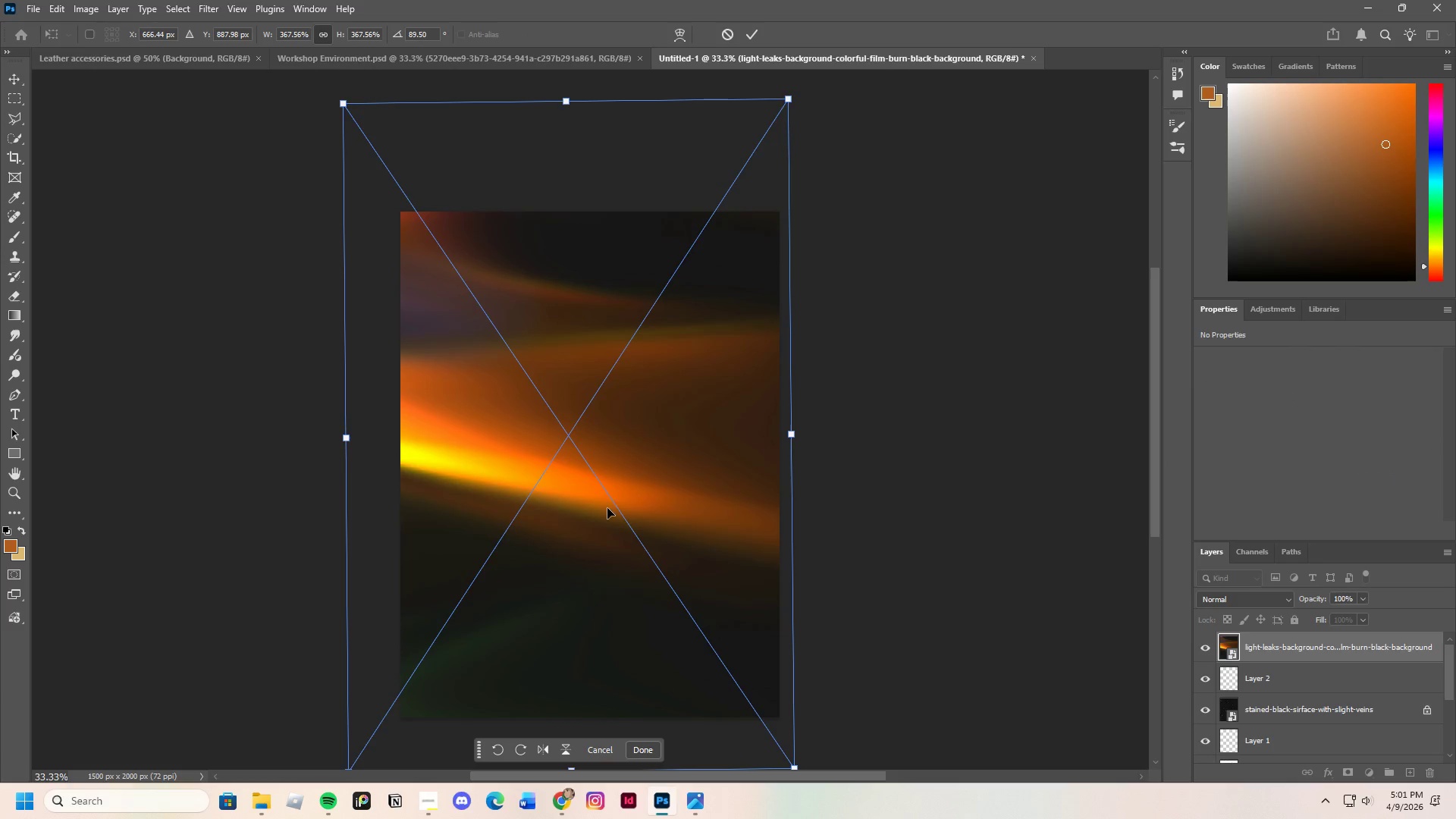 
left_click_drag(start_coordinate=[610, 501], to_coordinate=[642, 455])
 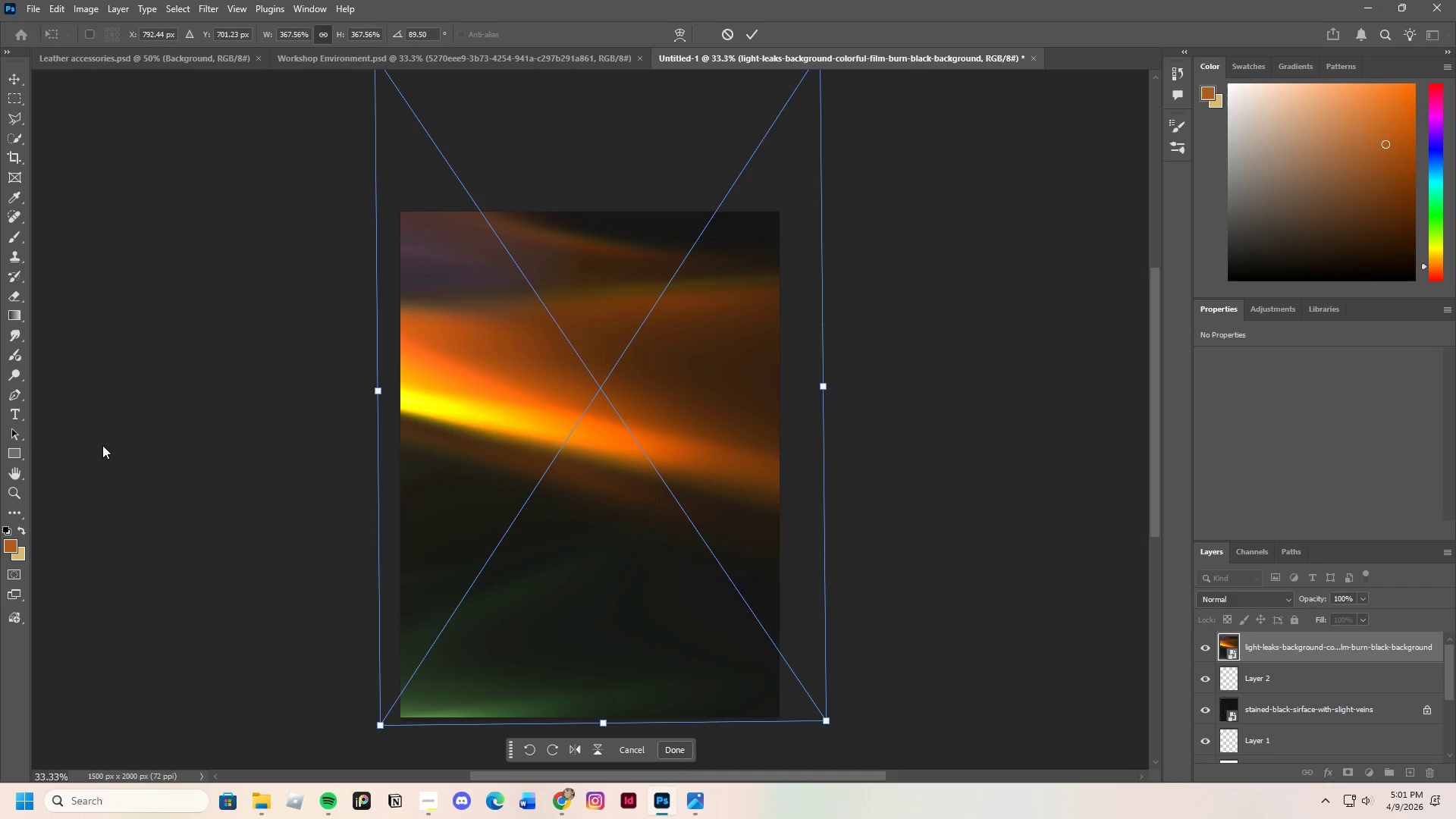 
left_click([23, 473])
 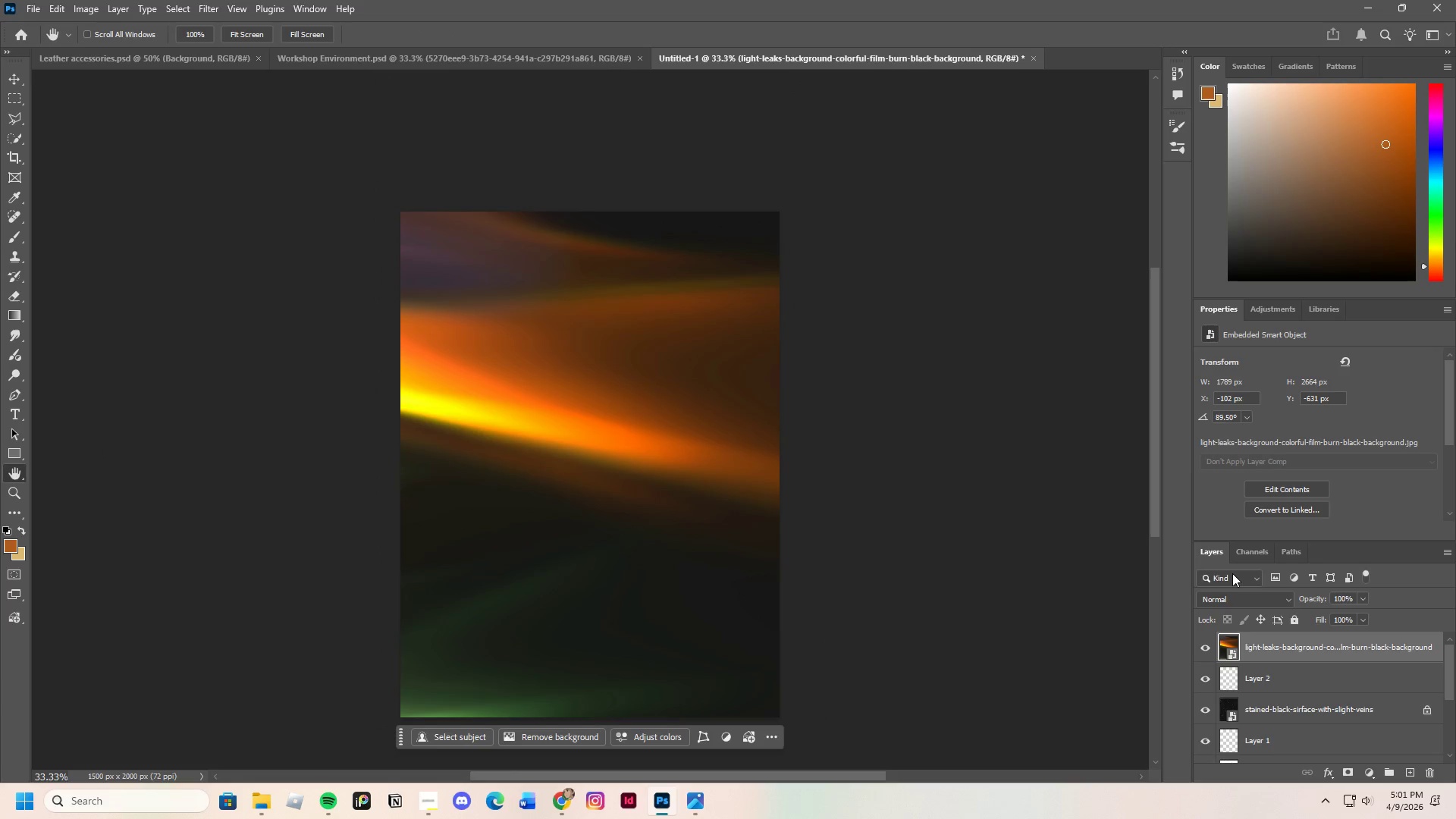 
left_click([1247, 601])
 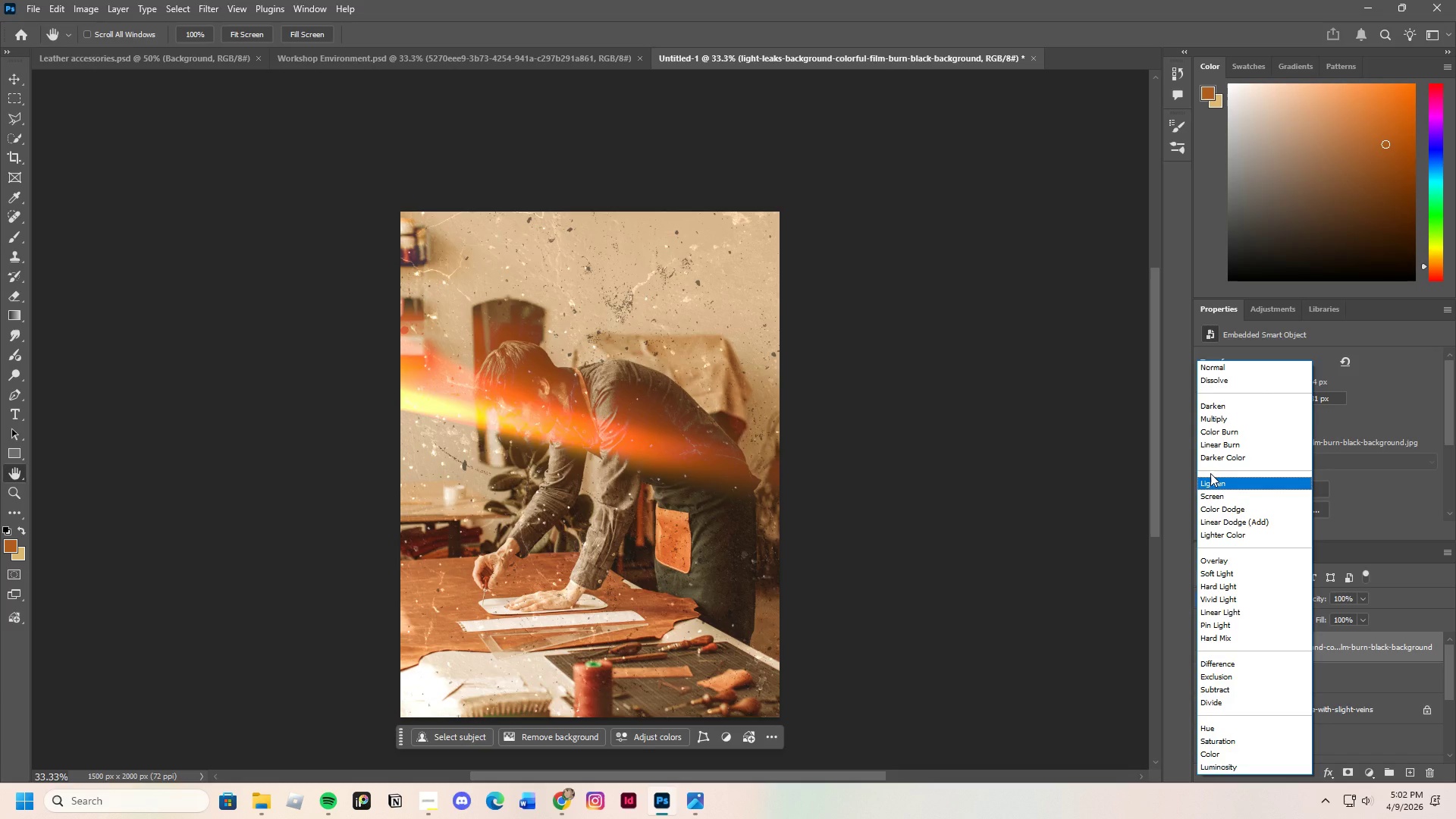 
wait(31.67)
 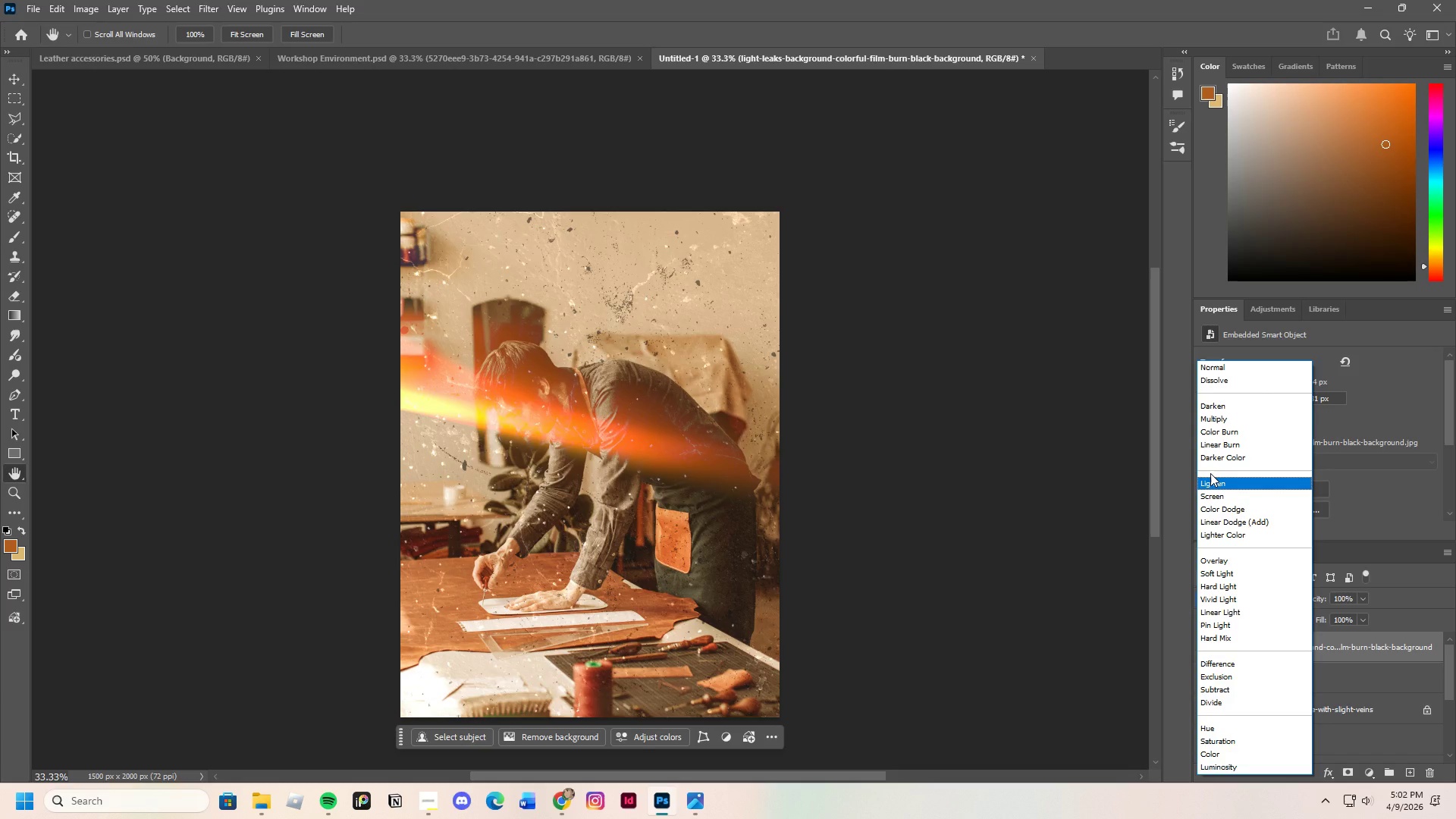 
left_click([1221, 481])
 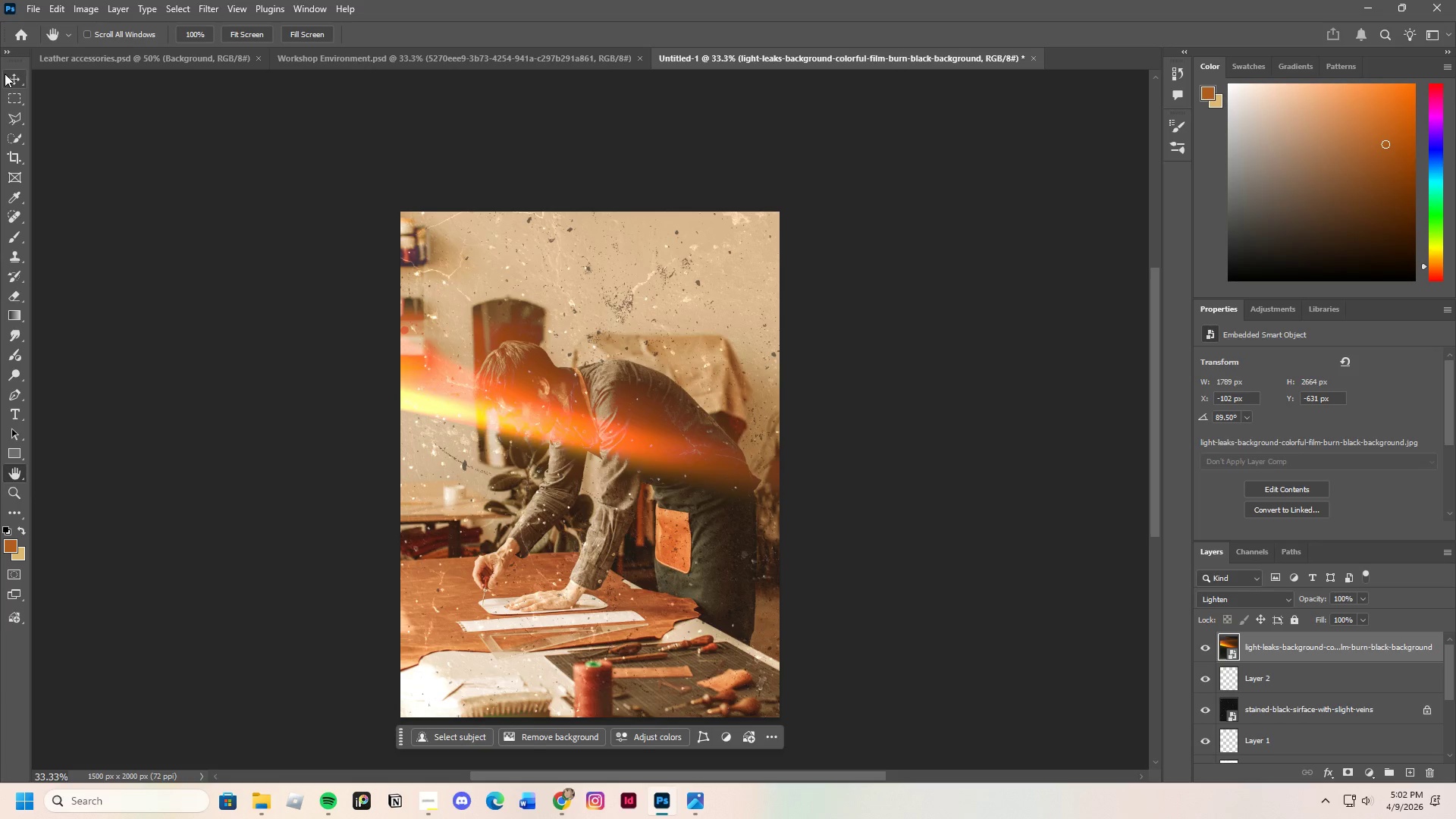 
left_click_drag(start_coordinate=[581, 435], to_coordinate=[595, 591])
 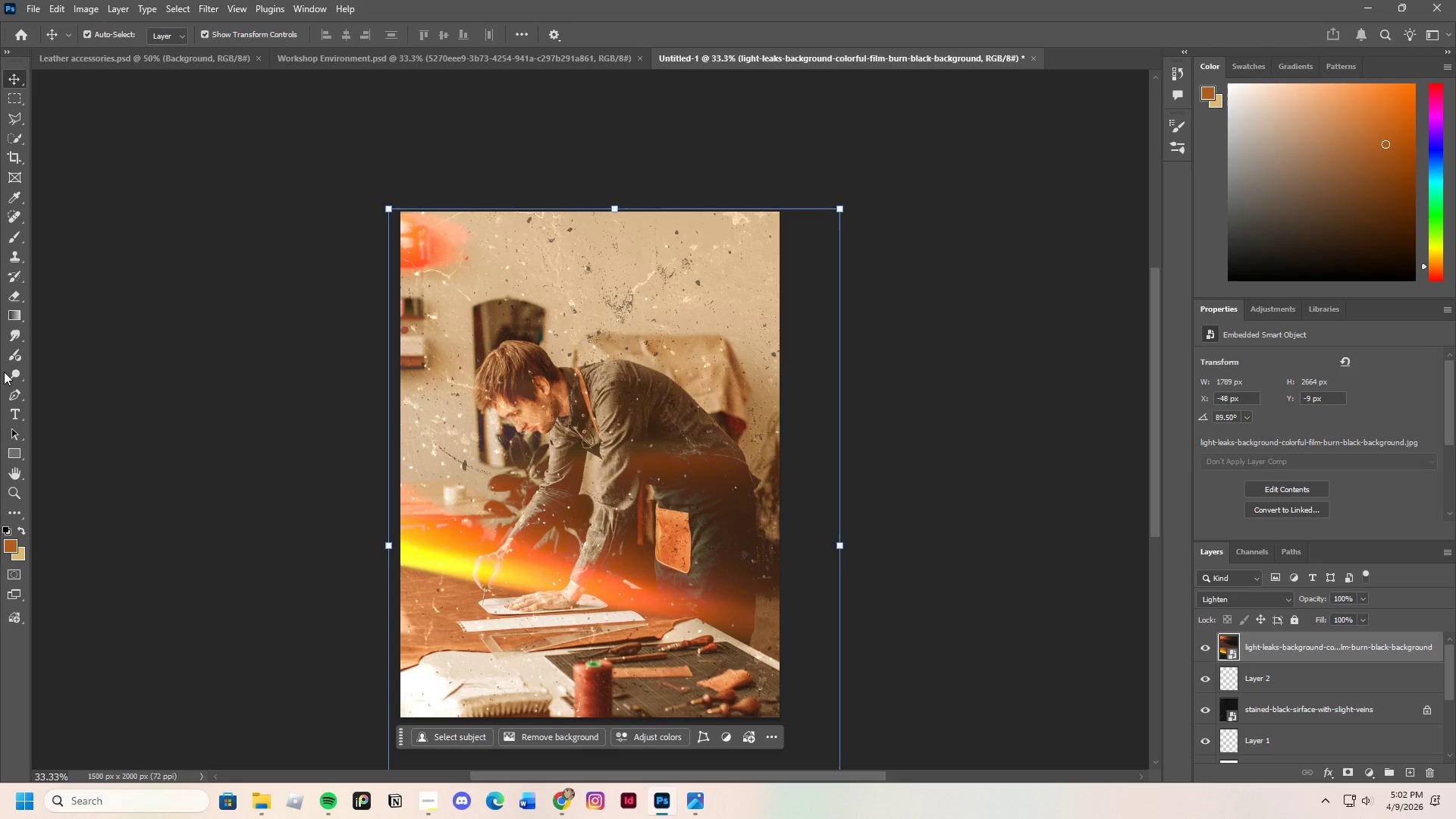 
left_click([14, 473])
 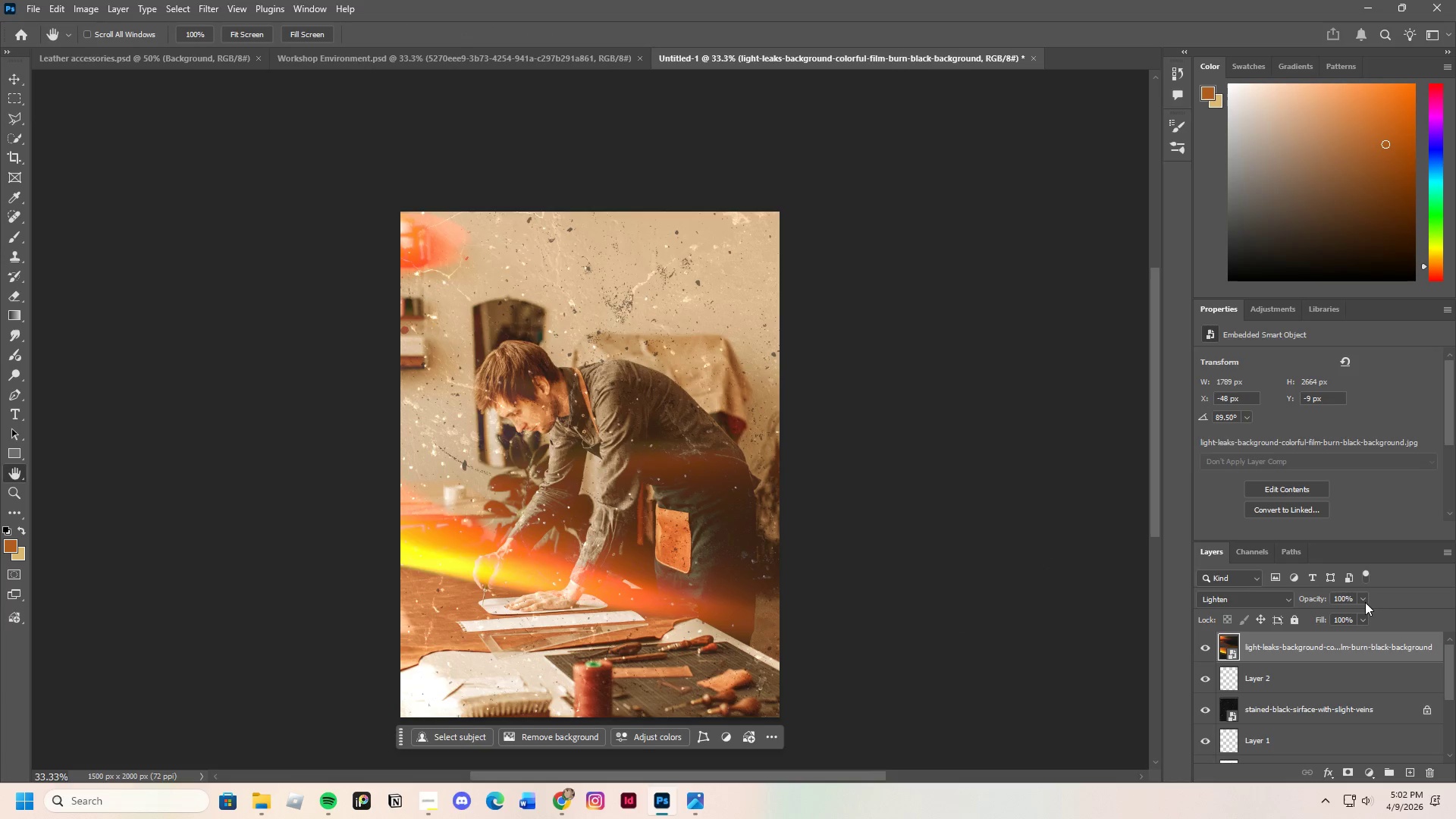 
left_click_drag(start_coordinate=[1362, 612], to_coordinate=[1326, 617])
 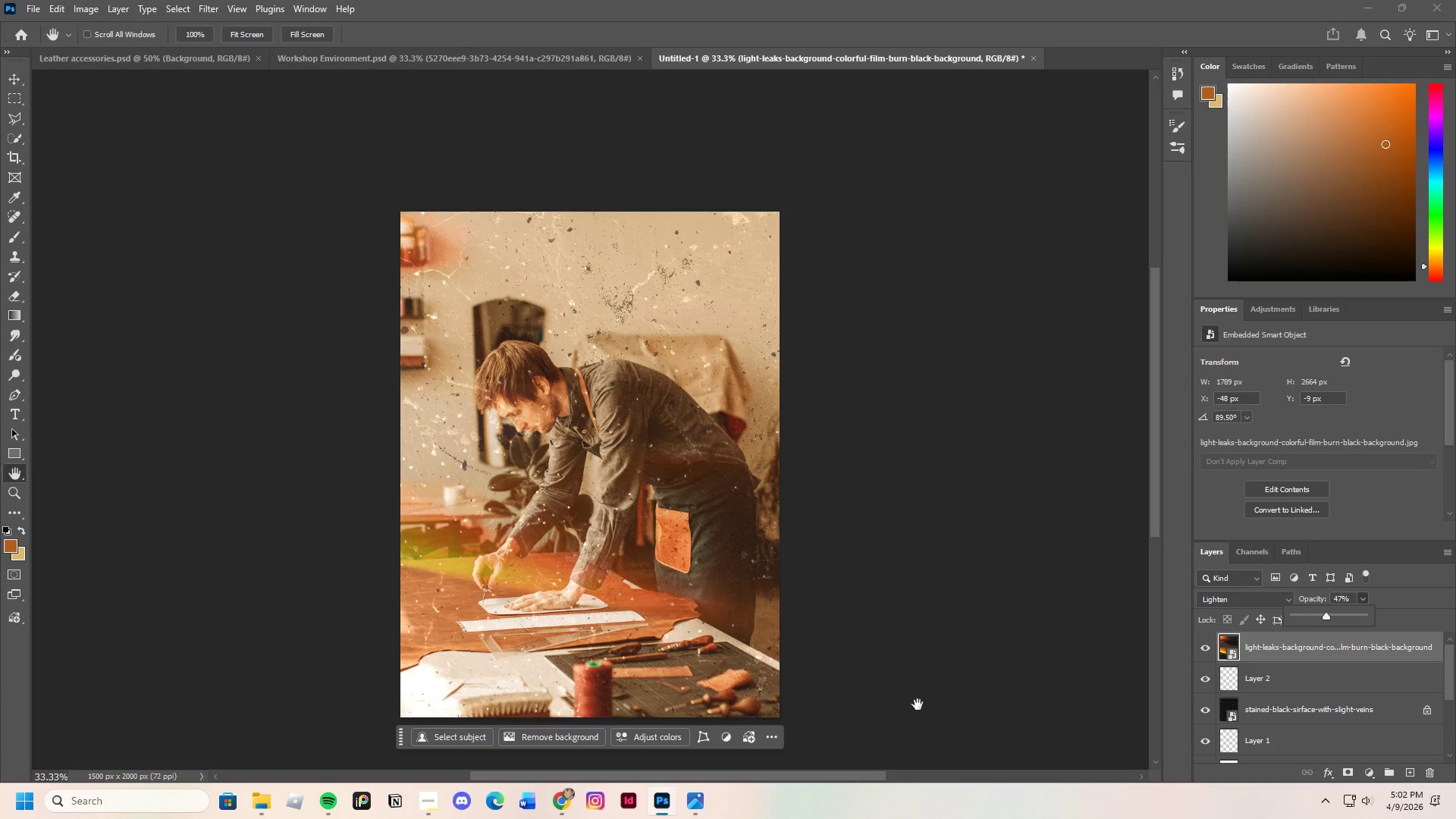 
scroll: coordinate [917, 704], scroll_direction: down, amount: 2.0
 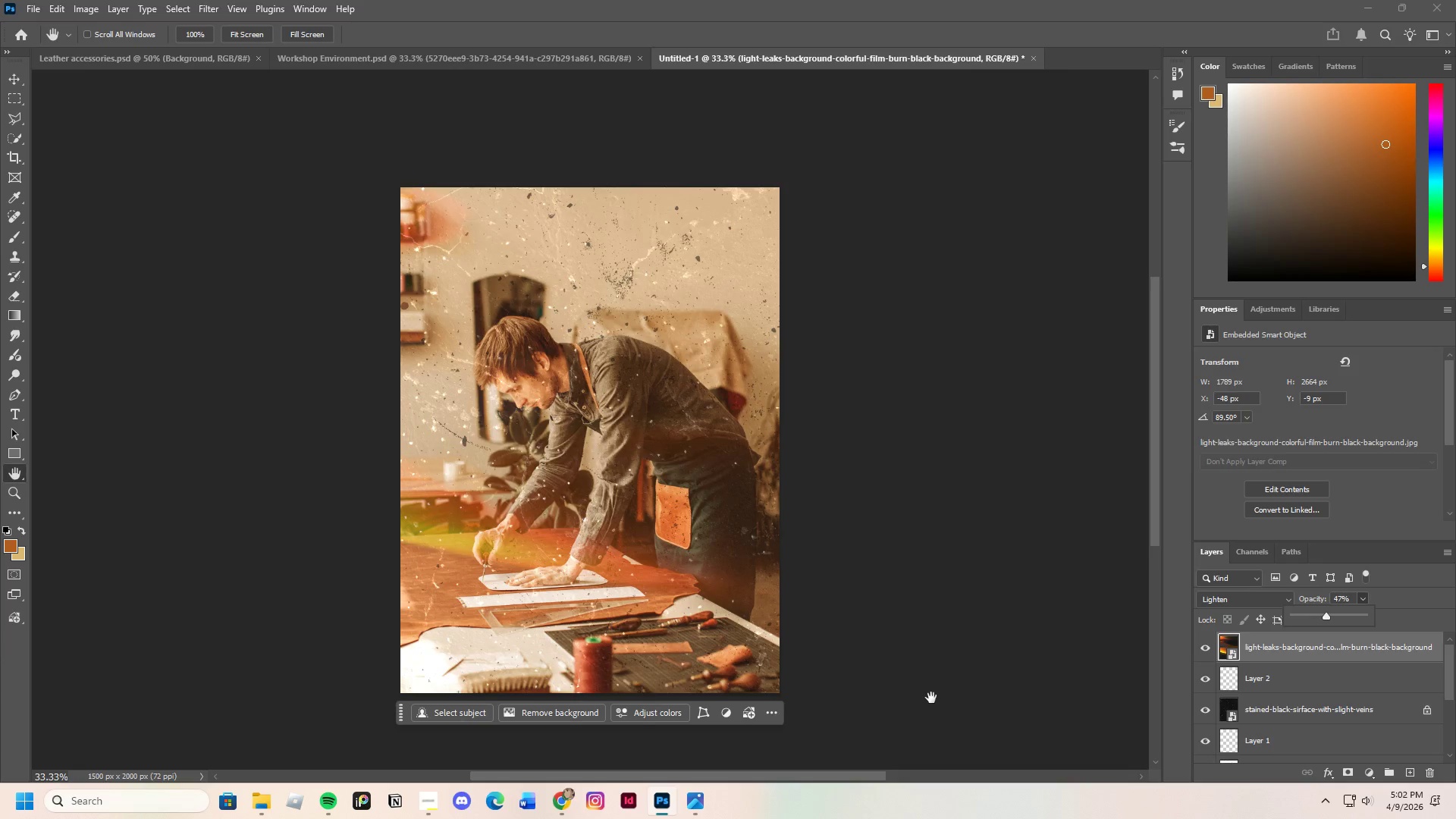 
right_click([1286, 651])
 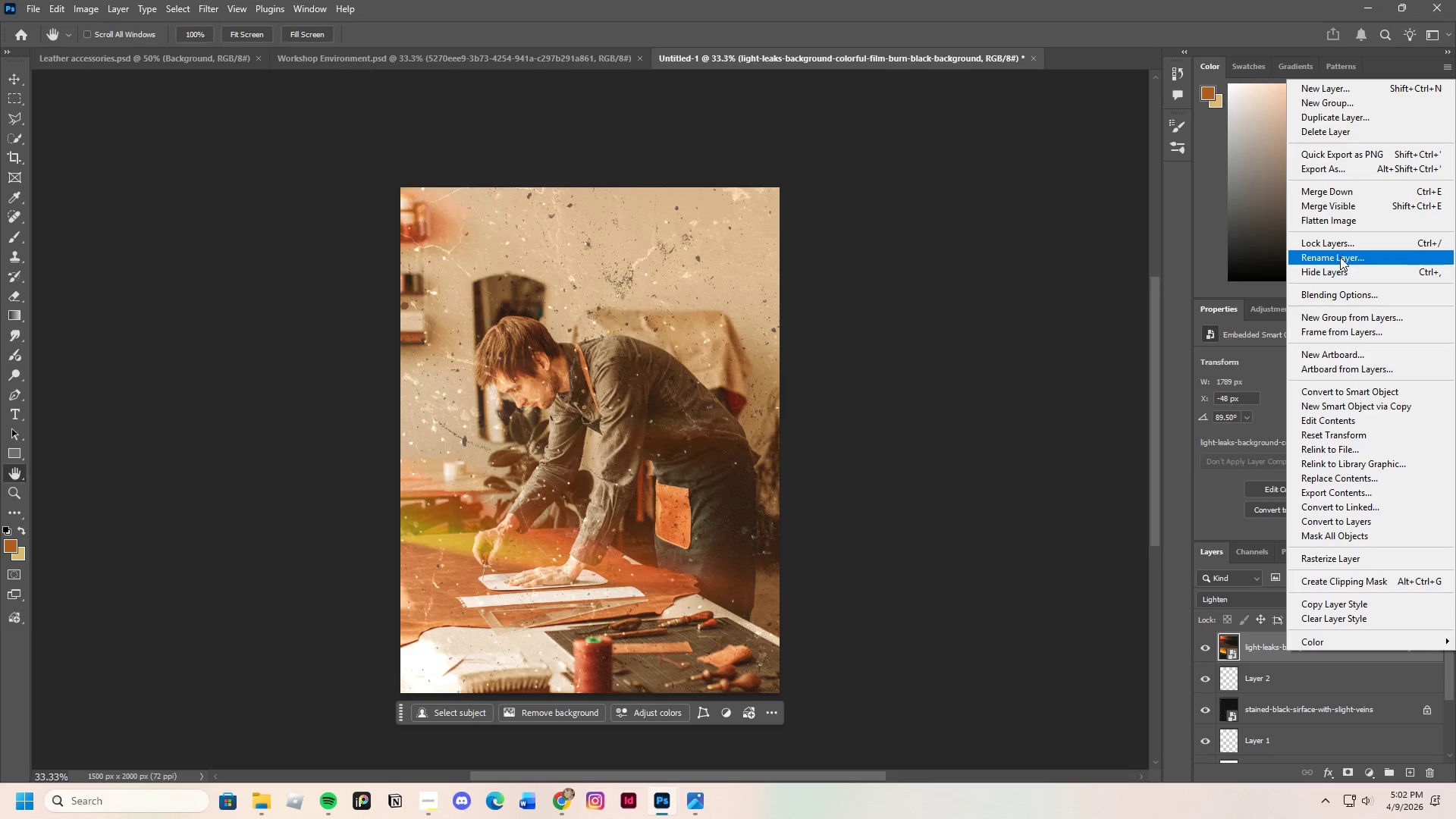 
left_click([1338, 246])
 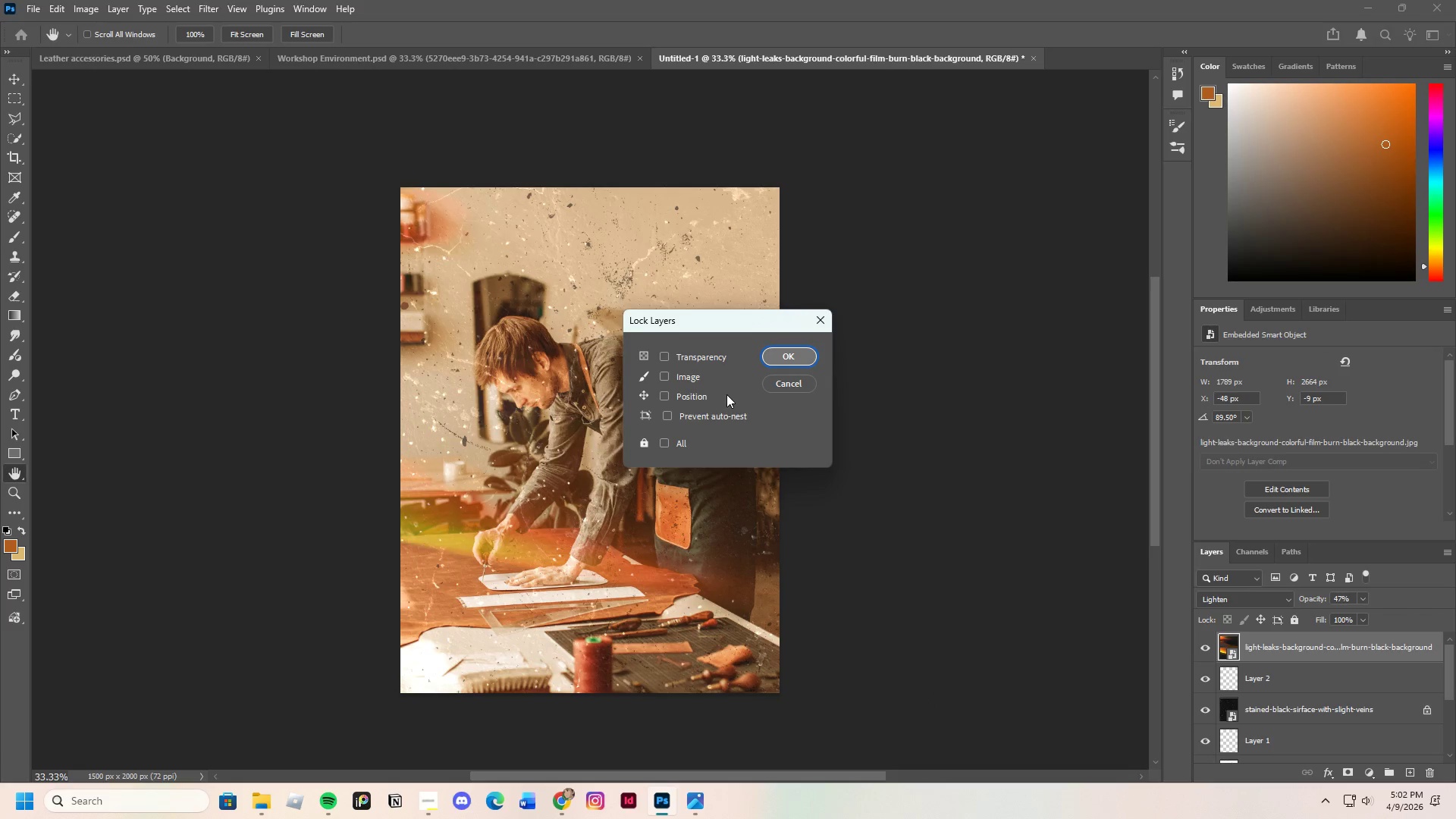 
left_click([717, 395])
 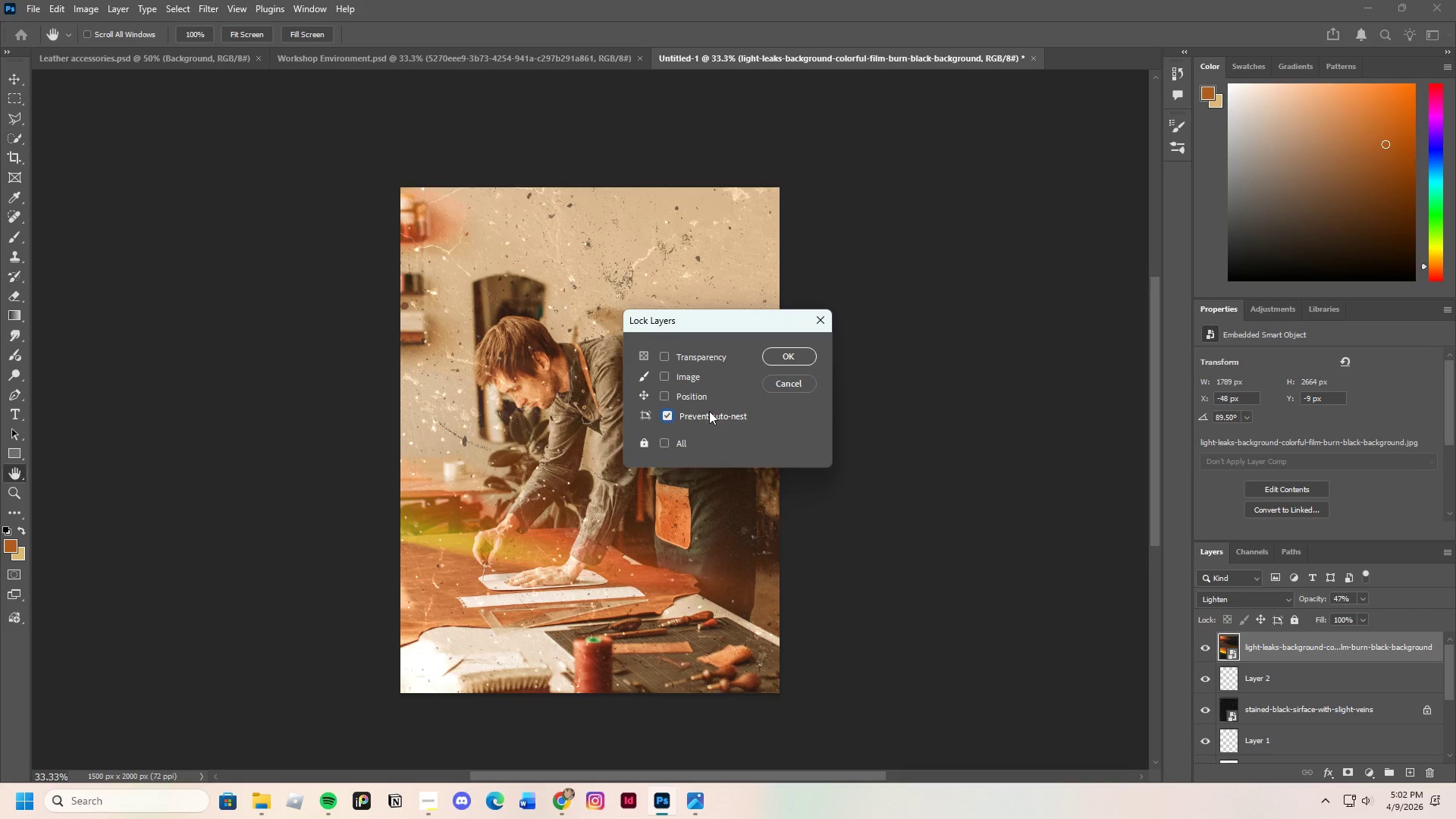 
double_click([695, 398])
 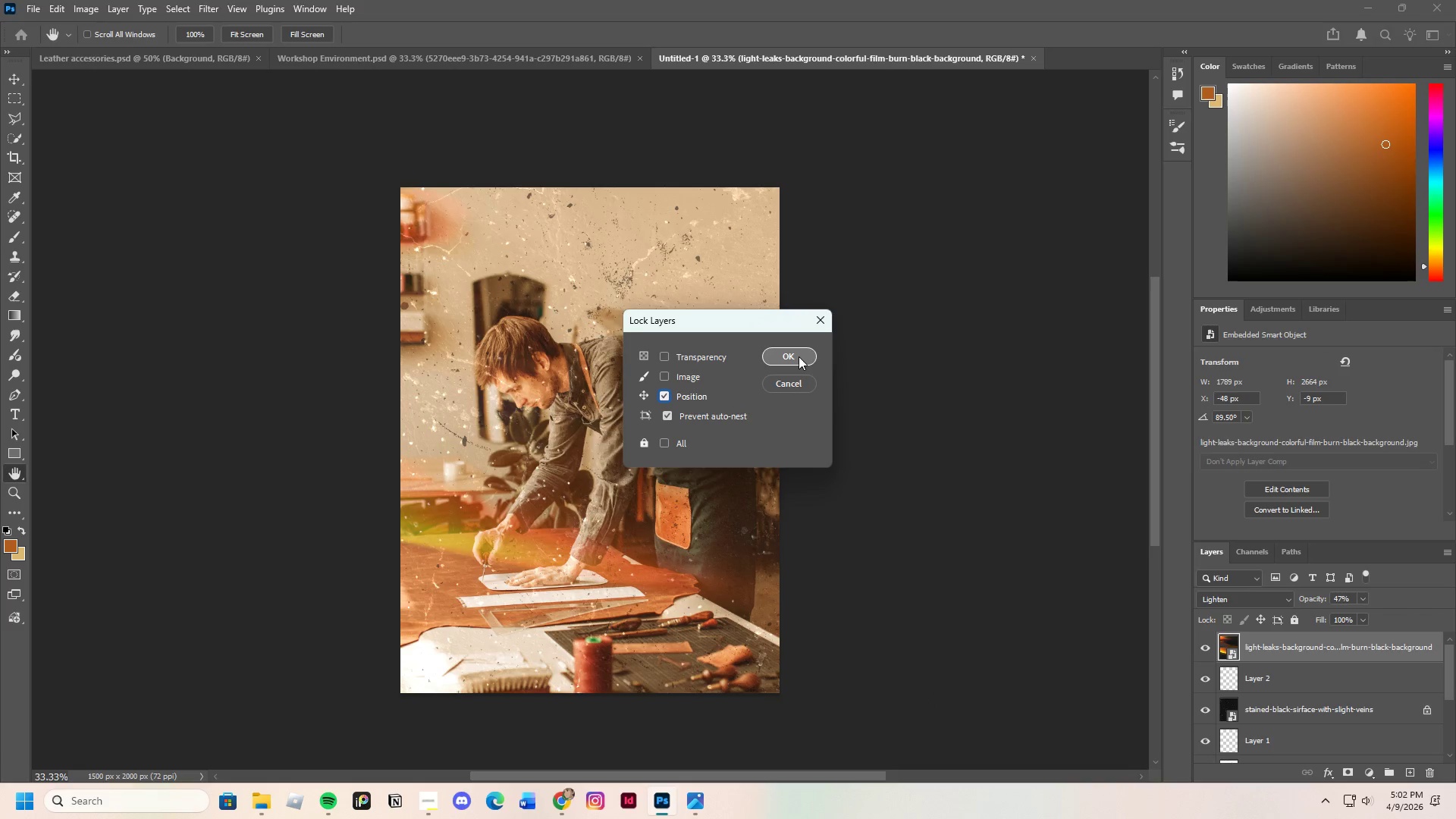 
left_click([799, 356])
 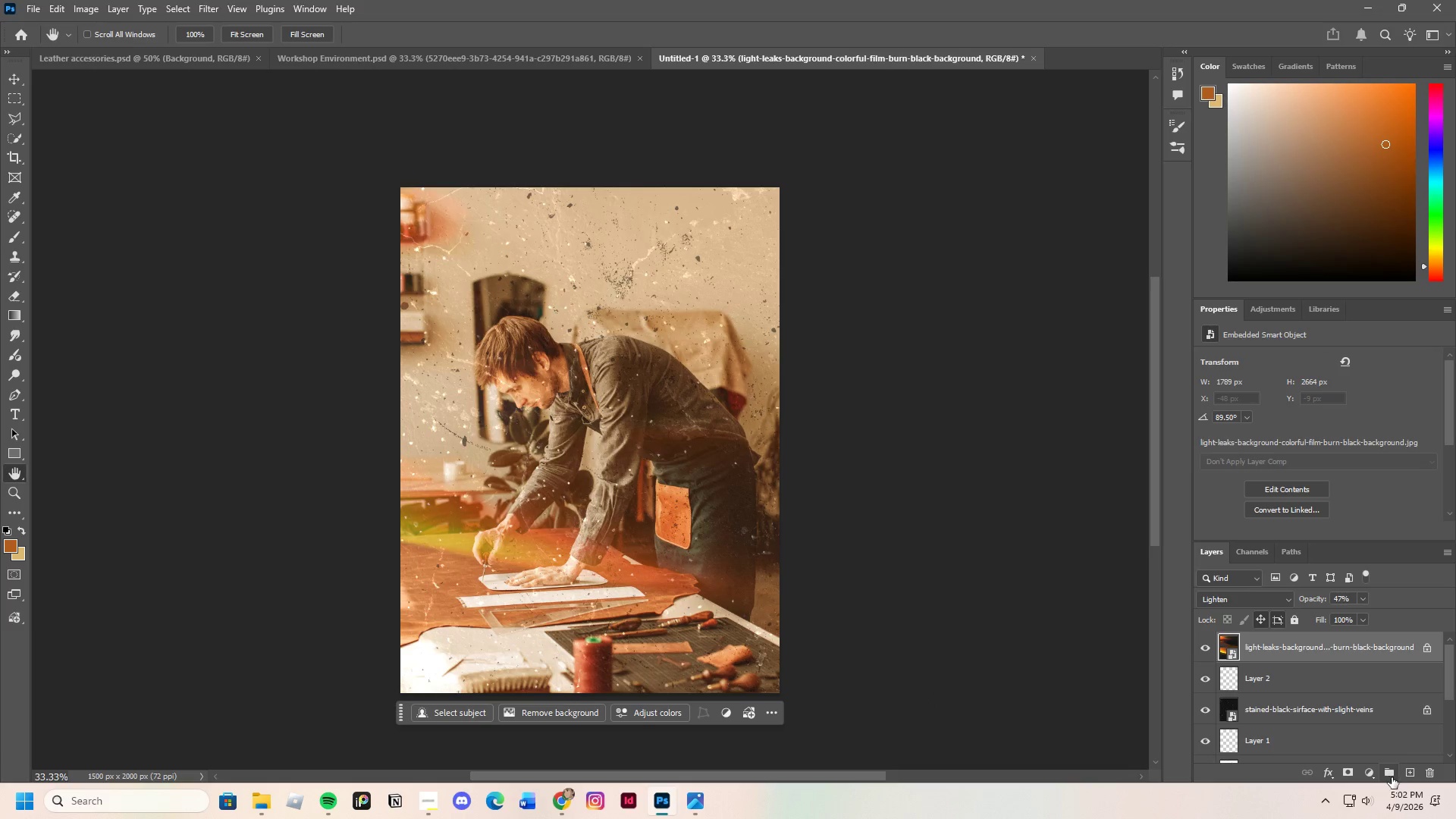 
left_click([1408, 773])
 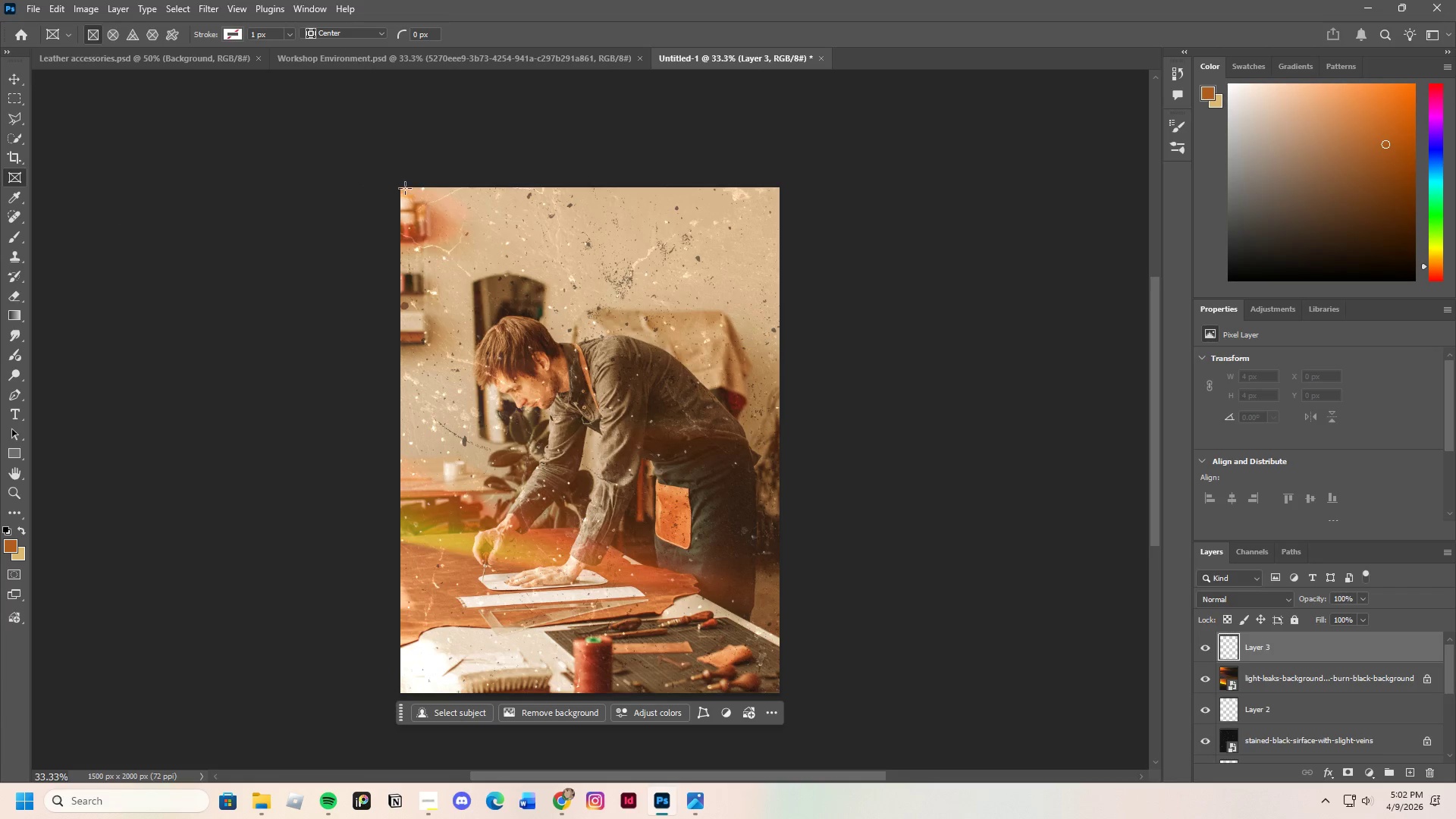 
left_click_drag(start_coordinate=[399, 187], to_coordinate=[780, 692])
 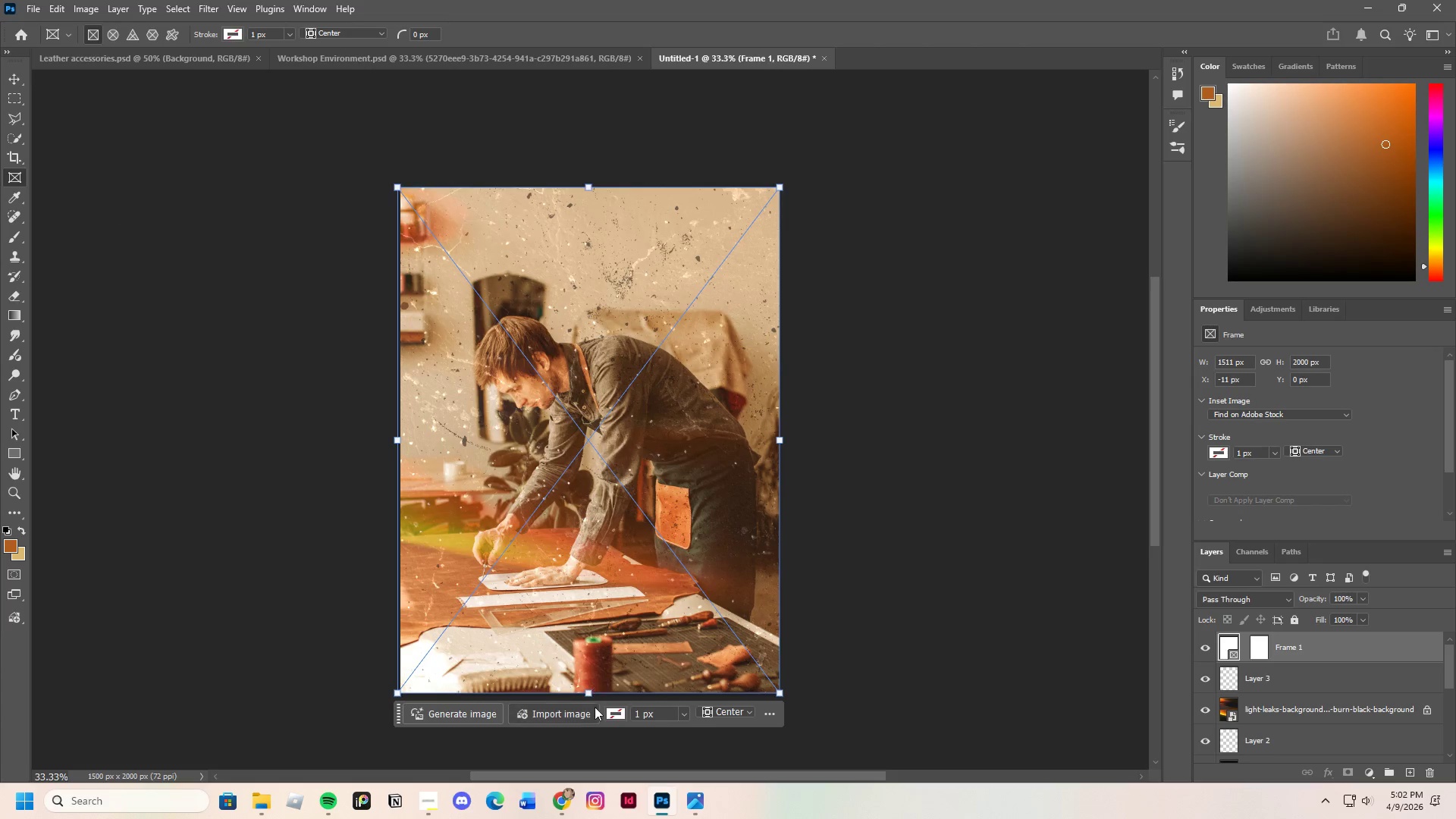 
left_click([579, 714])
 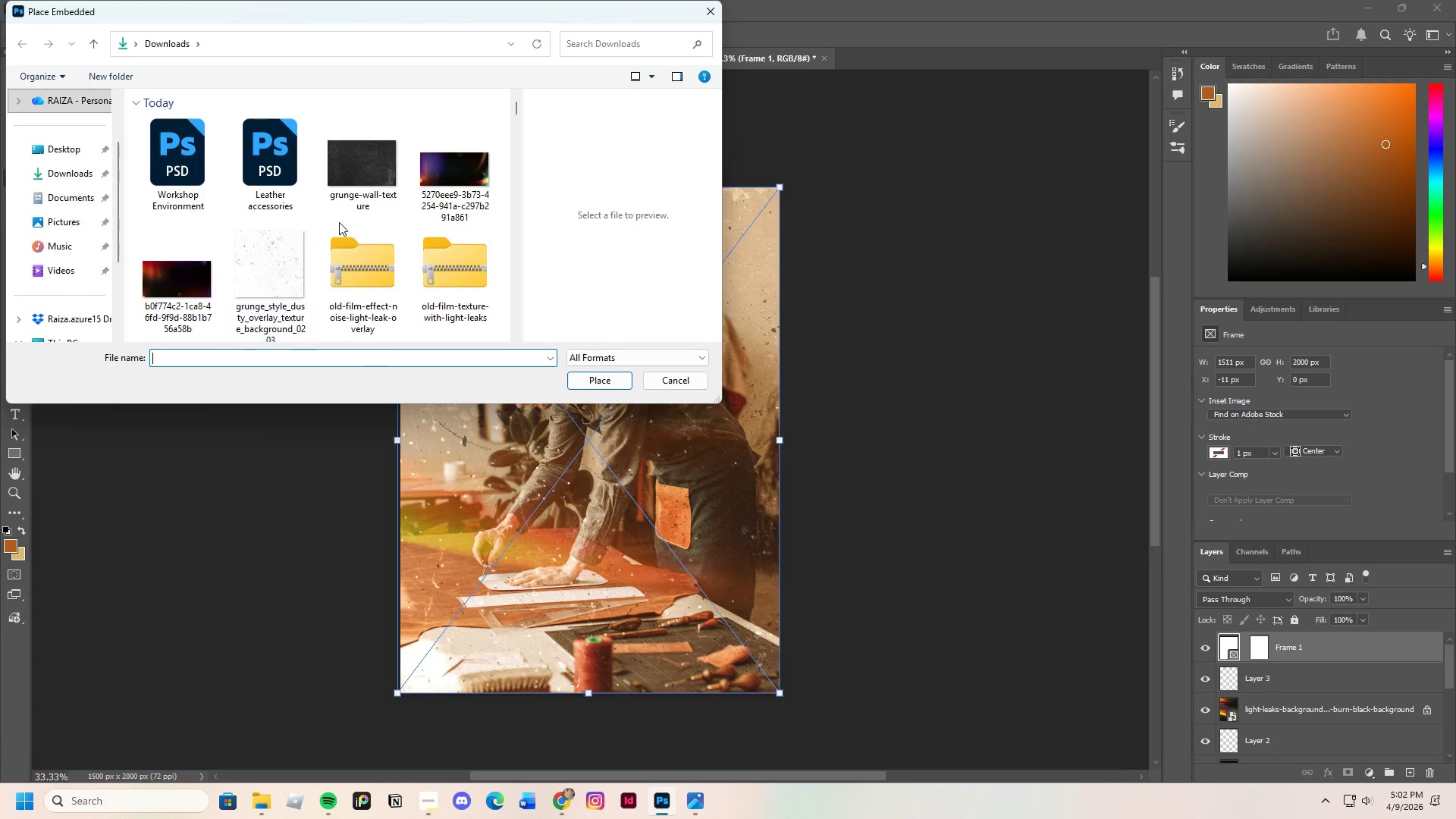 
left_click([438, 183])
 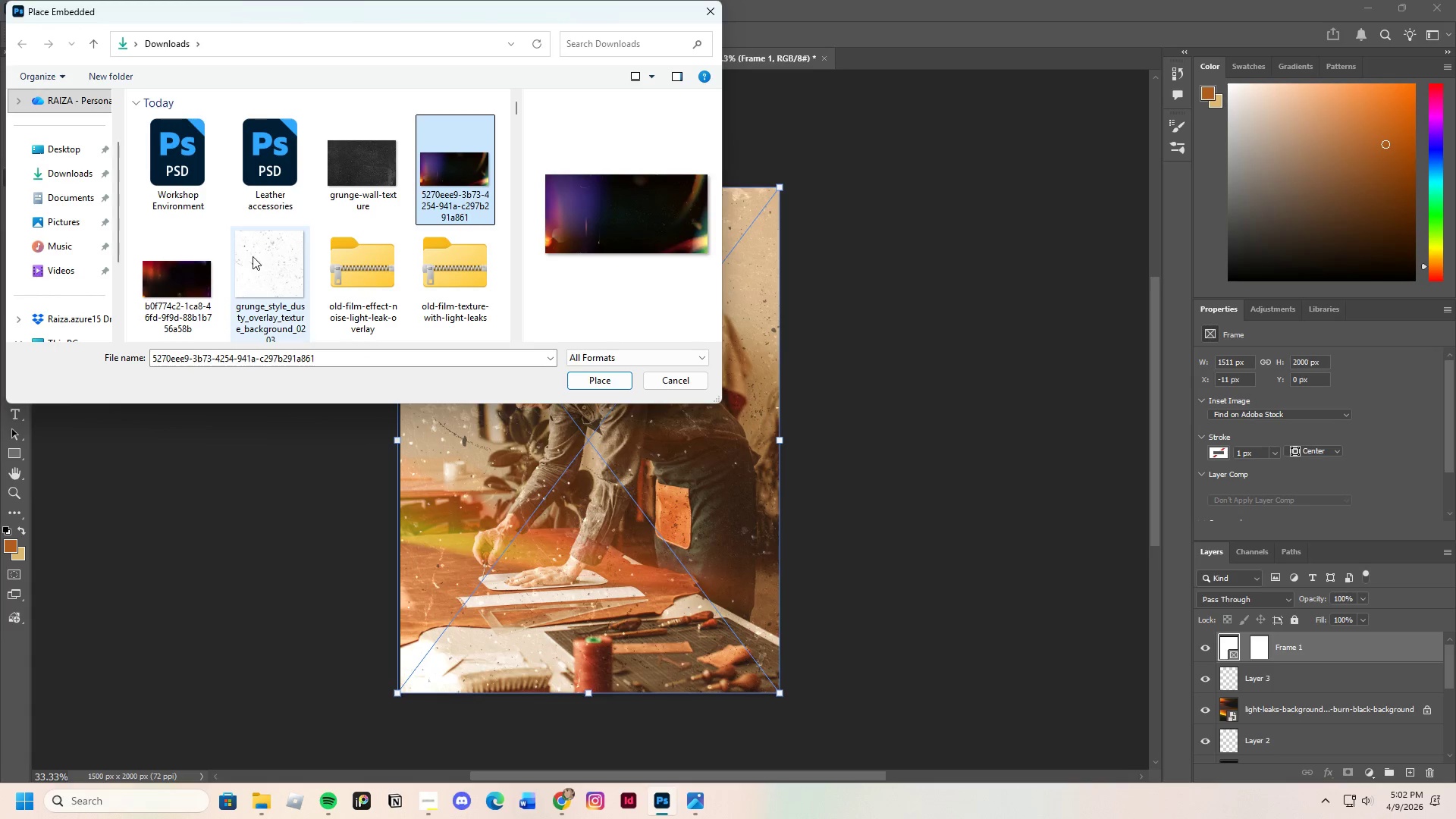 
left_click([183, 274])
 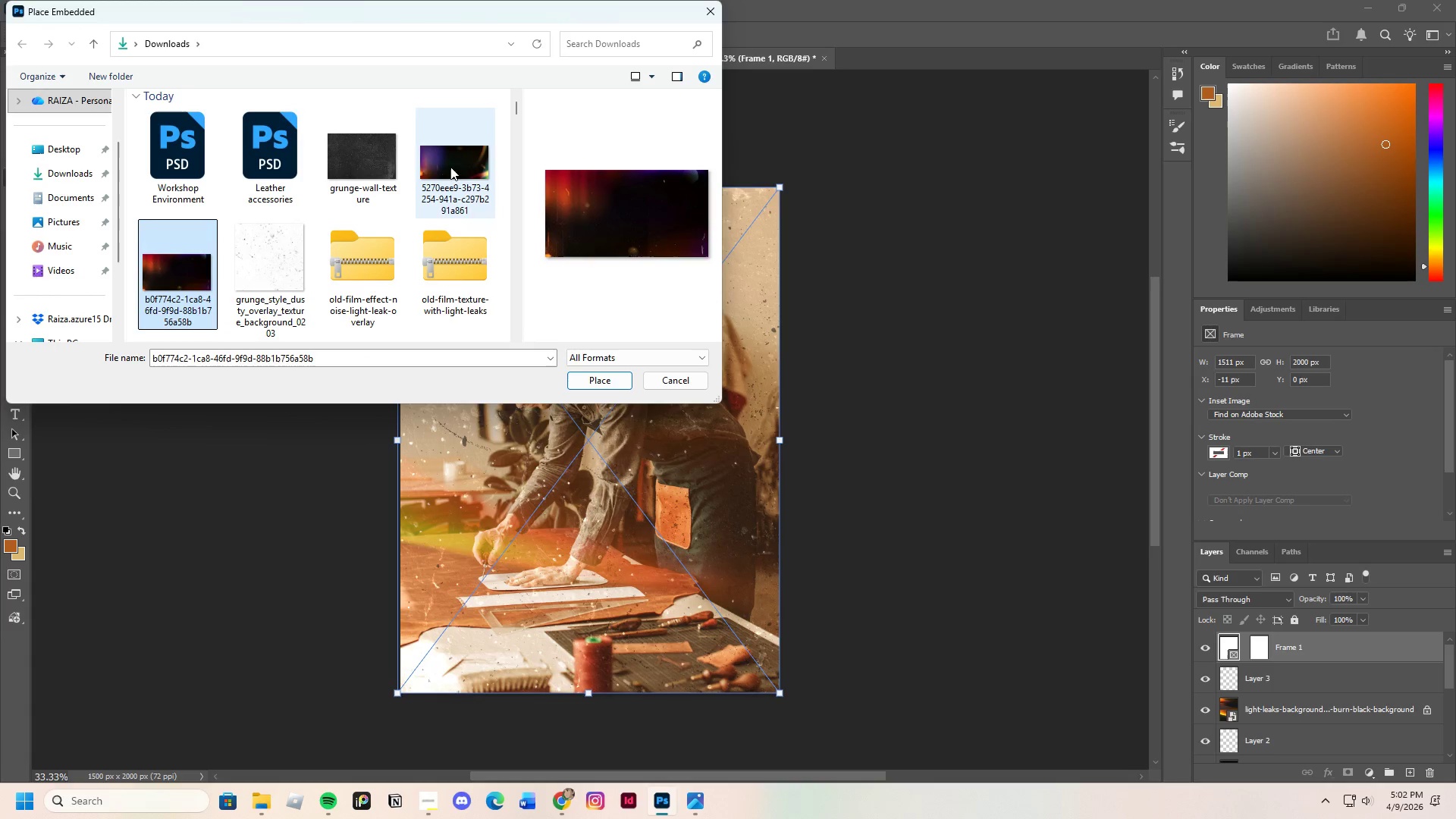 
left_click([466, 162])
 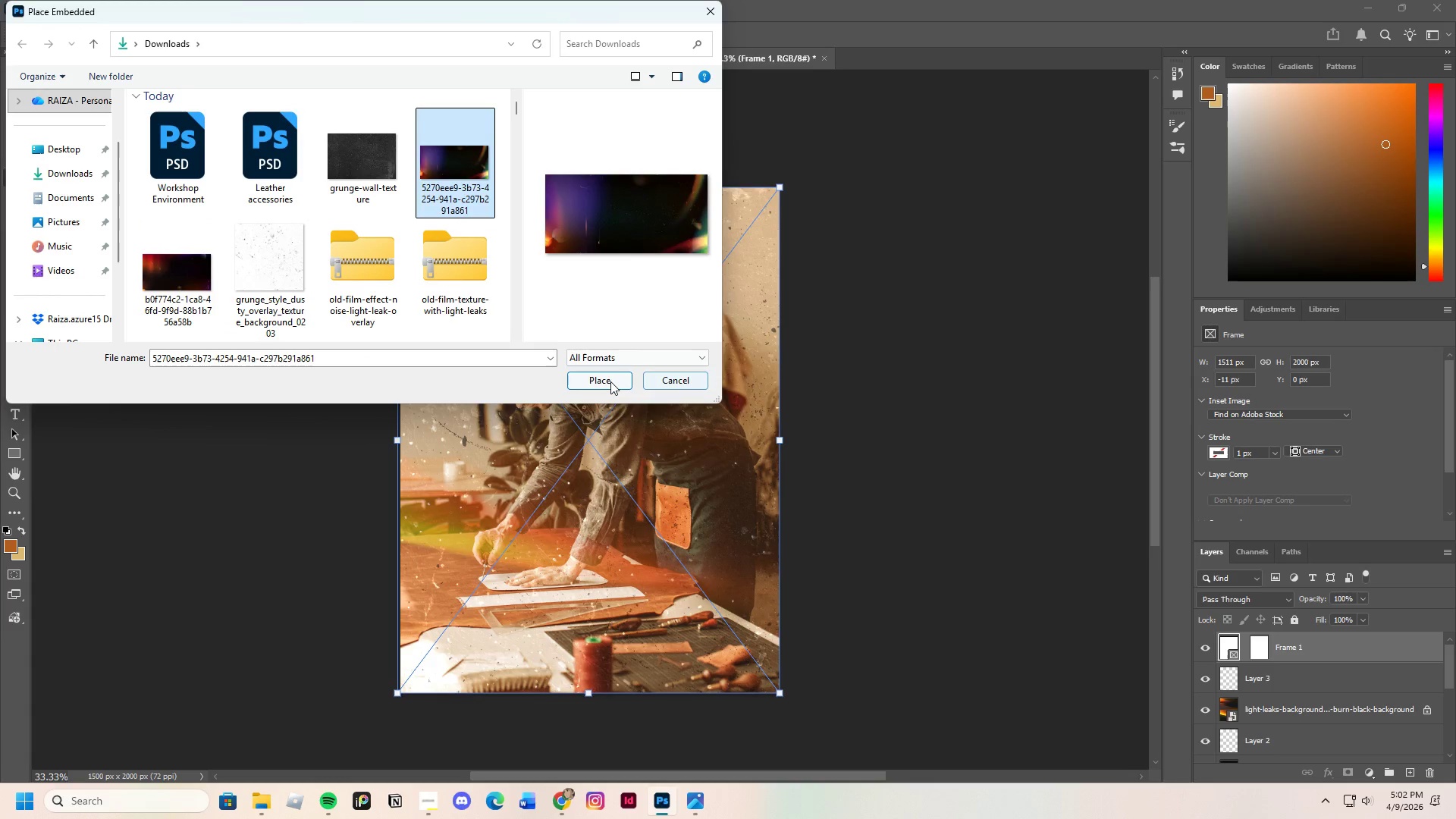 
left_click([608, 381])
 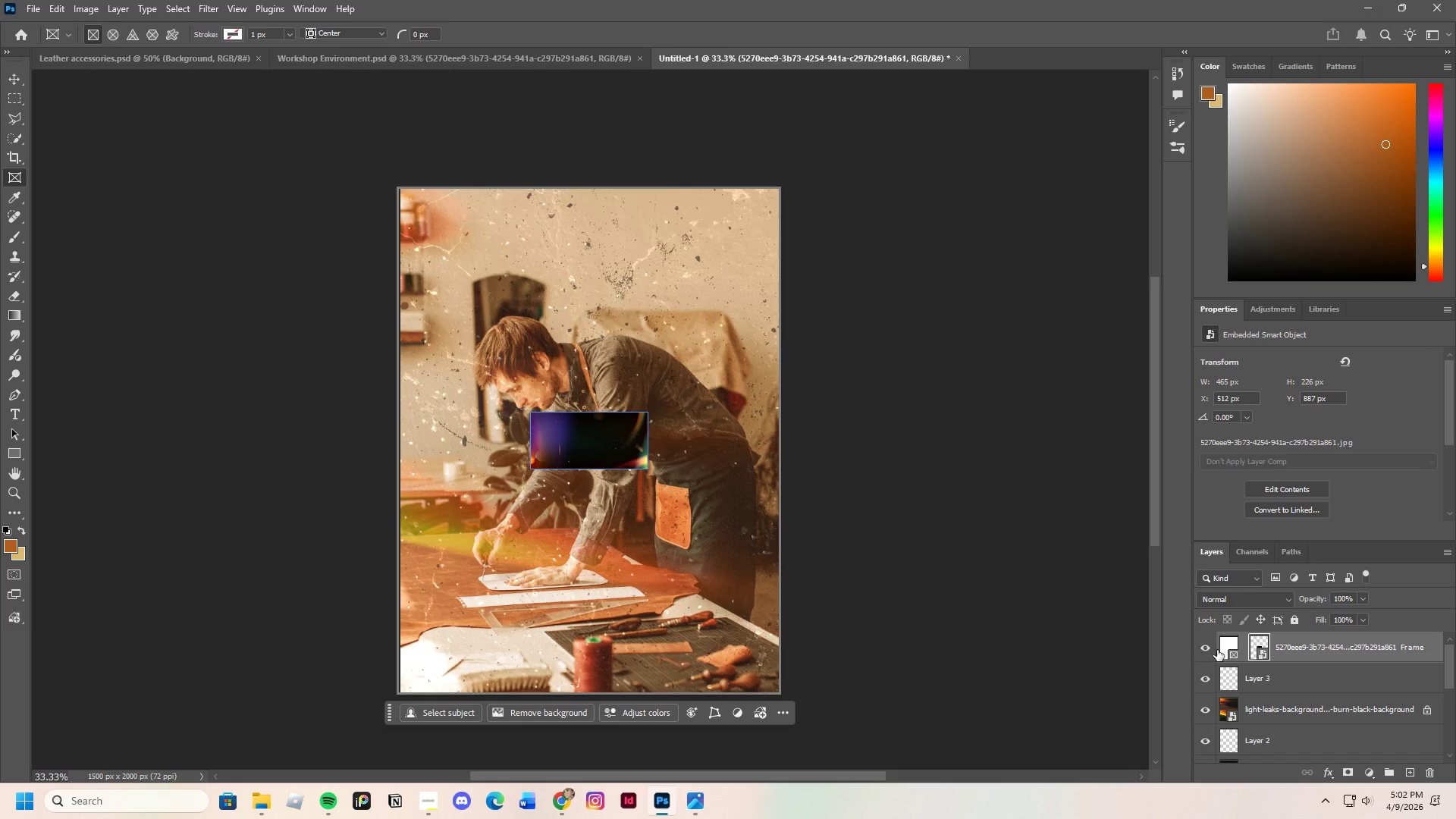 
left_click([1222, 645])
 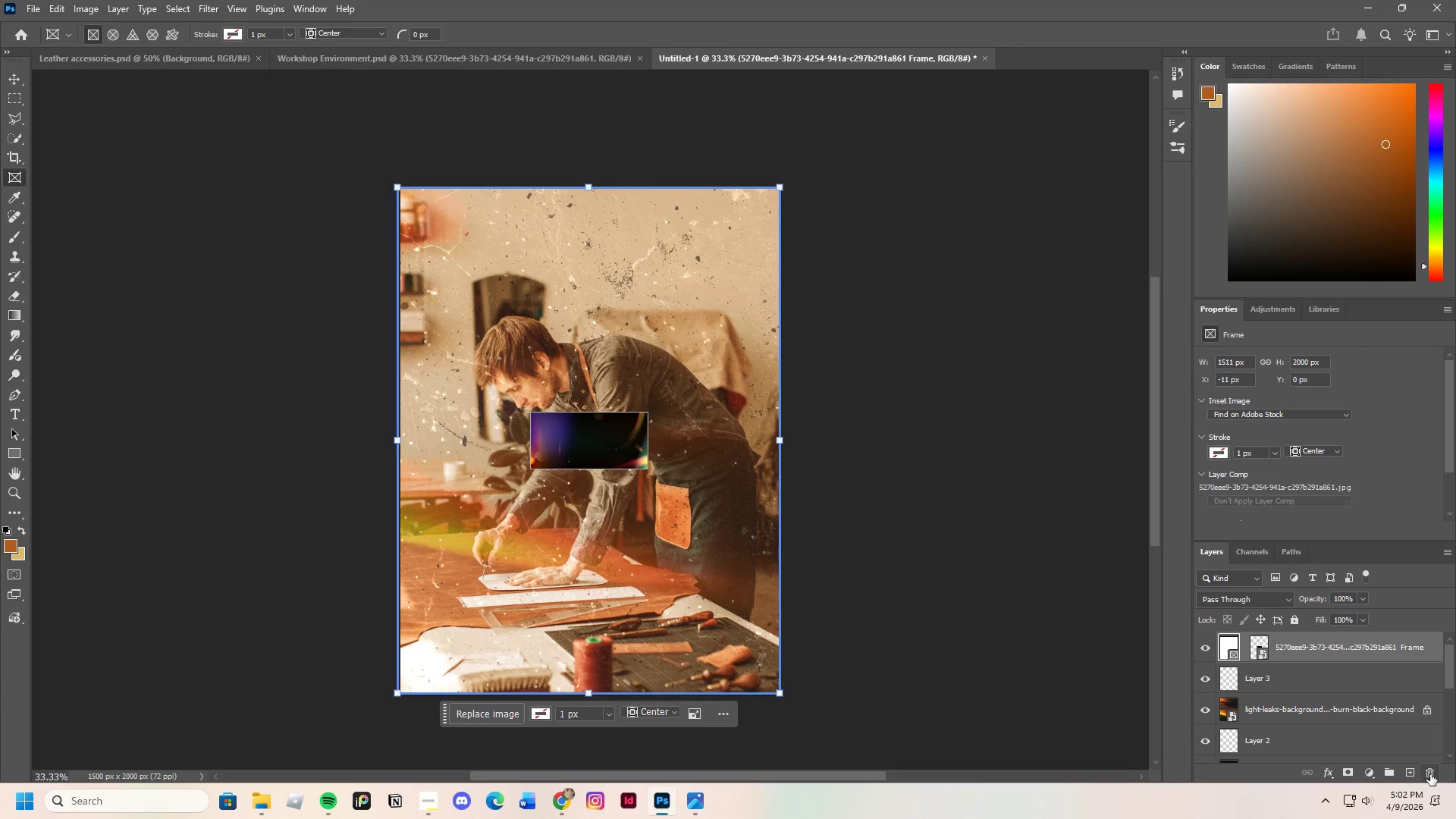 
left_click([1433, 777])
 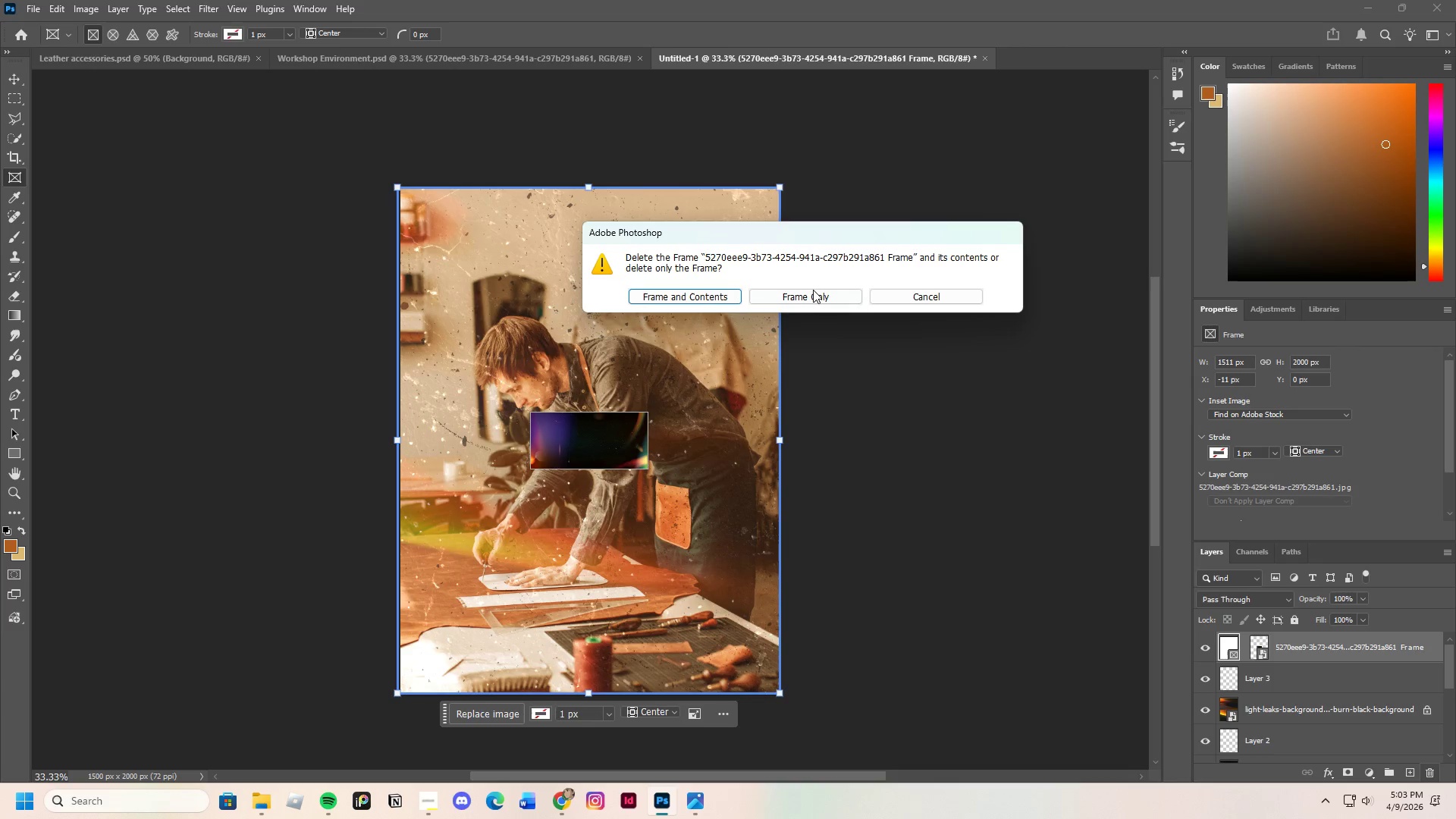 
left_click([812, 297])
 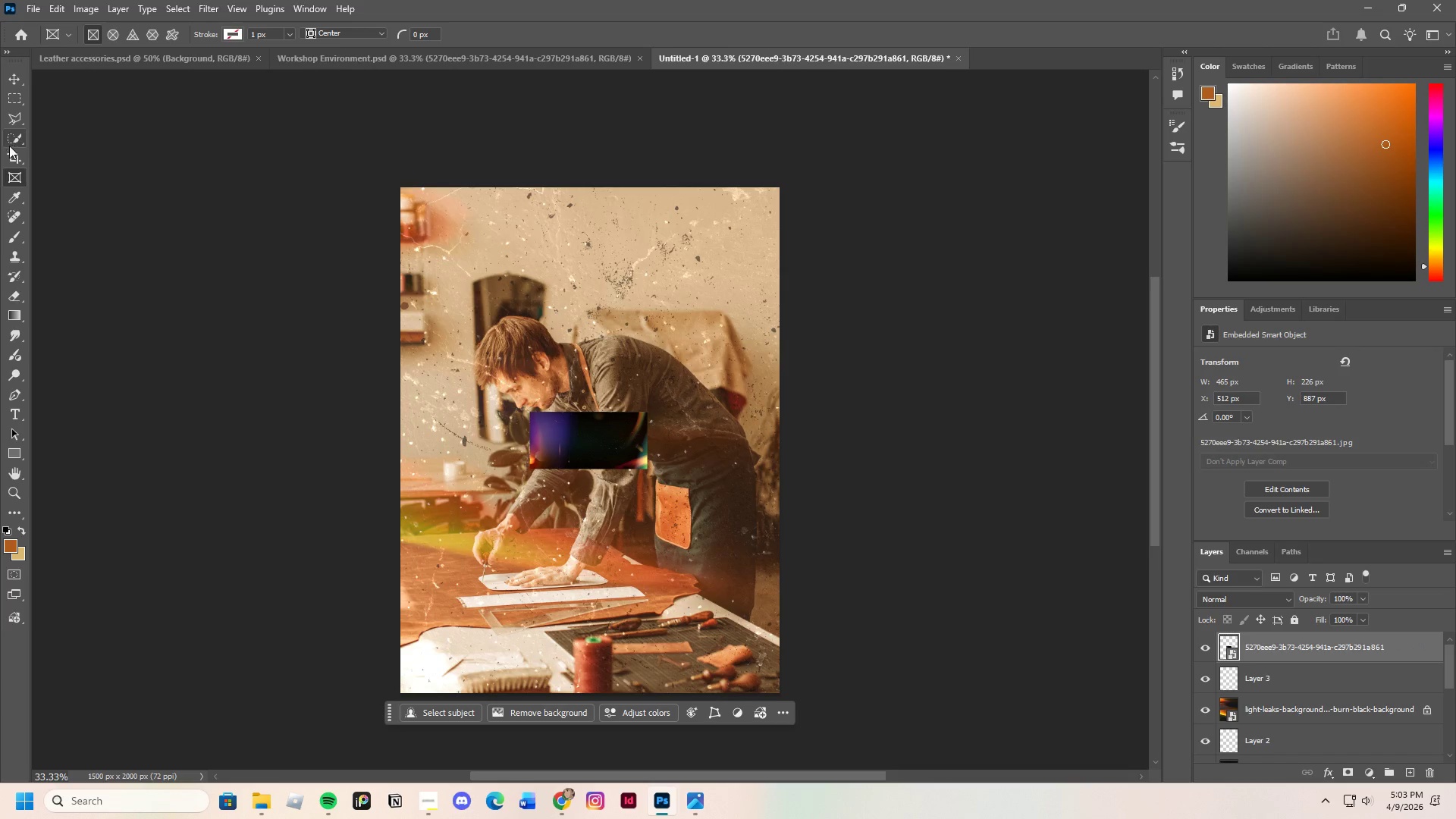 
left_click([17, 80])
 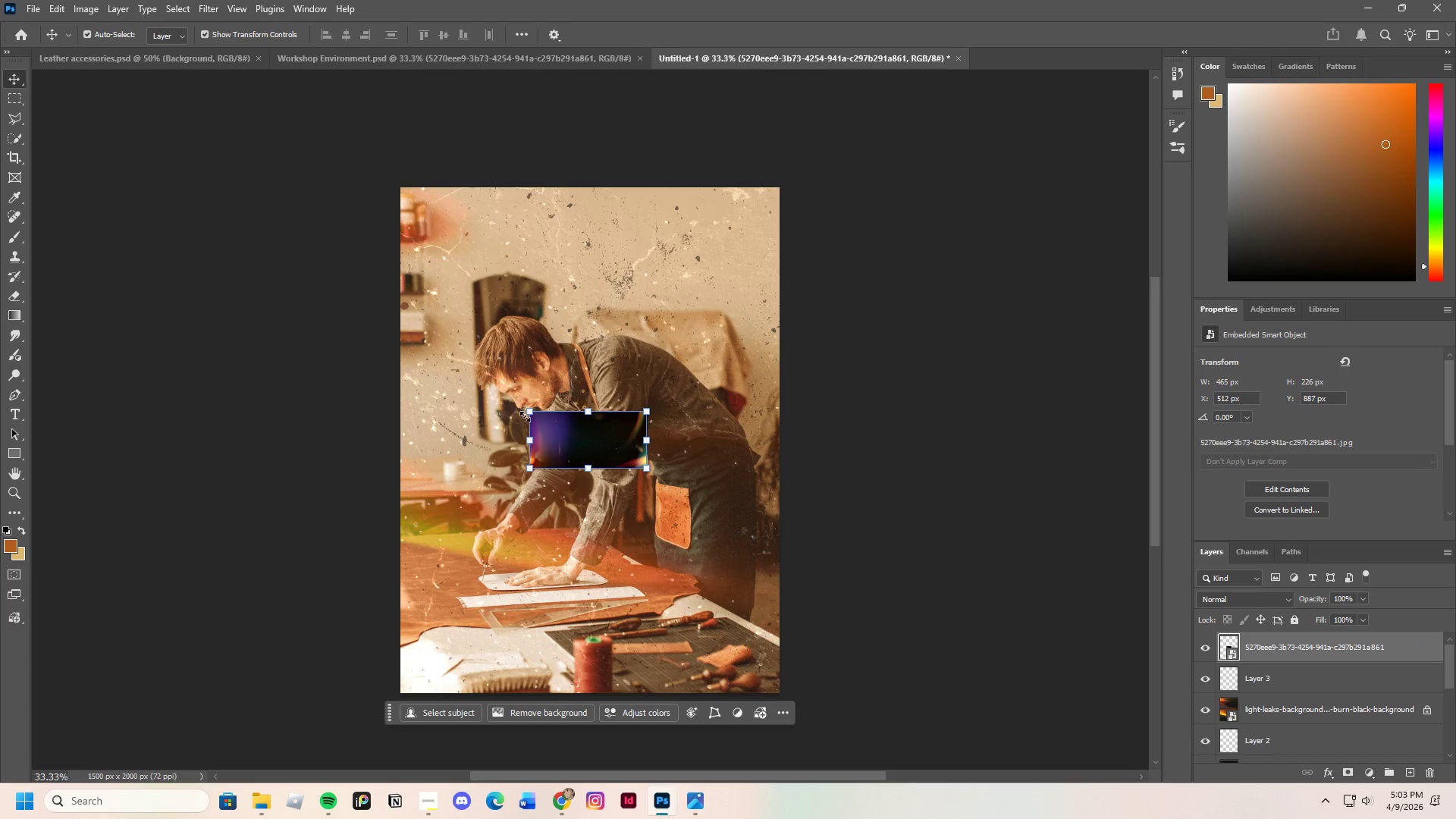 
left_click_drag(start_coordinate=[532, 414], to_coordinate=[472, 334])
 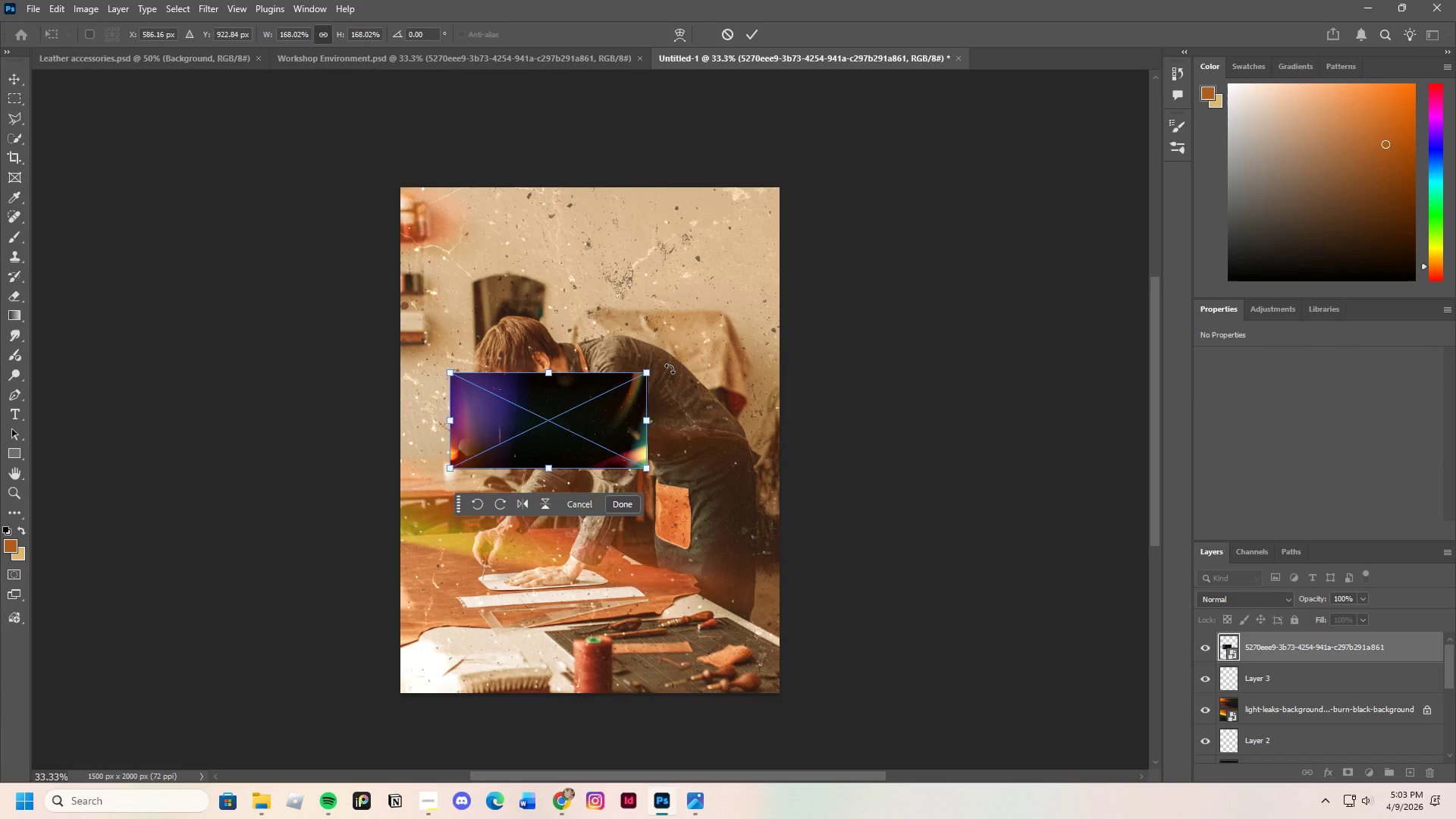 
left_click_drag(start_coordinate=[670, 369], to_coordinate=[606, 560])
 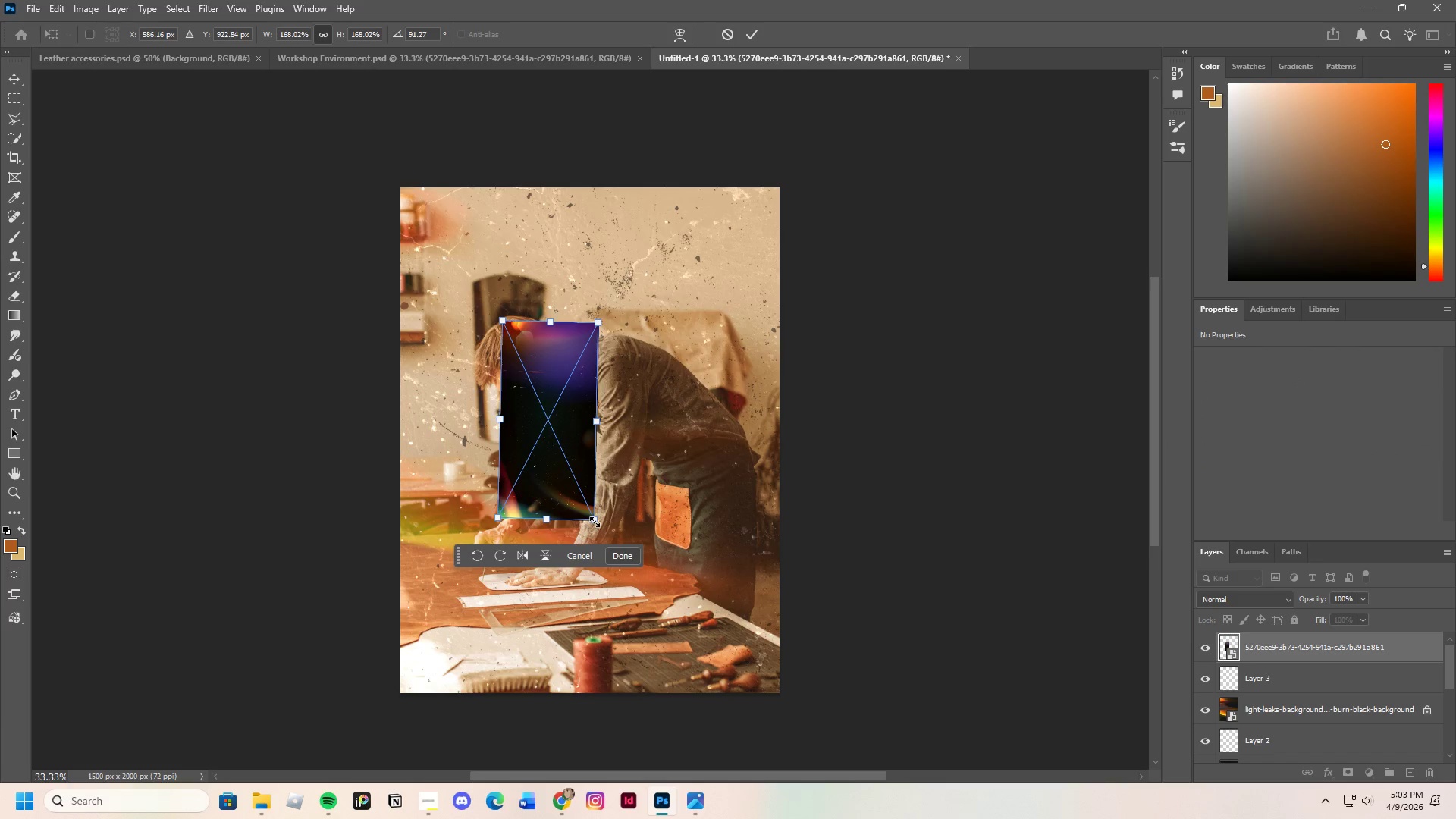 
left_click_drag(start_coordinate=[595, 522], to_coordinate=[1004, 492])
 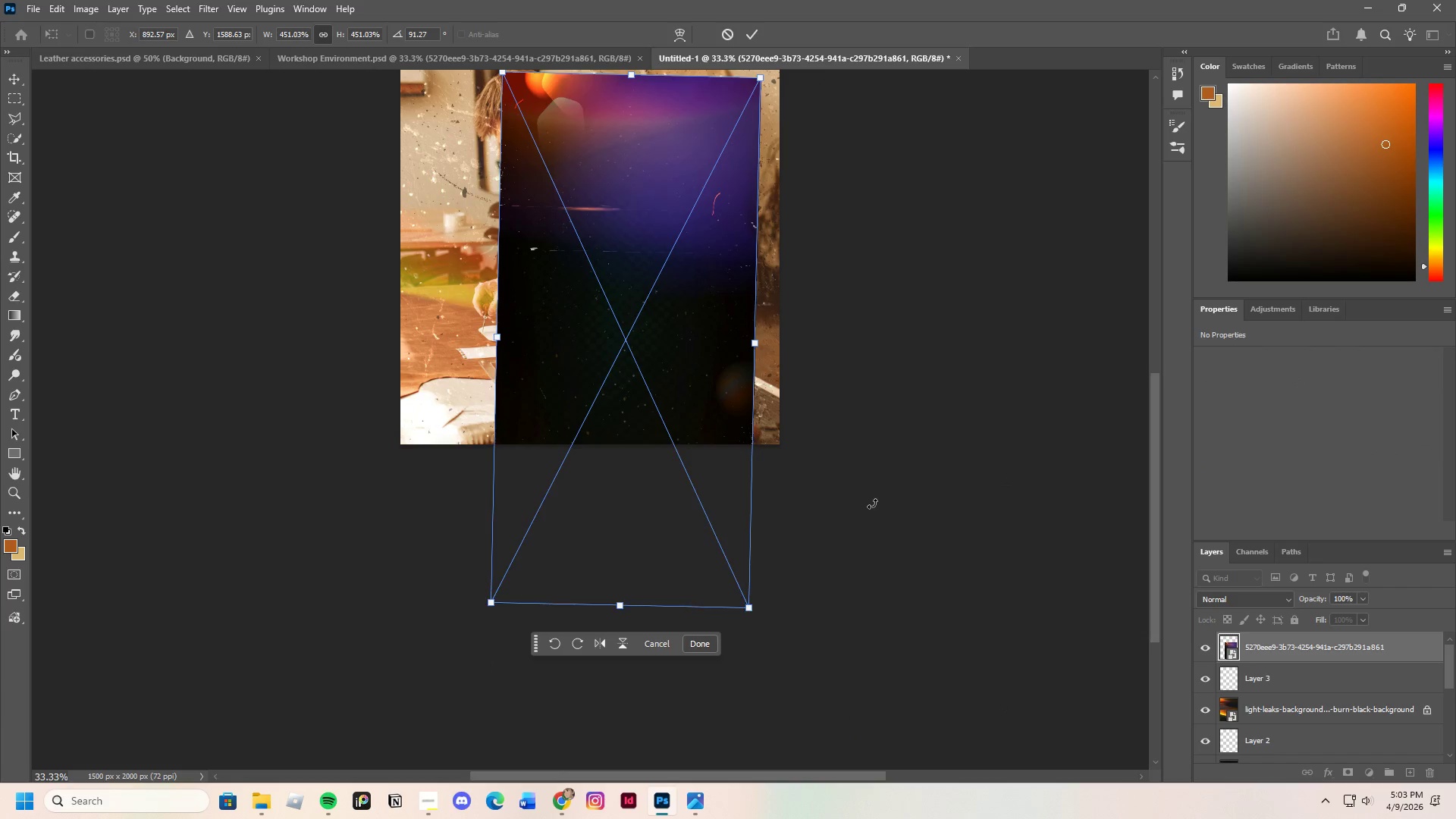 
scroll: coordinate [805, 329], scroll_direction: up, amount: 6.0
 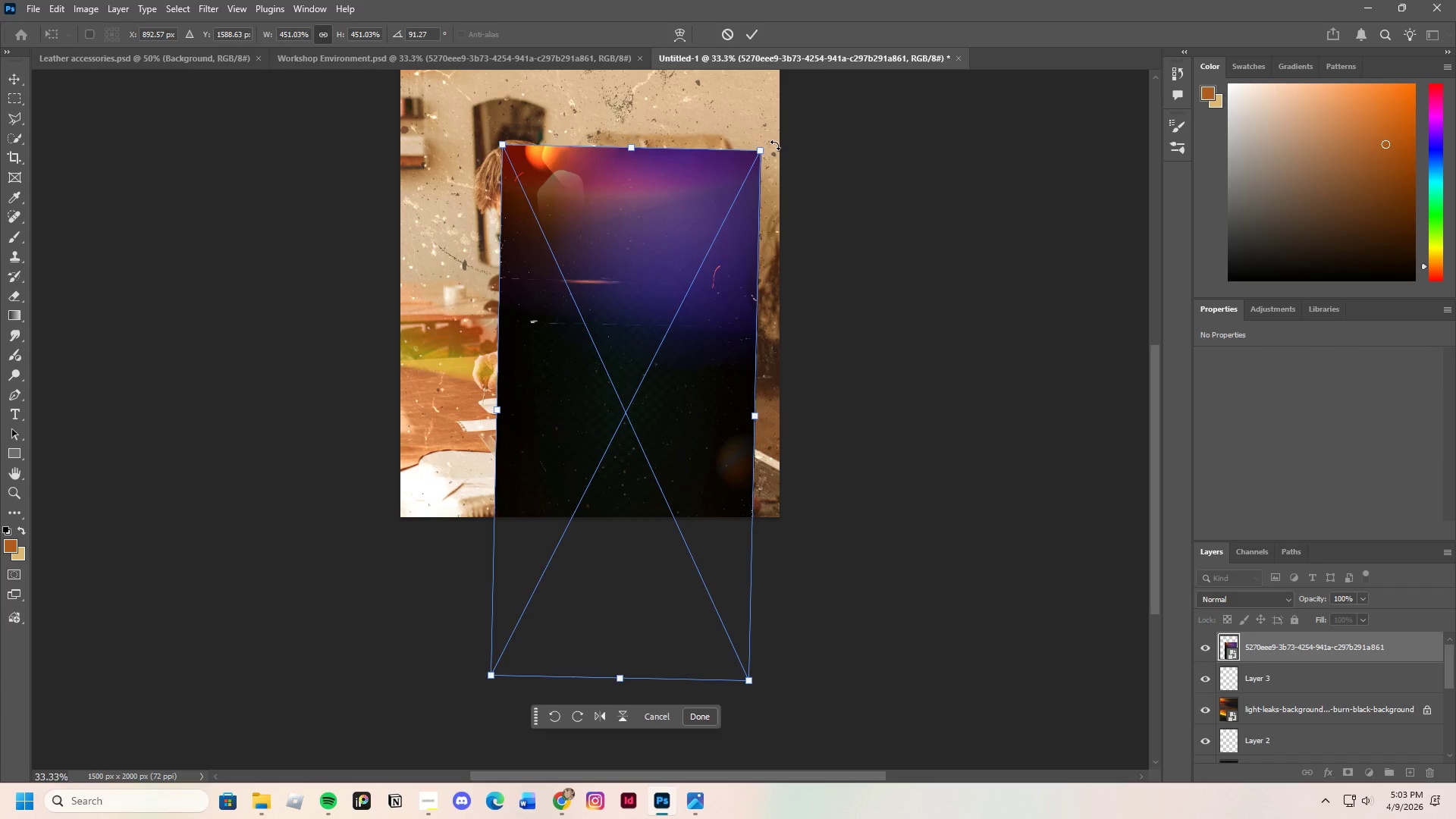 
left_click_drag(start_coordinate=[775, 145], to_coordinate=[761, 136])
 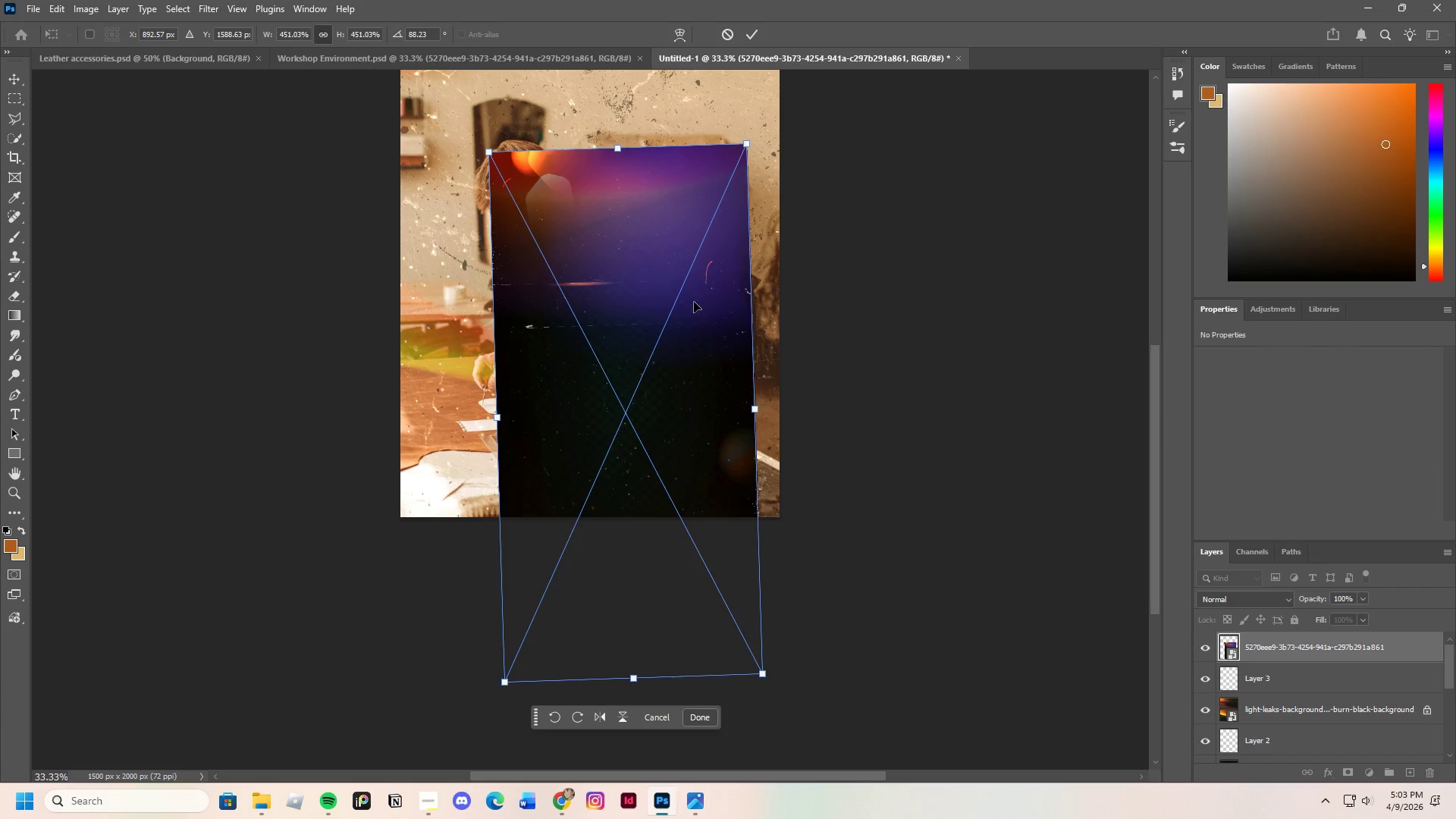 
left_click_drag(start_coordinate=[493, 193], to_coordinate=[399, 49])
 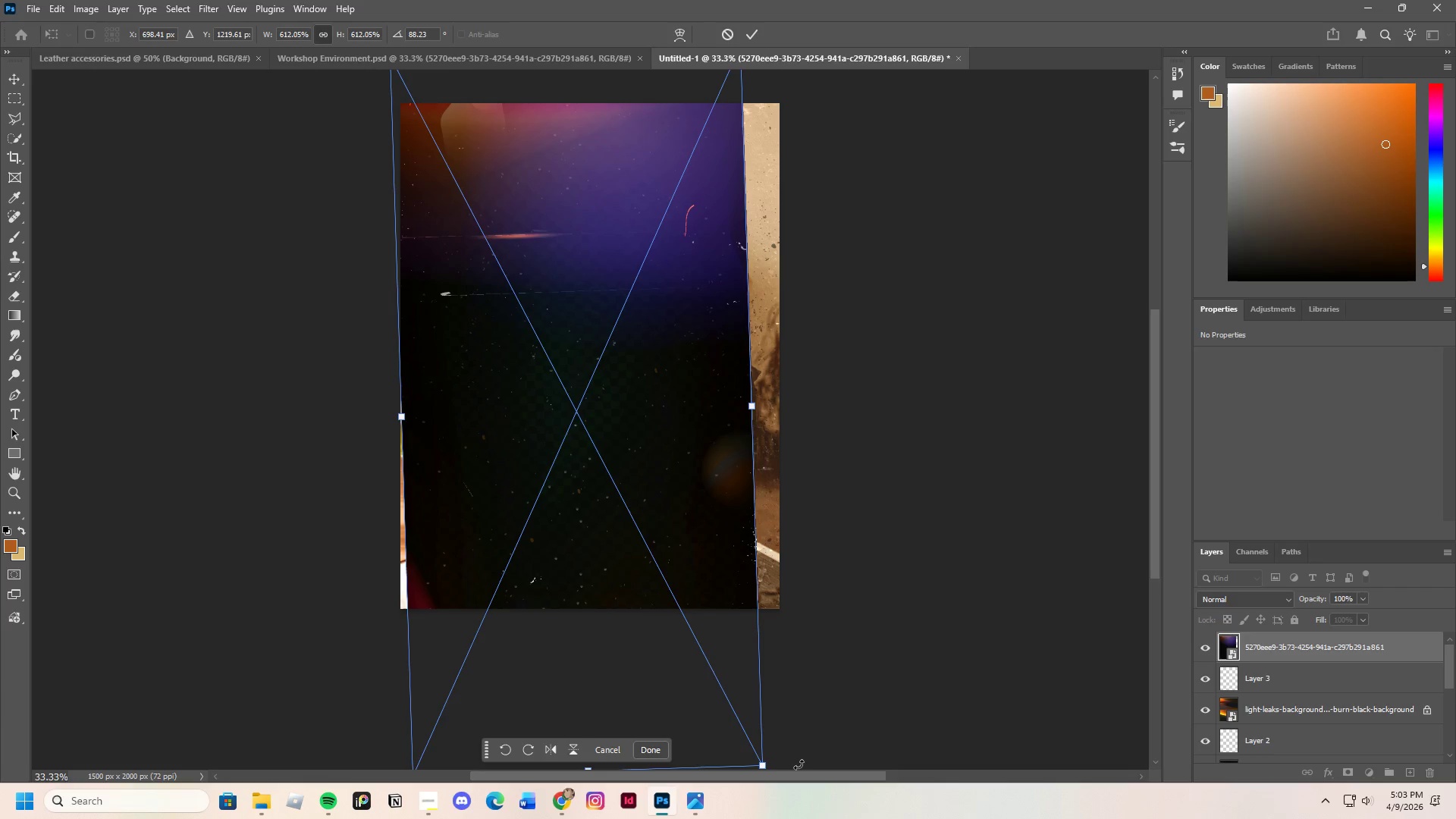 
scroll: coordinate [695, 318], scroll_direction: up, amount: 3.0
 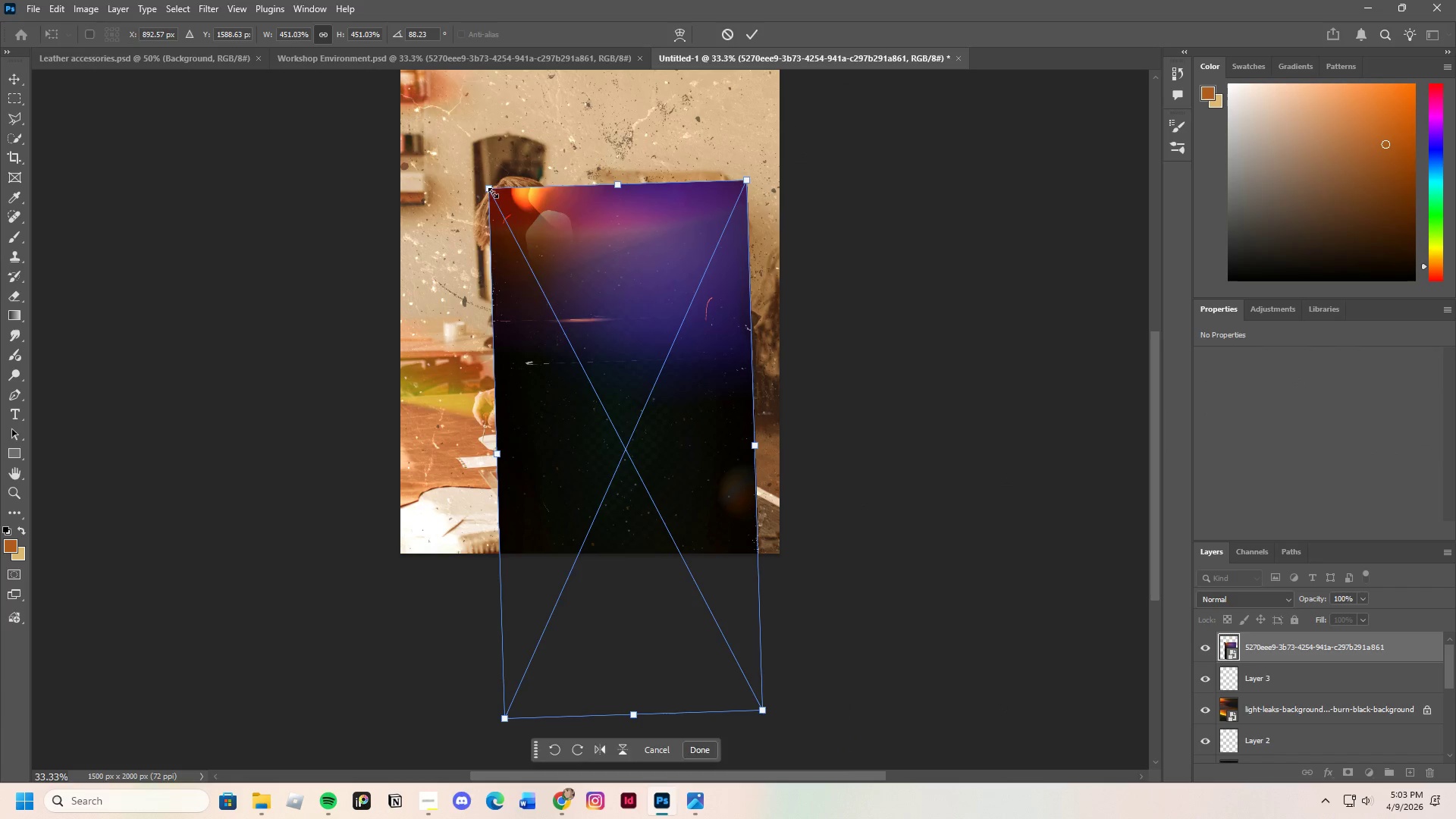 
left_click_drag(start_coordinate=[791, 764], to_coordinate=[787, 776])
 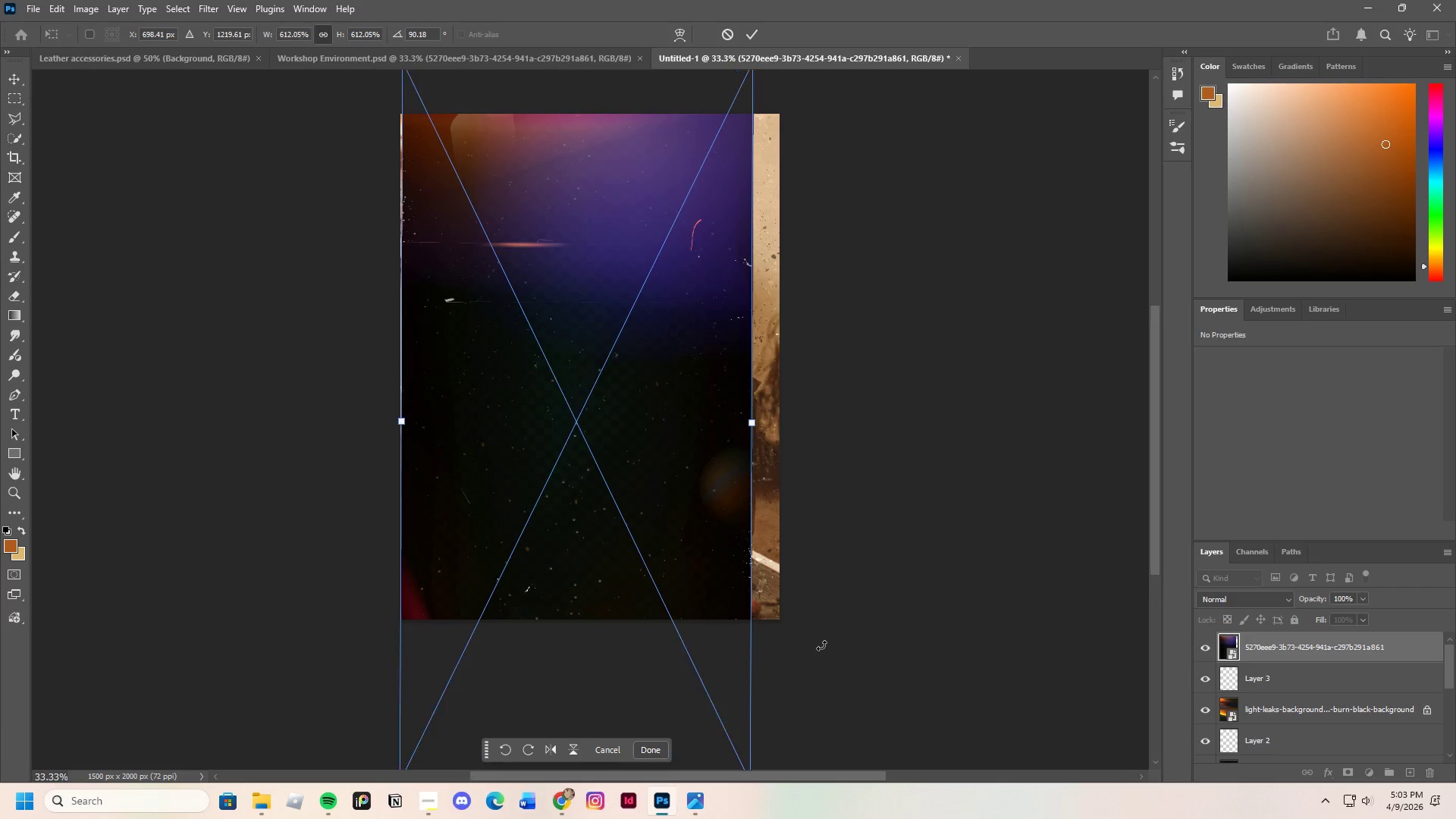 
scroll: coordinate [819, 635], scroll_direction: up, amount: 7.0
 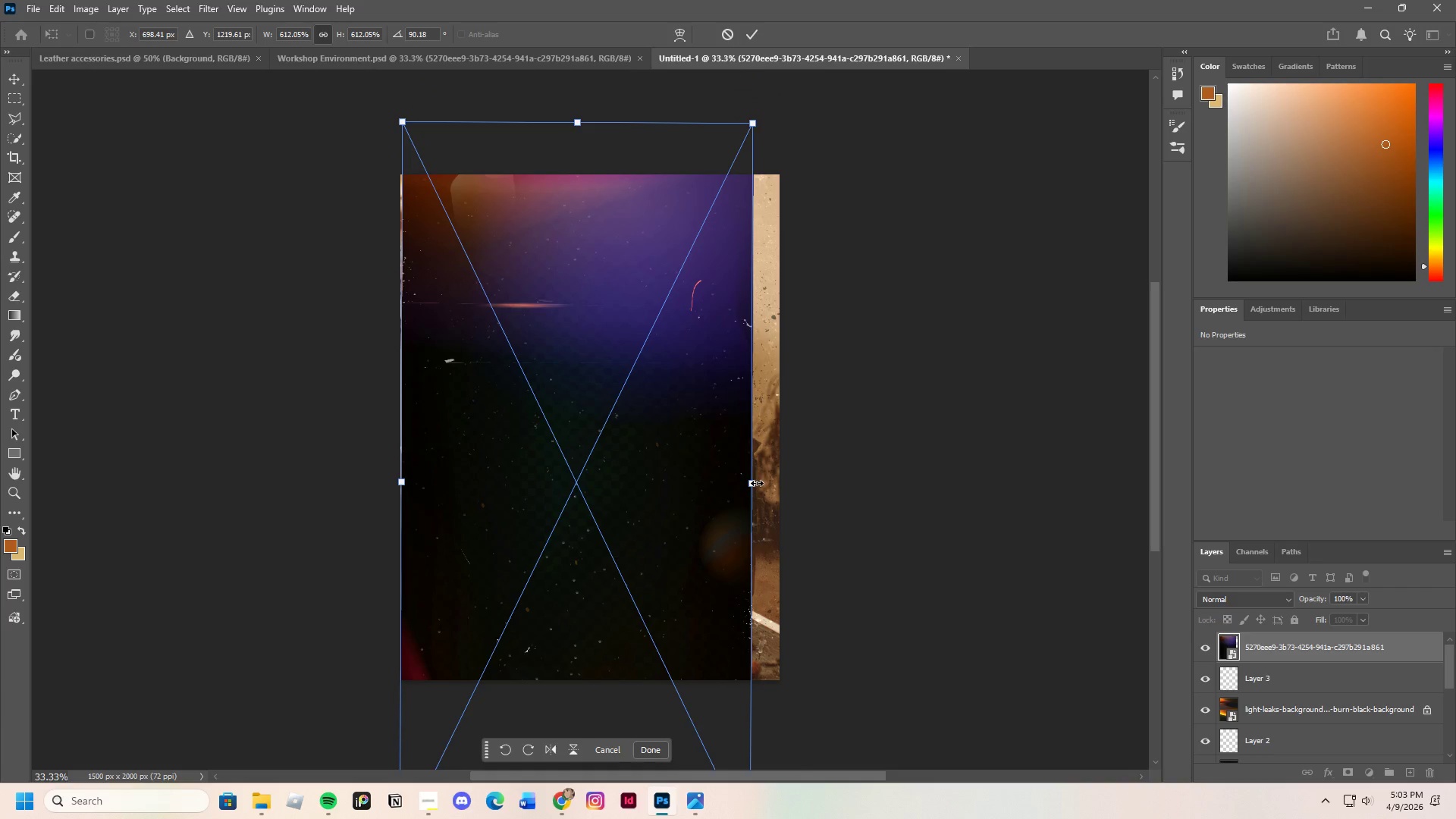 
left_click_drag(start_coordinate=[755, 482], to_coordinate=[853, 497])
 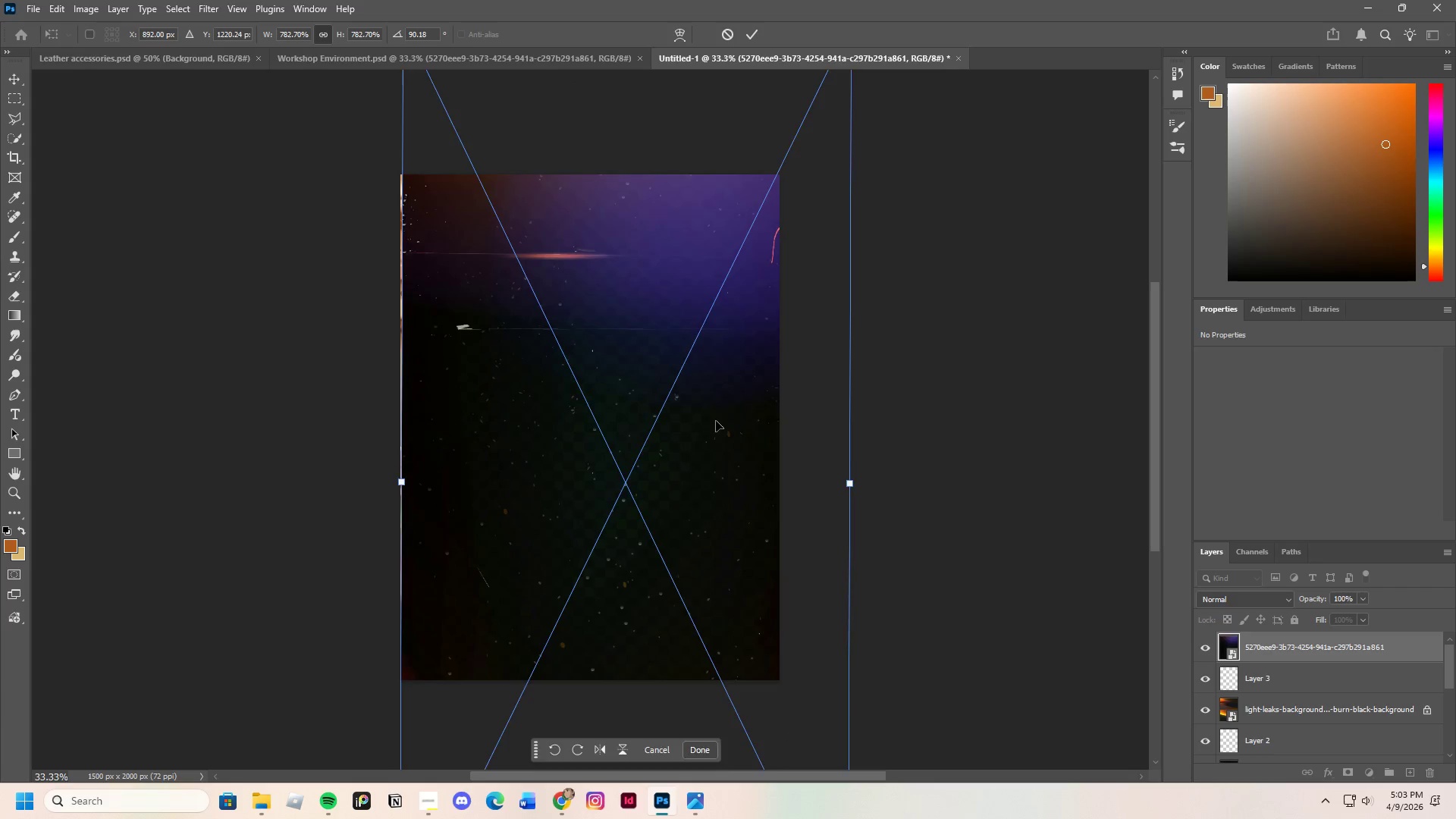 
left_click_drag(start_coordinate=[716, 421], to_coordinate=[699, 422])
 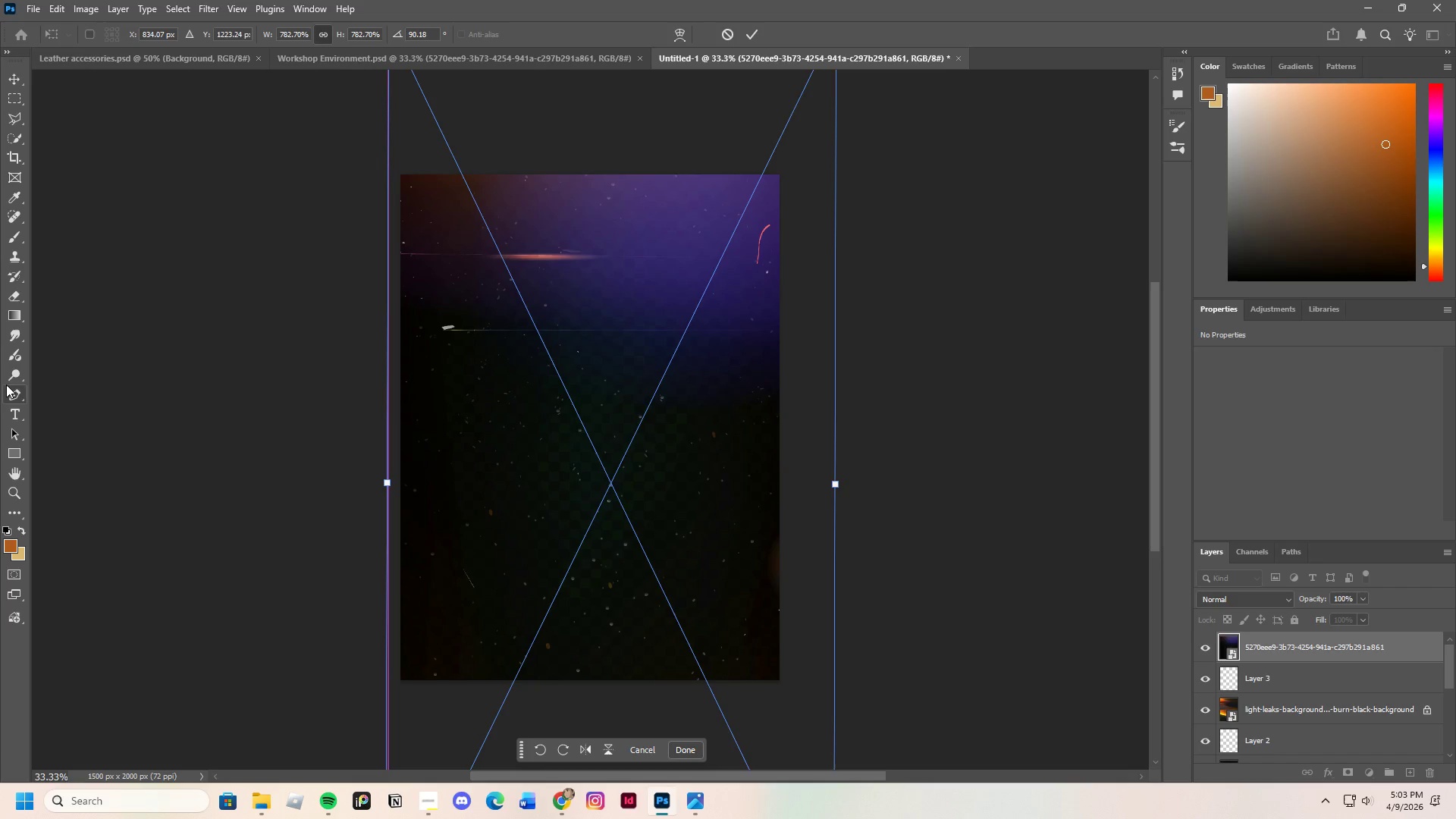 
left_click([17, 475])
 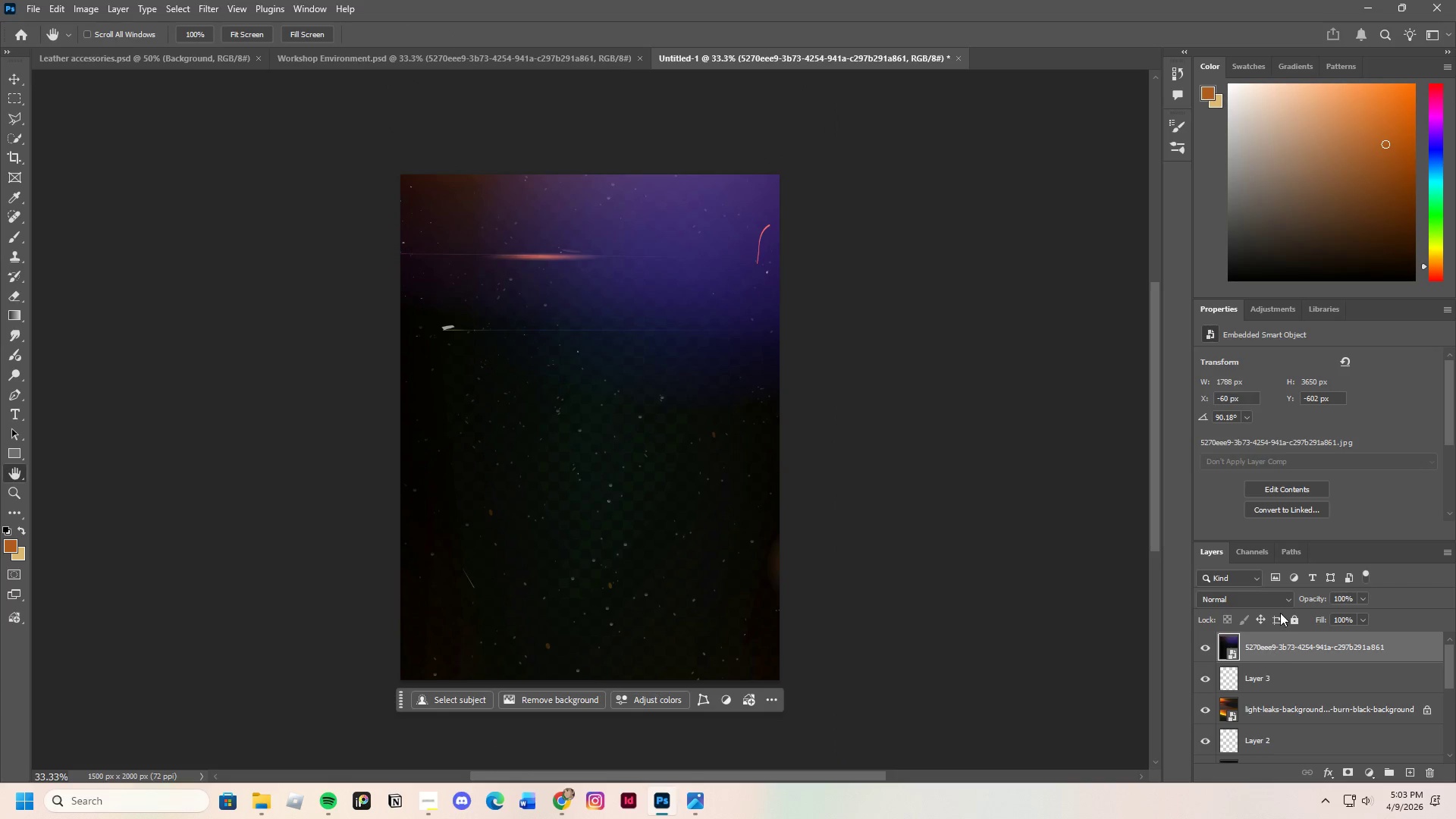 
left_click([1254, 599])
 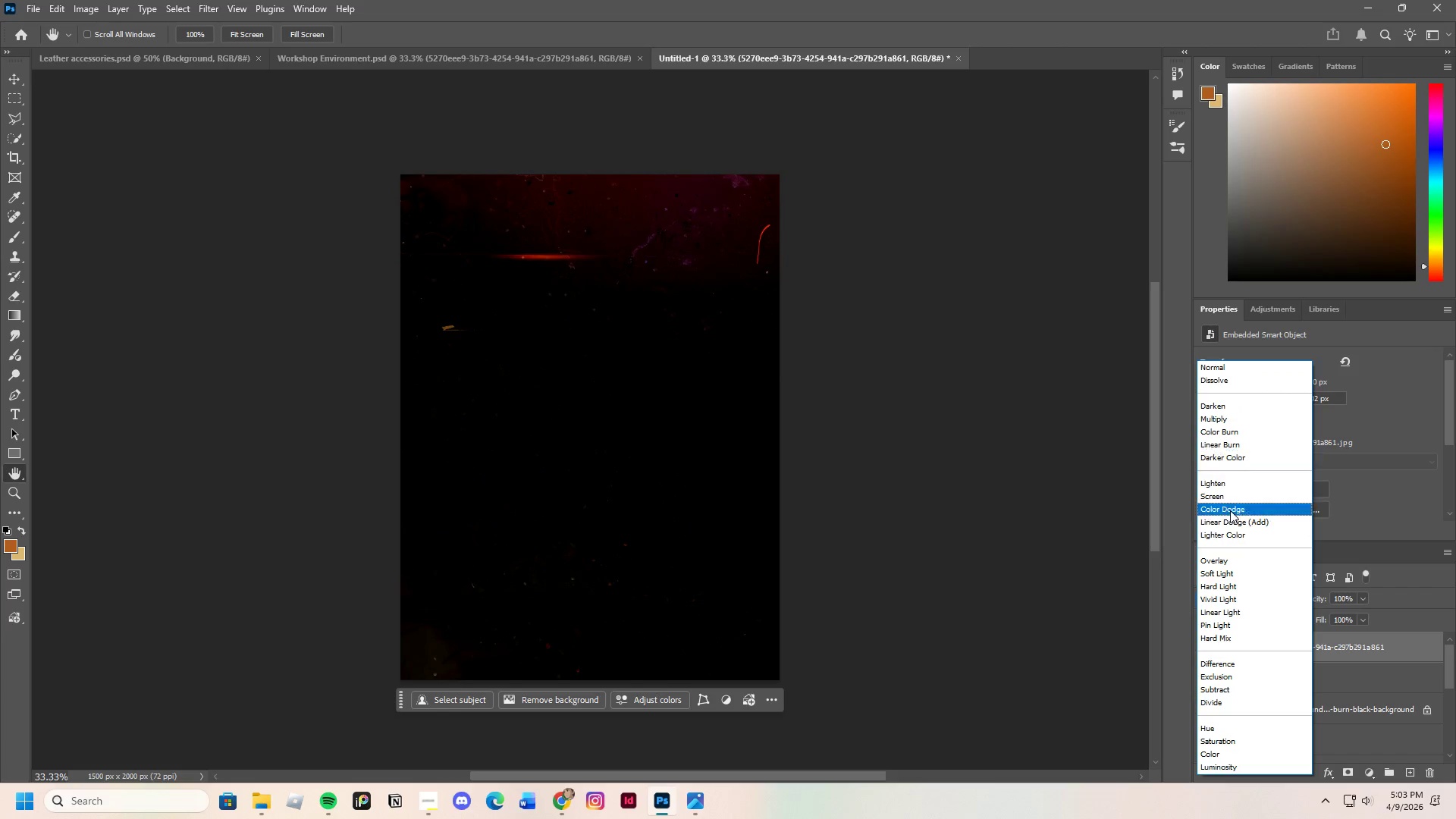 
wait(29.64)
 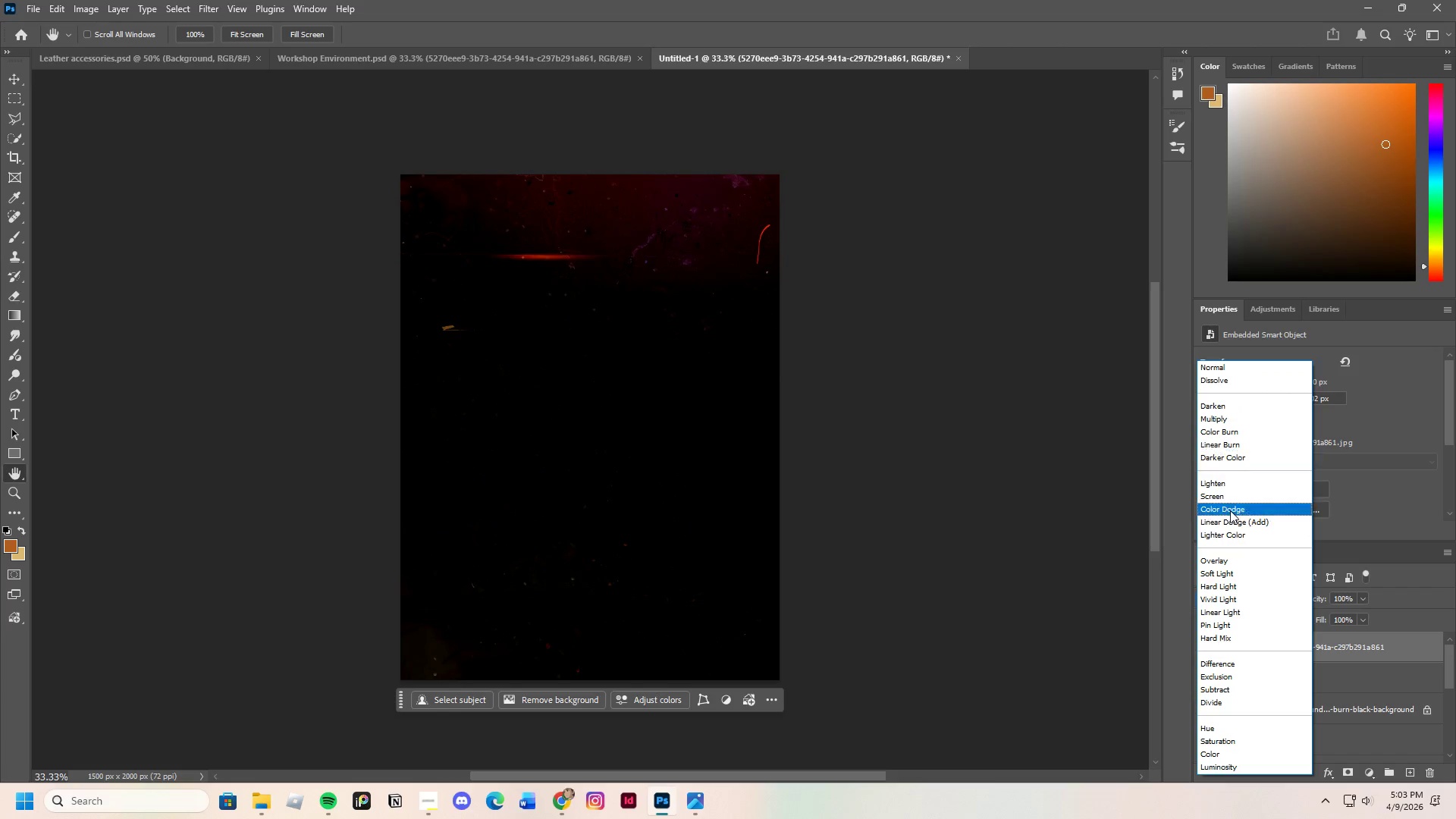 
left_click([1249, 519])
 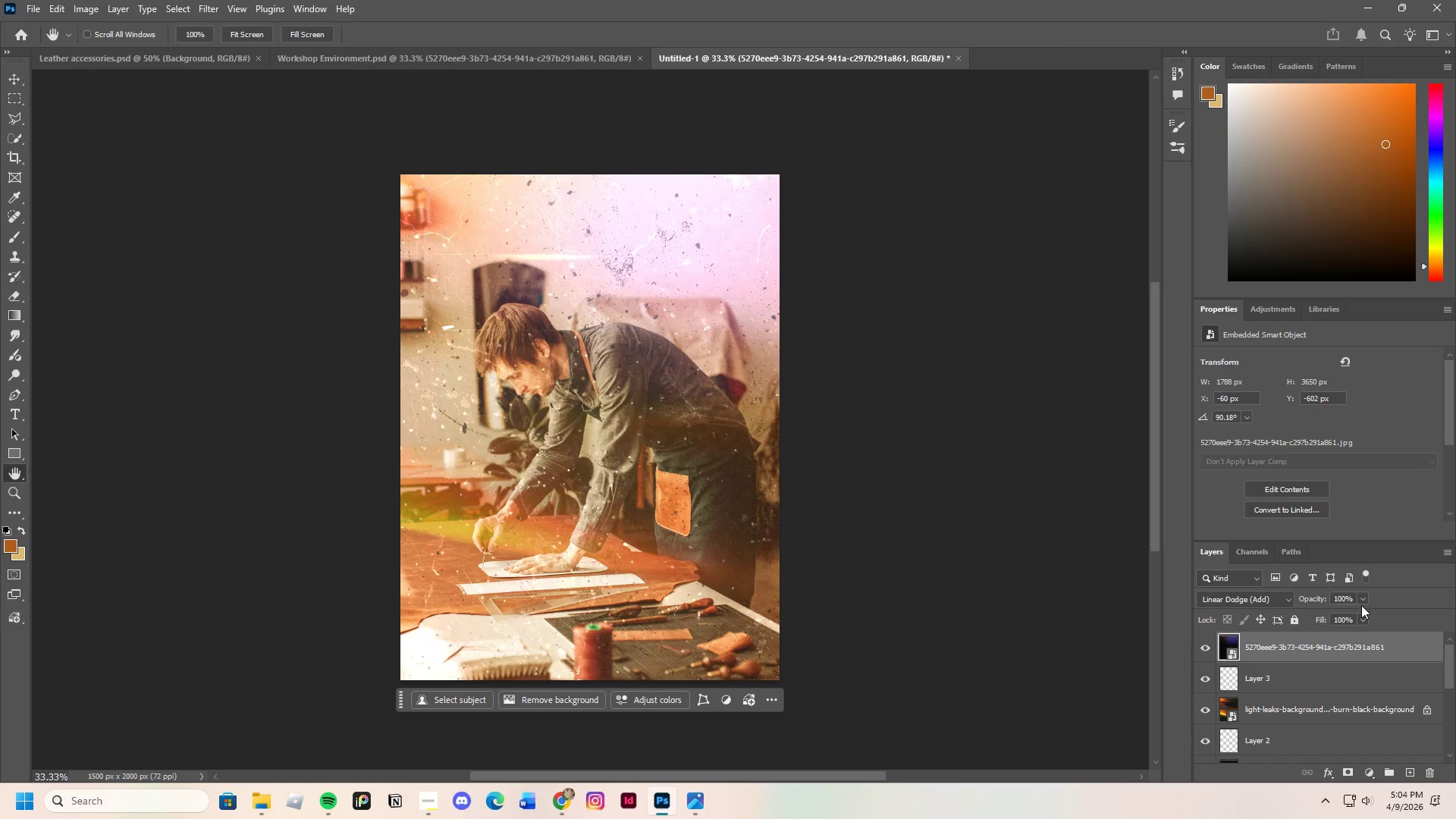 
left_click([1361, 604])
 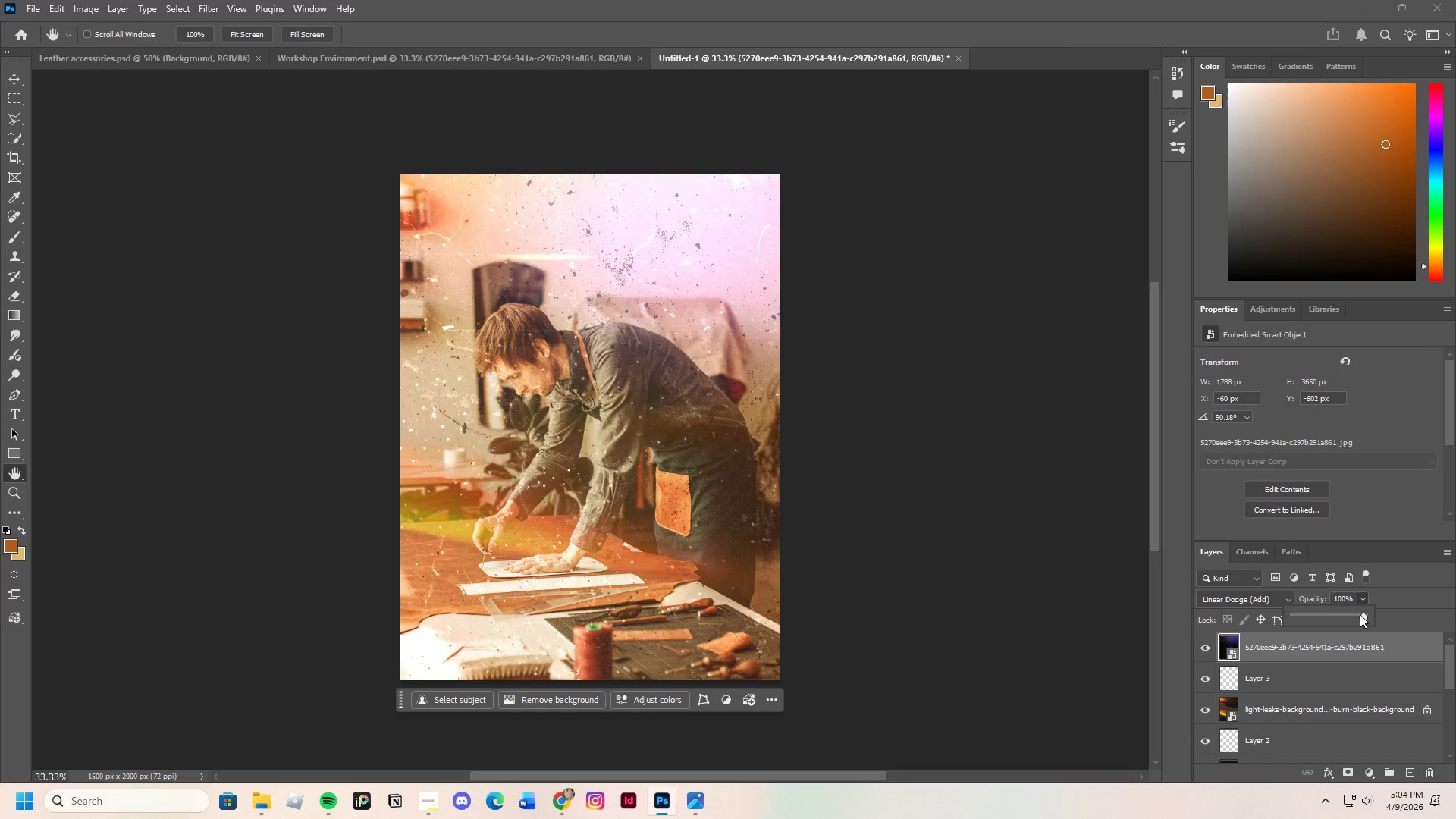 
left_click_drag(start_coordinate=[1360, 614], to_coordinate=[1332, 607])
 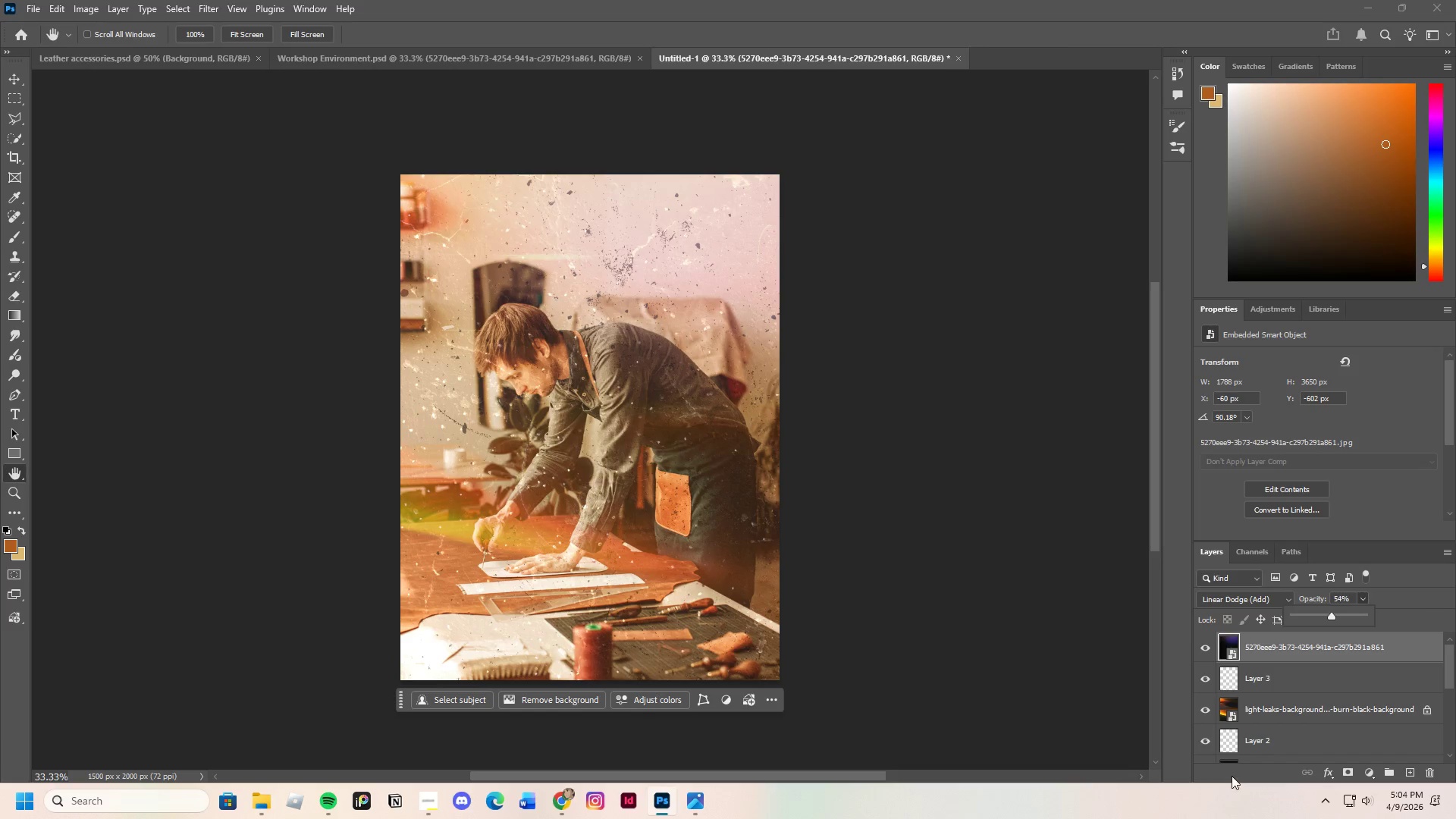 
scroll: coordinate [1264, 740], scroll_direction: down, amount: 3.0
 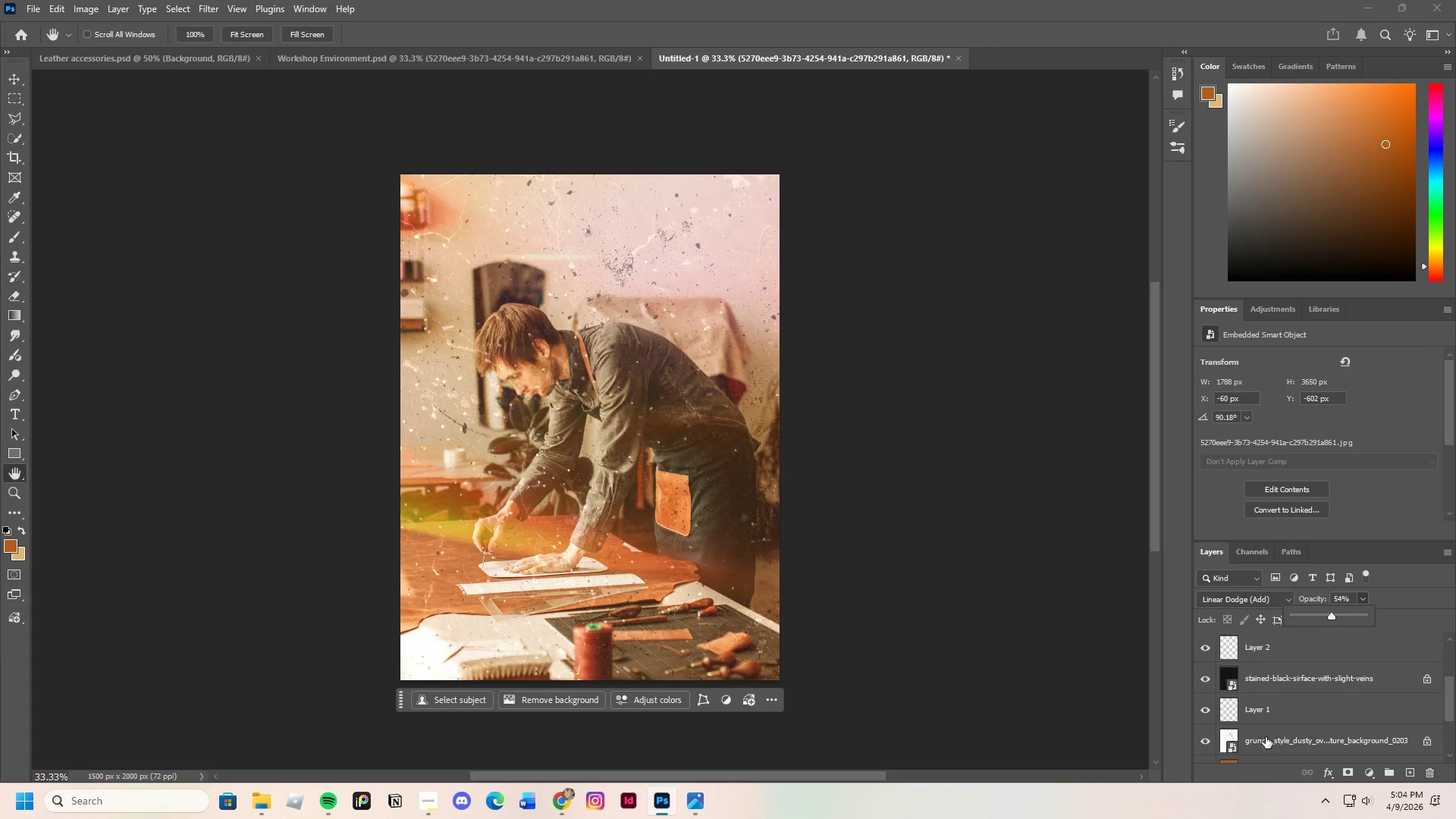 
left_click([1266, 737])
 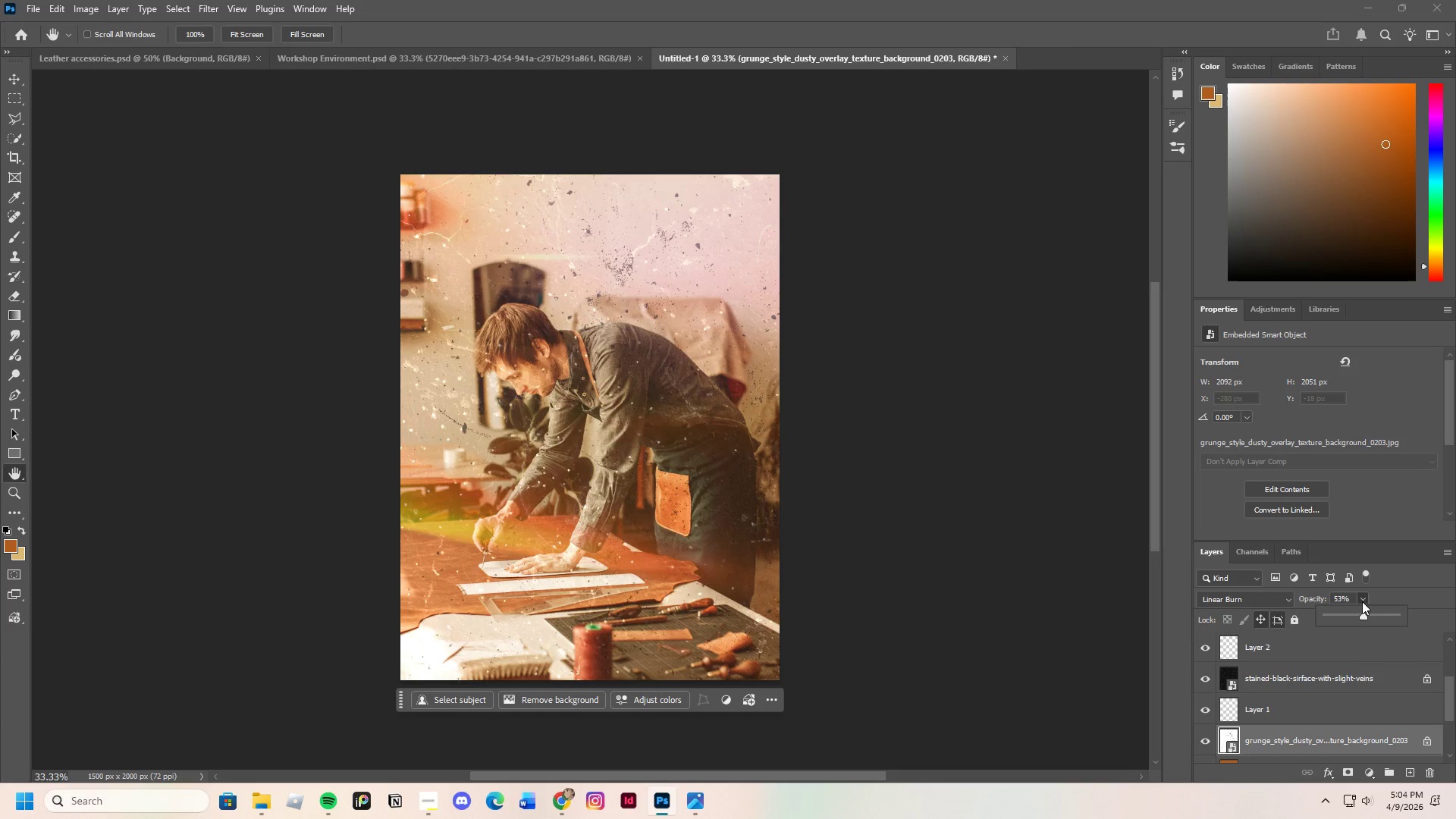 
left_click_drag(start_coordinate=[1362, 613], to_coordinate=[1350, 607])
 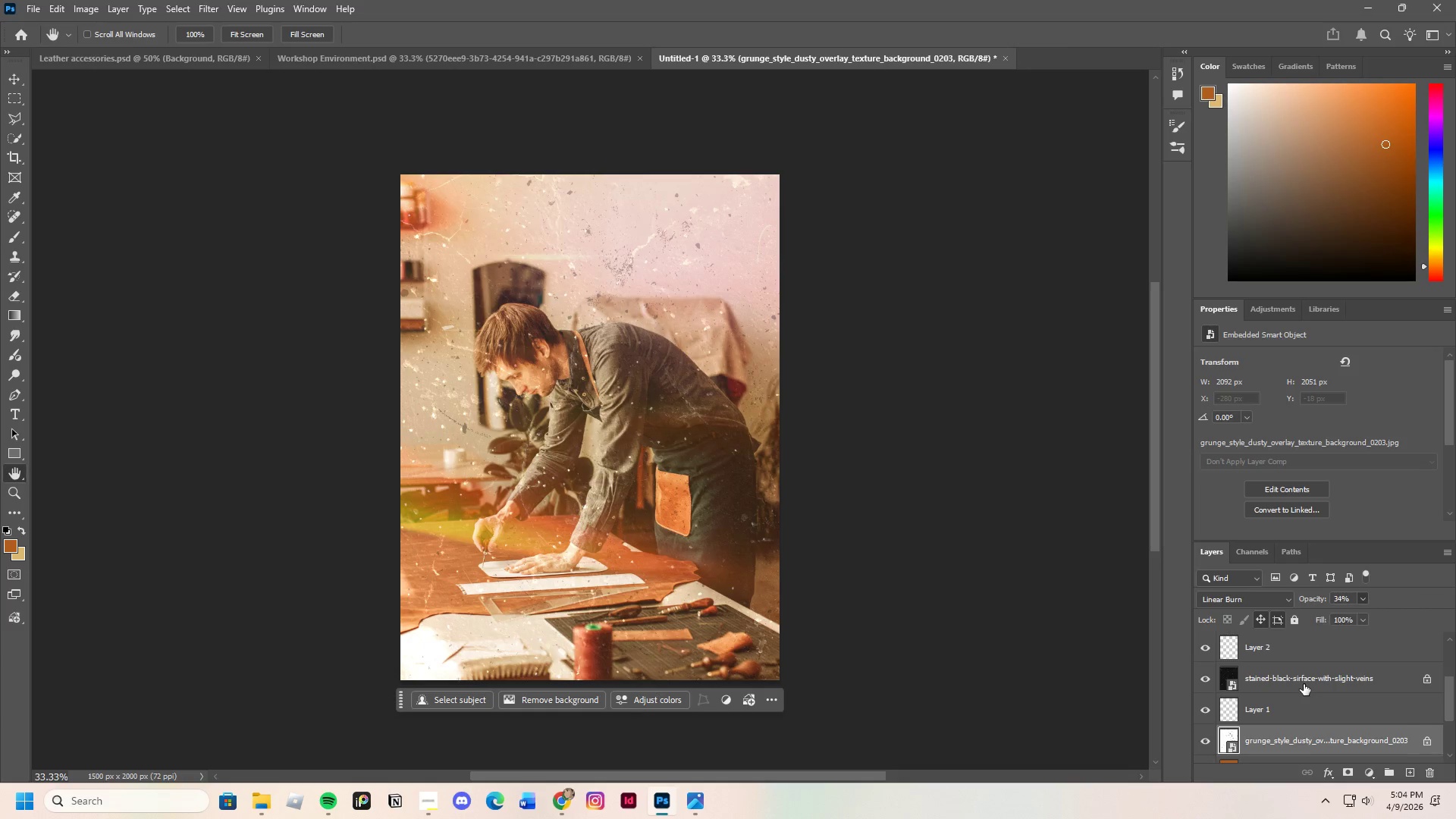 
left_click([1304, 684])
 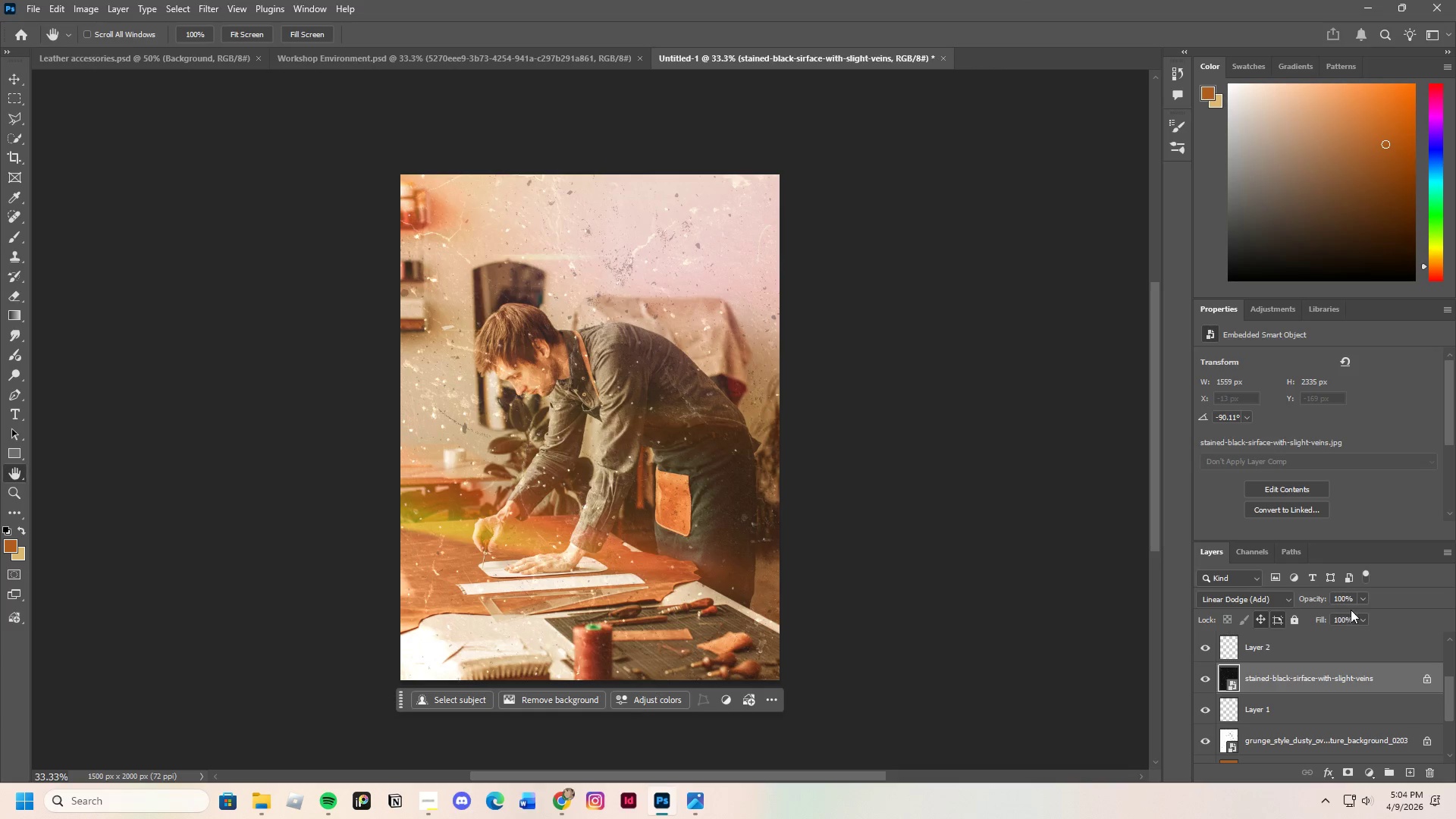 
left_click([1363, 601])
 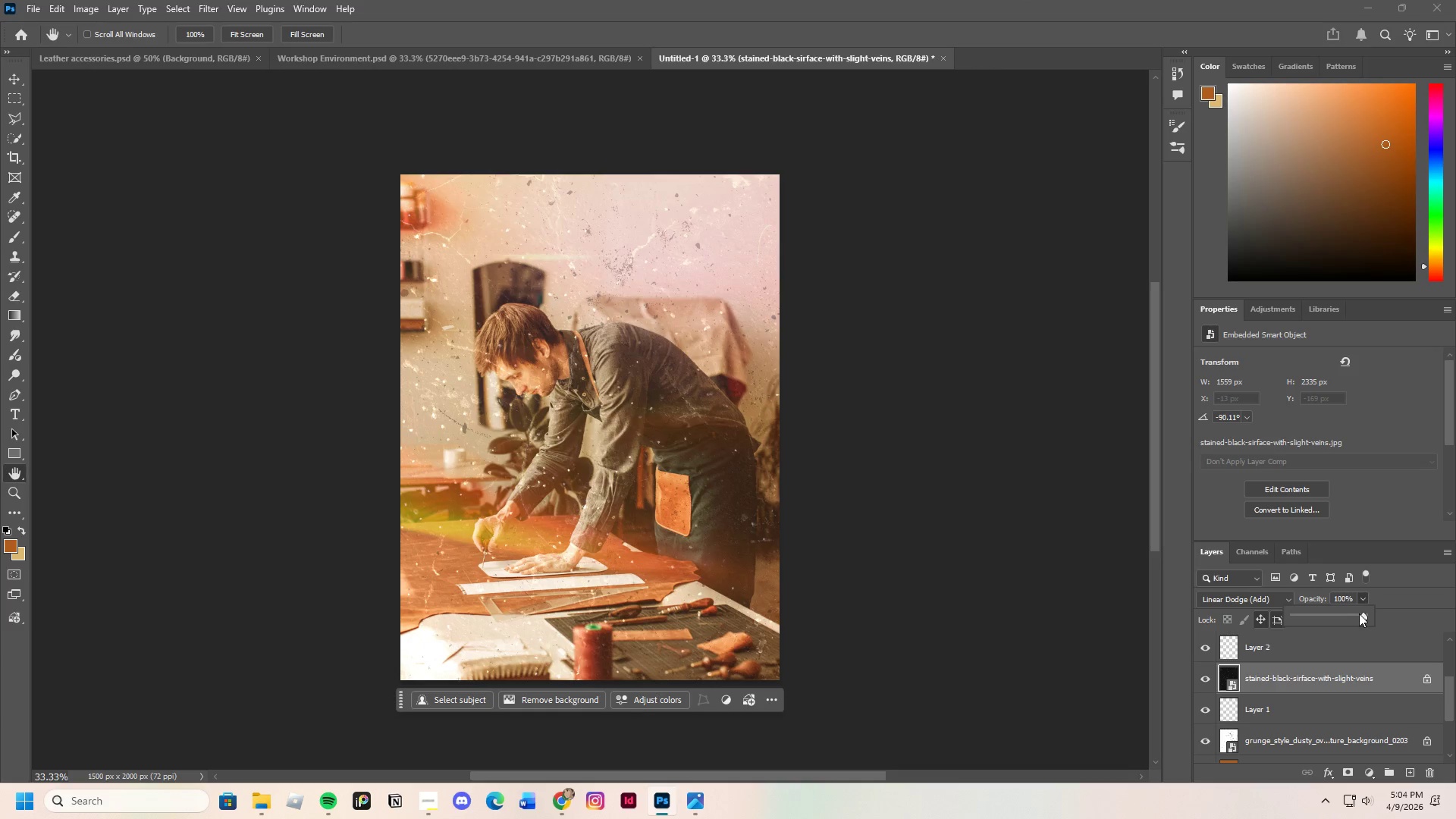 
left_click_drag(start_coordinate=[1358, 613], to_coordinate=[1333, 616])
 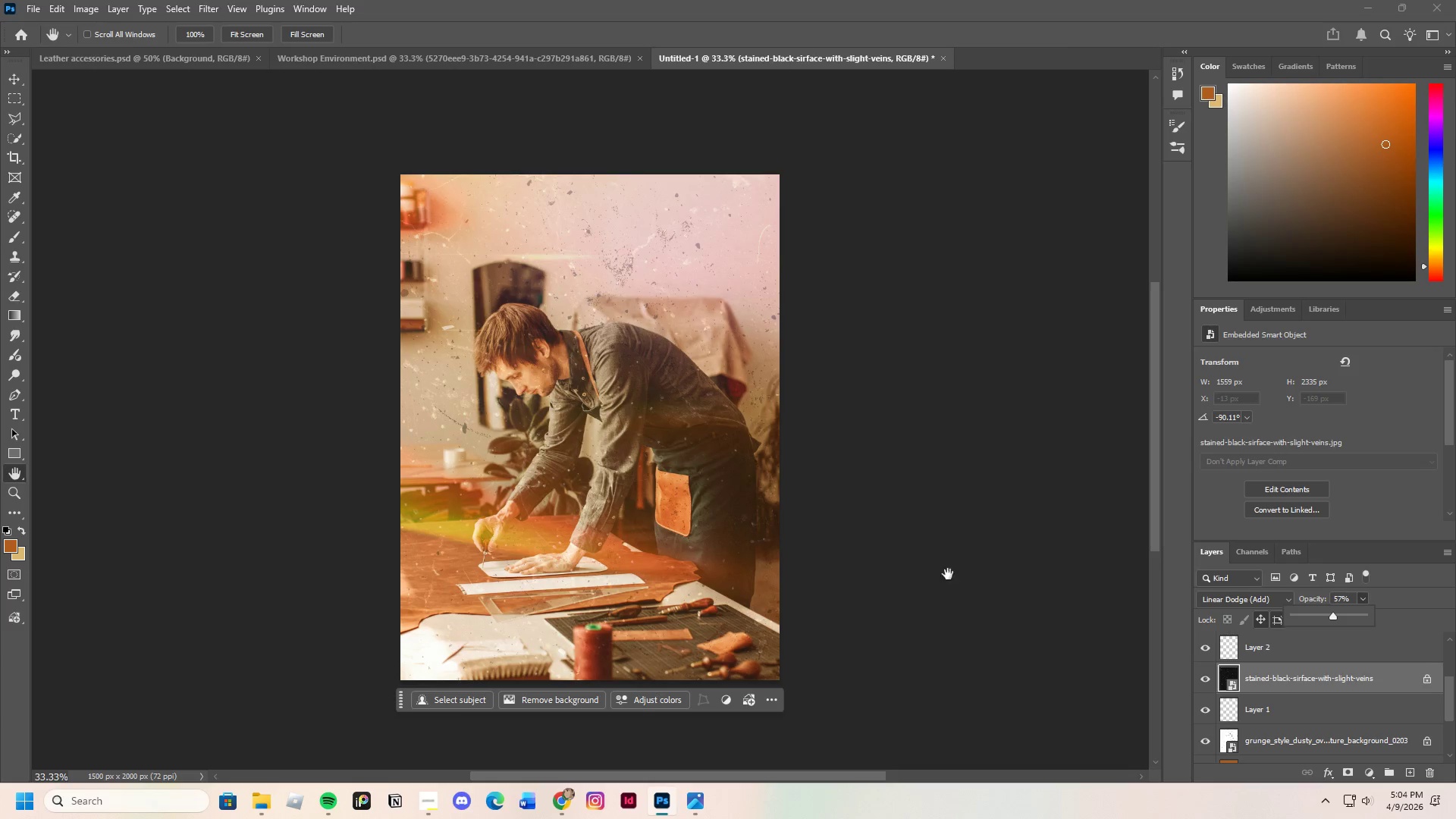 
scroll: coordinate [1312, 738], scroll_direction: up, amount: 3.0
 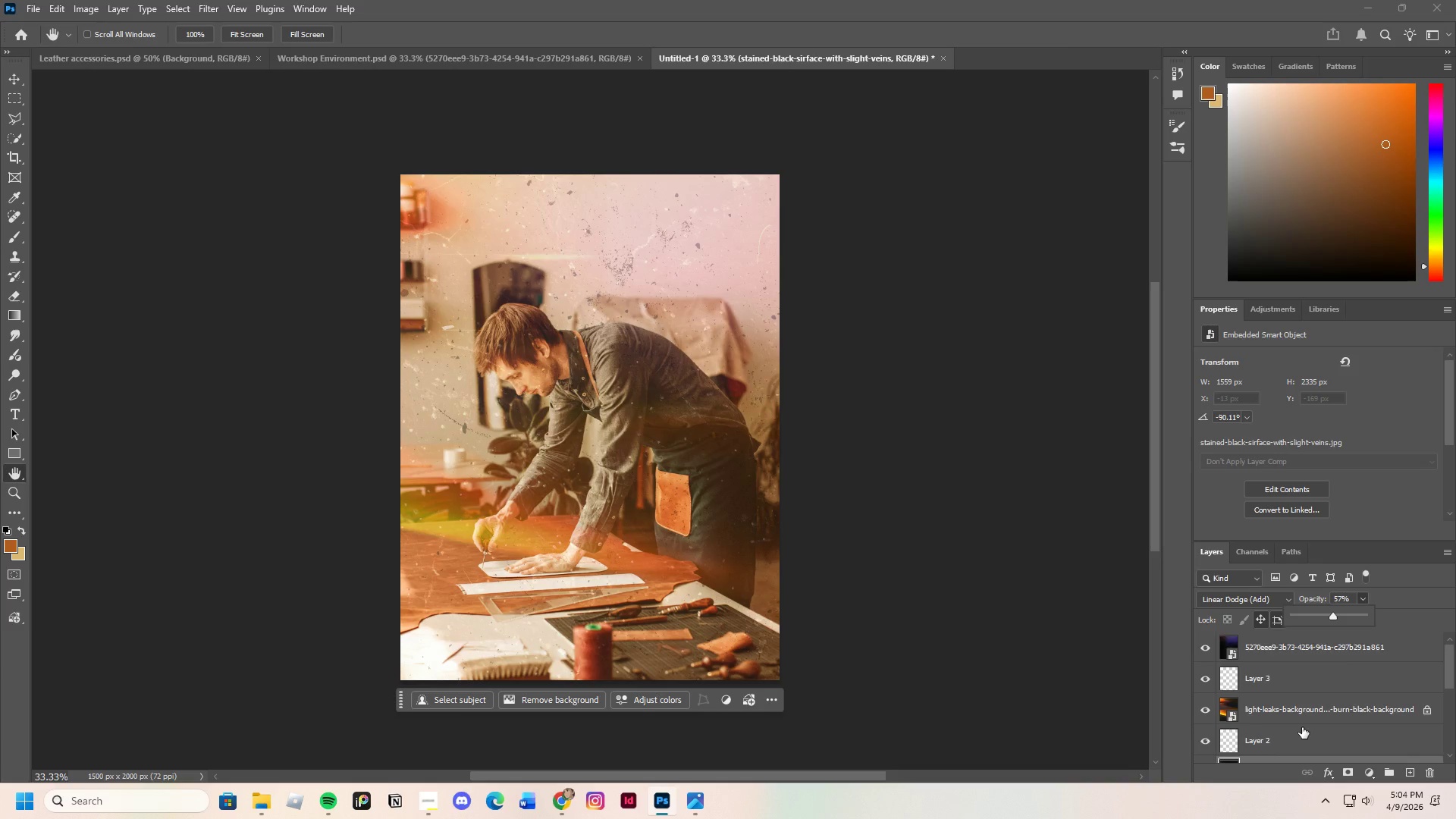 
left_click([1300, 710])
 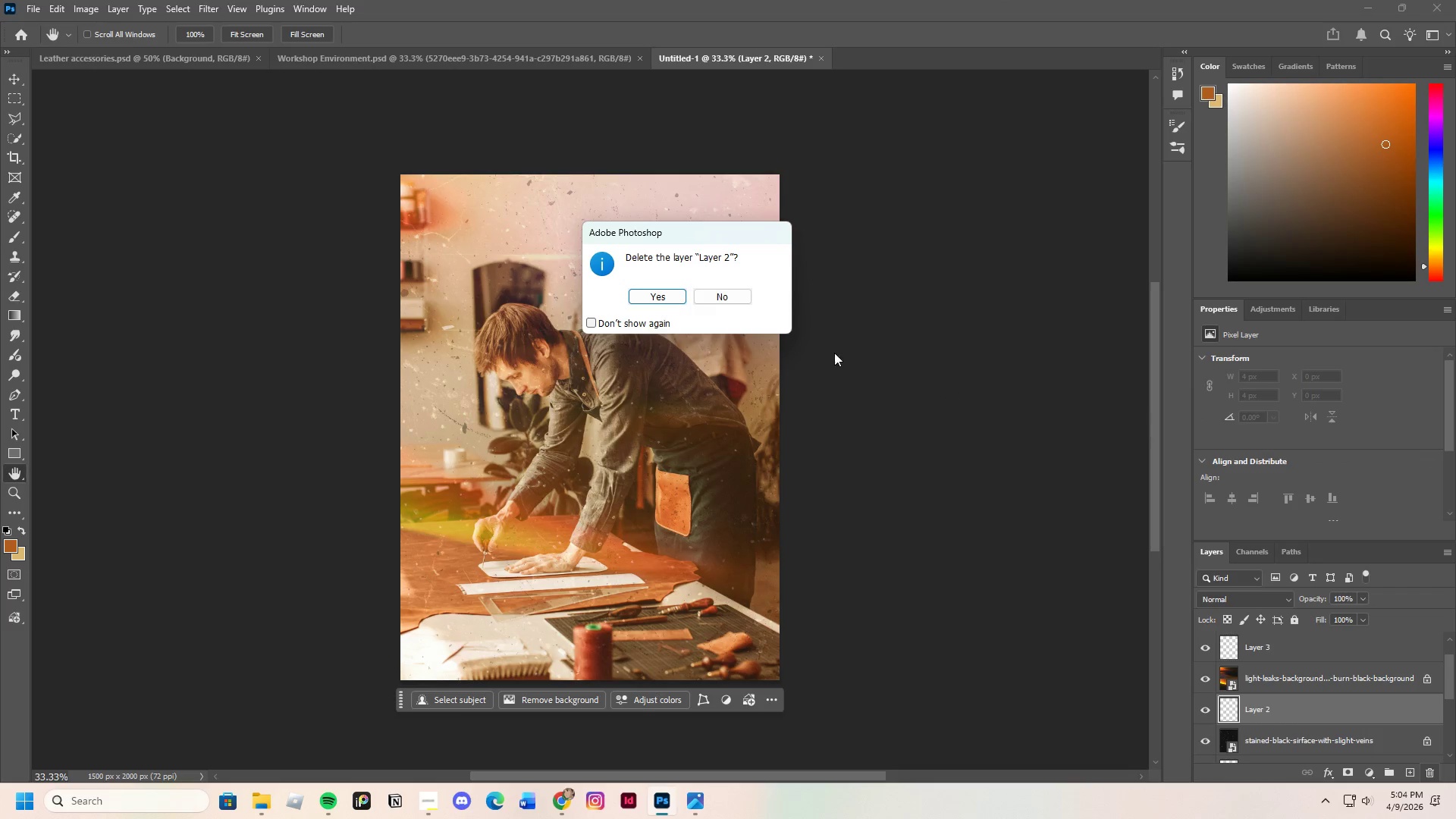 
scroll: coordinate [1304, 728], scroll_direction: down, amount: 1.0
 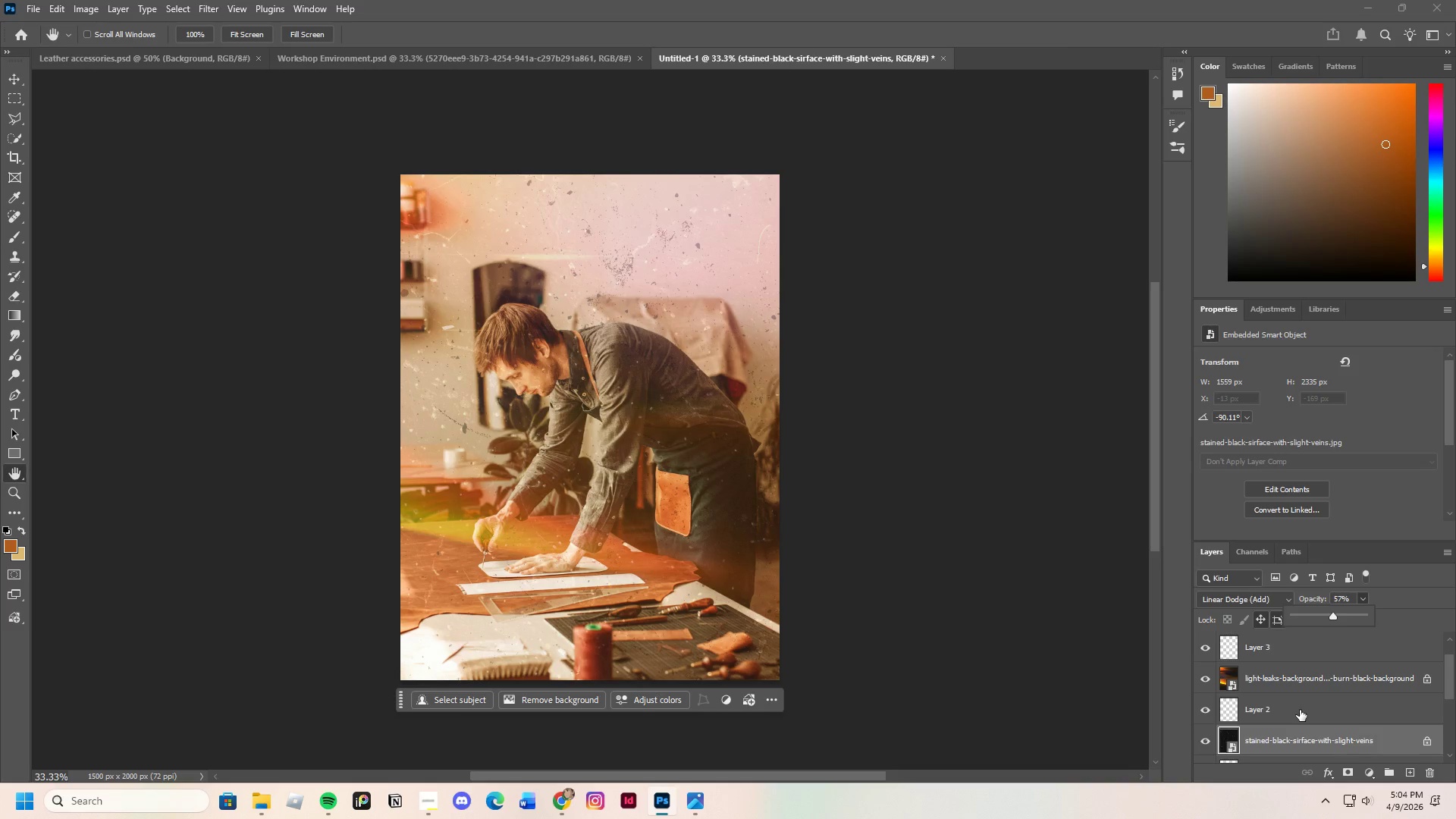 
left_click([667, 293])
 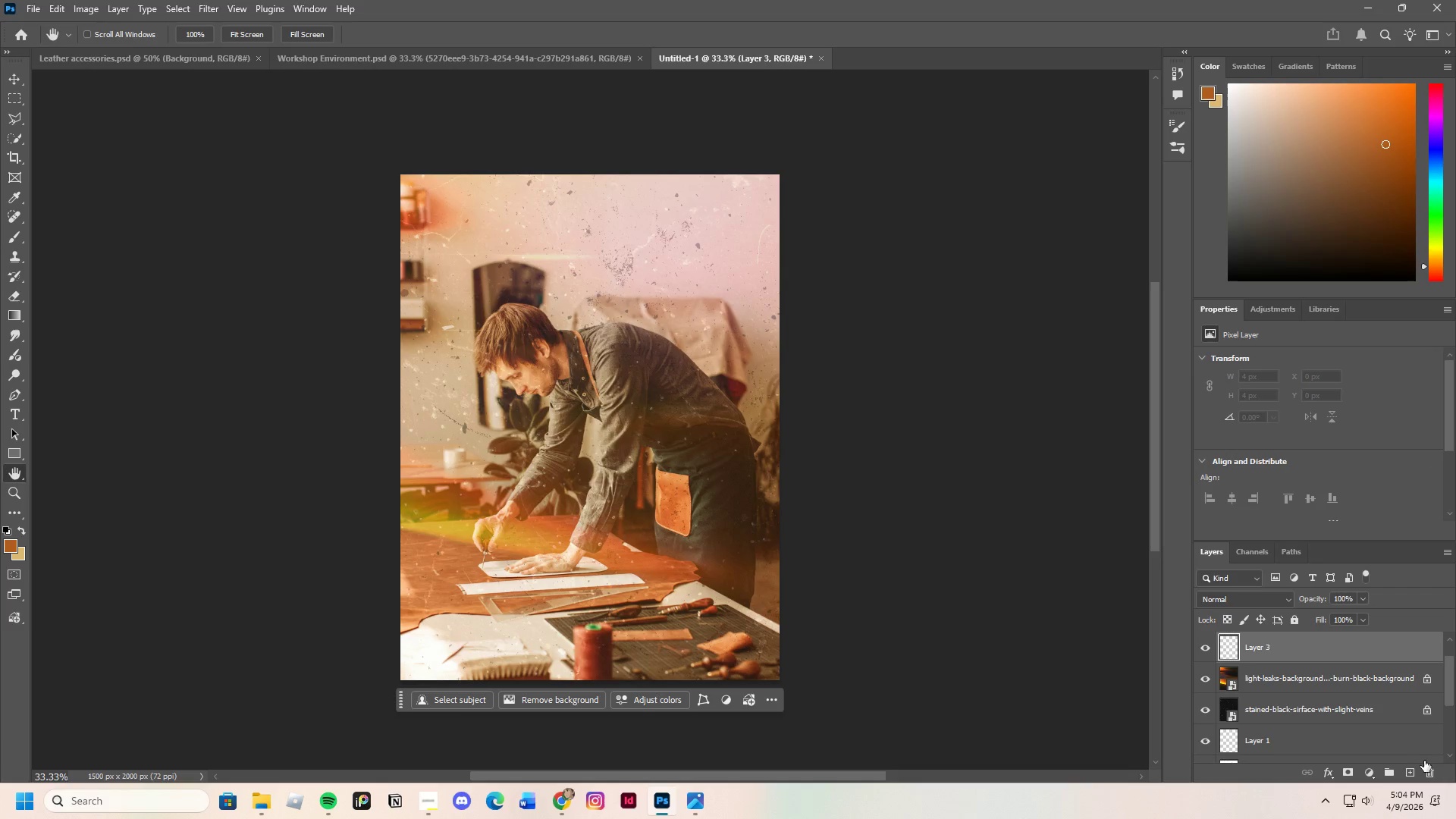 
left_click([1432, 776])
 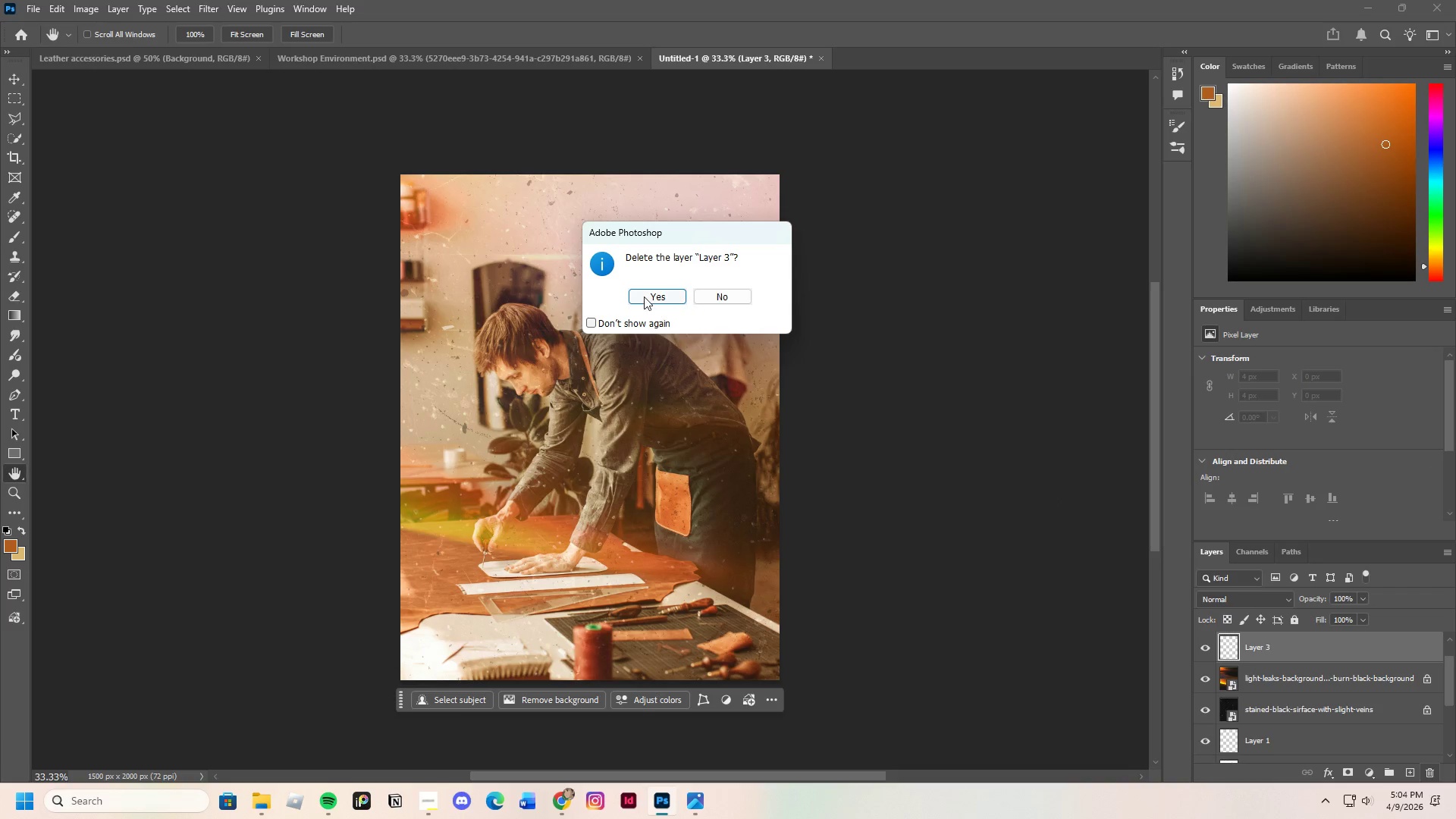 
left_click([644, 297])
 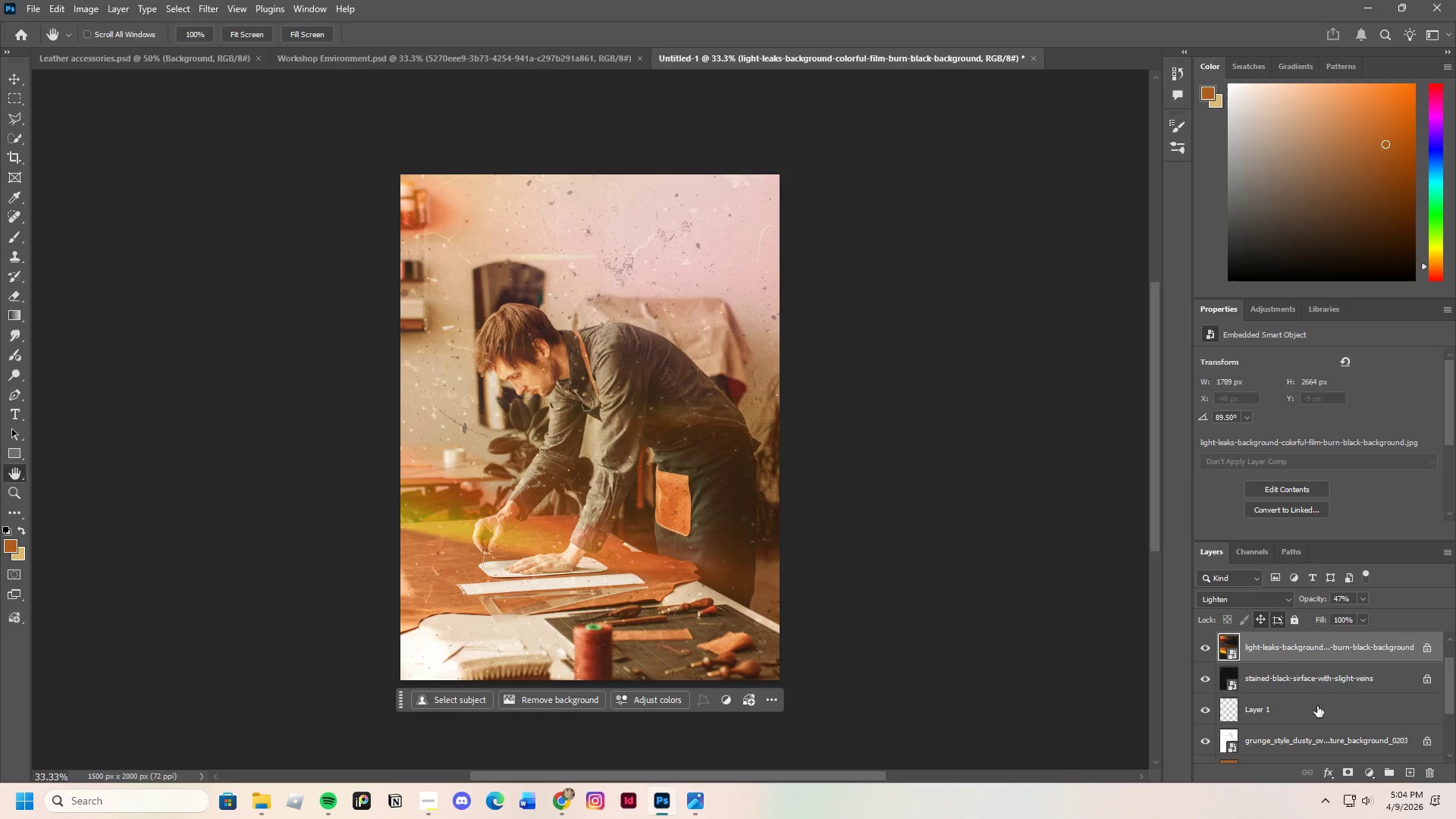 
scroll: coordinate [1308, 714], scroll_direction: up, amount: 3.0
 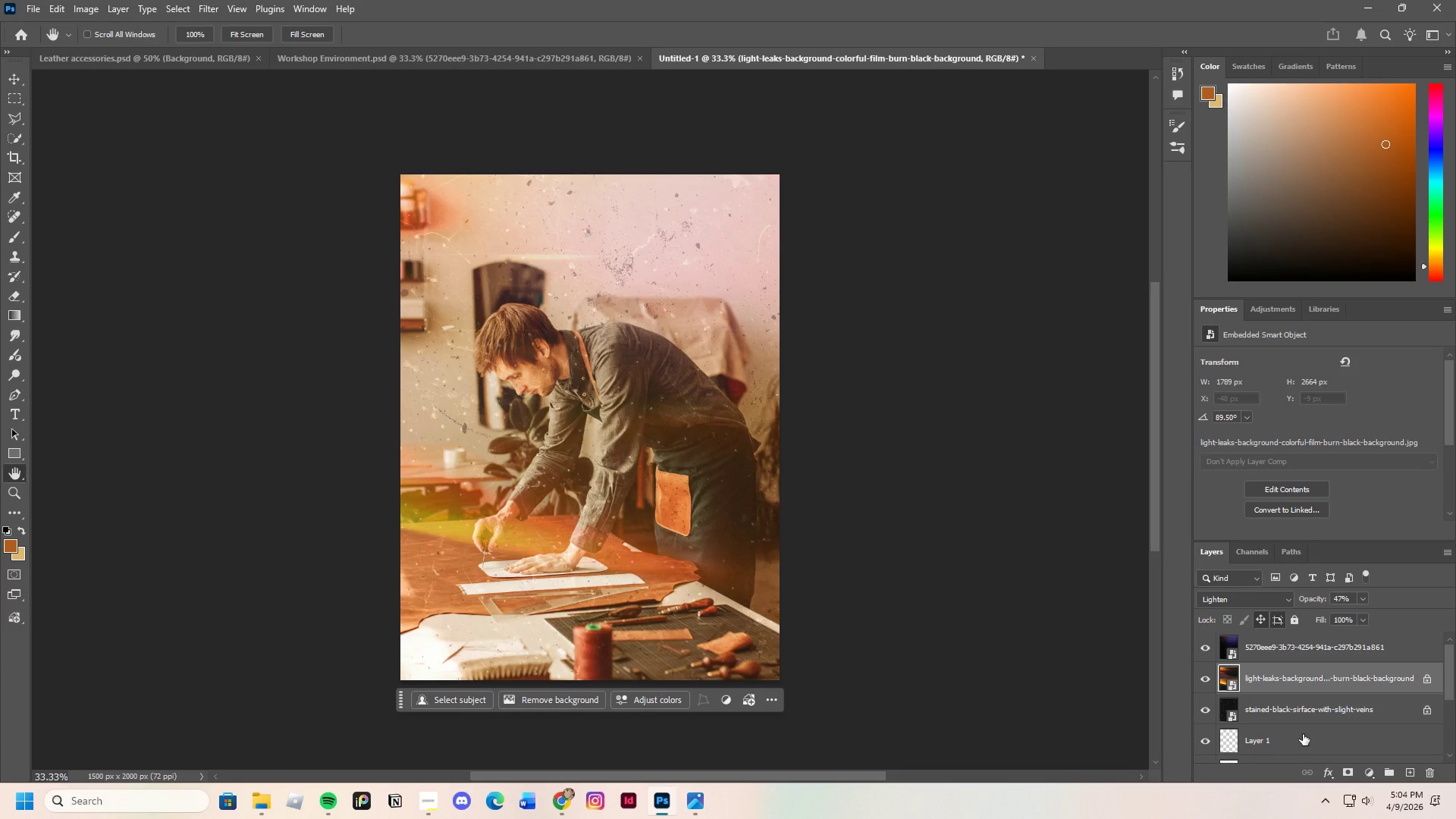 
scroll: coordinate [1303, 734], scroll_direction: down, amount: 1.0
 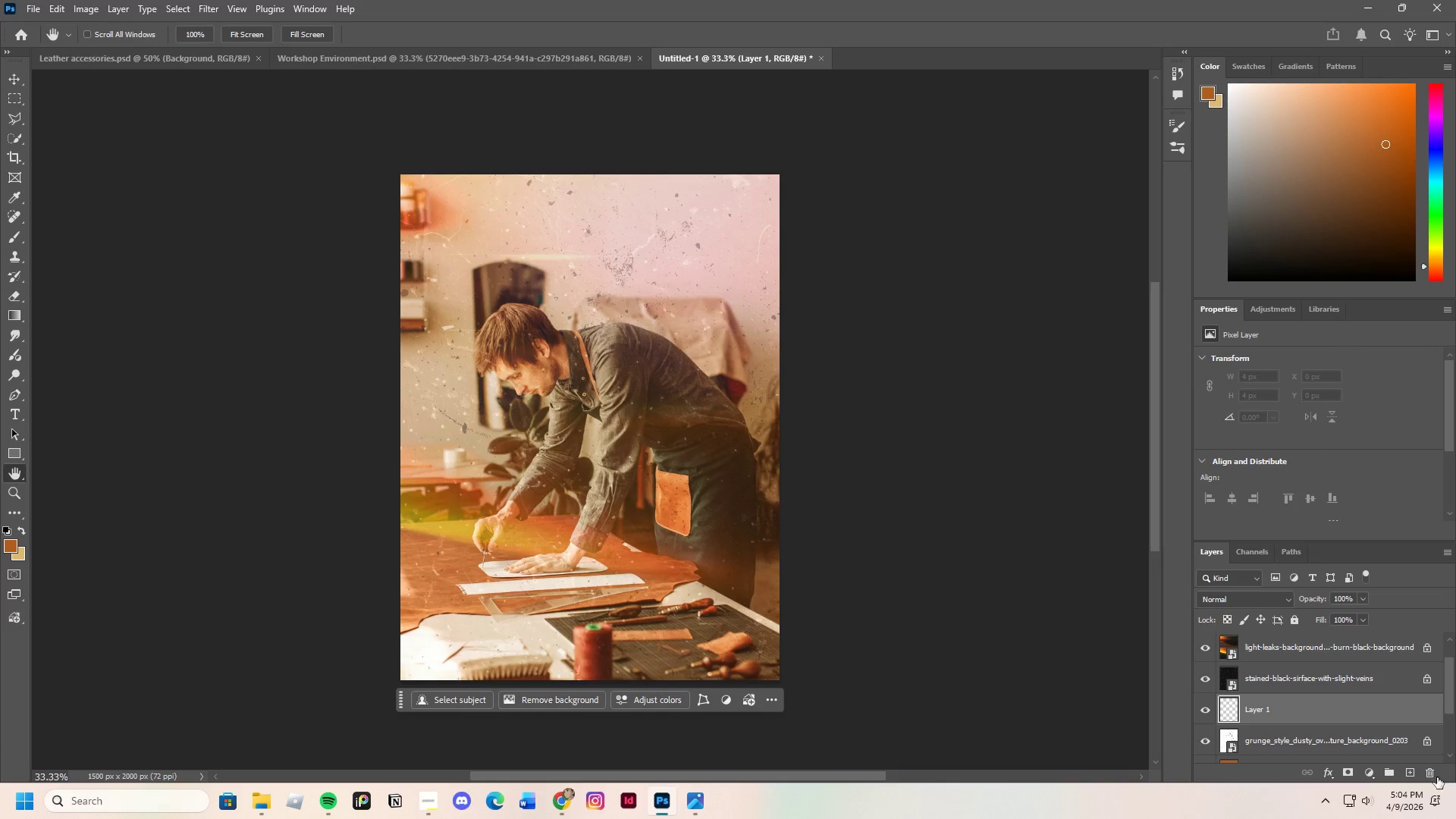 
left_click([1423, 772])
 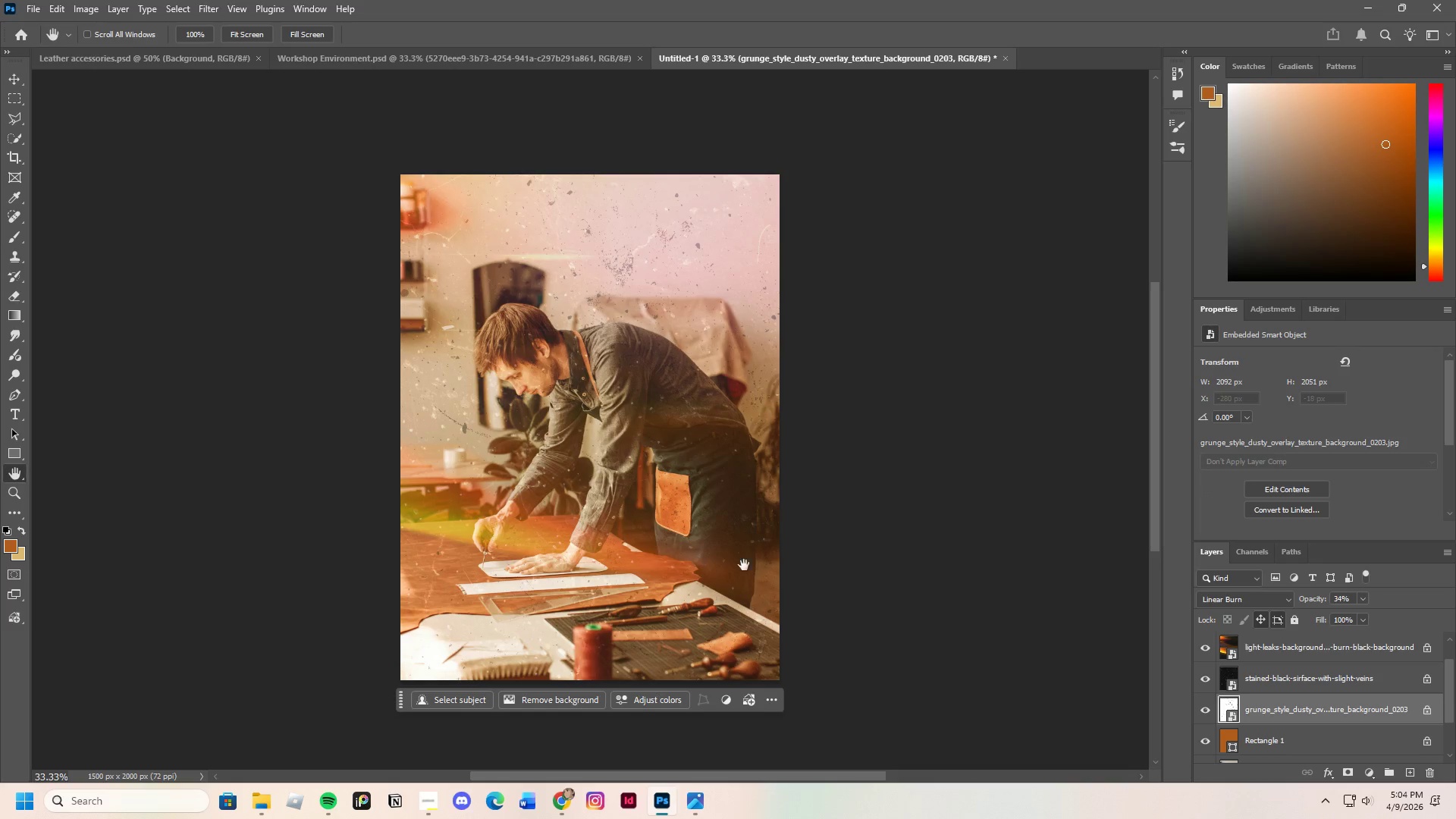 
left_click([1276, 647])
 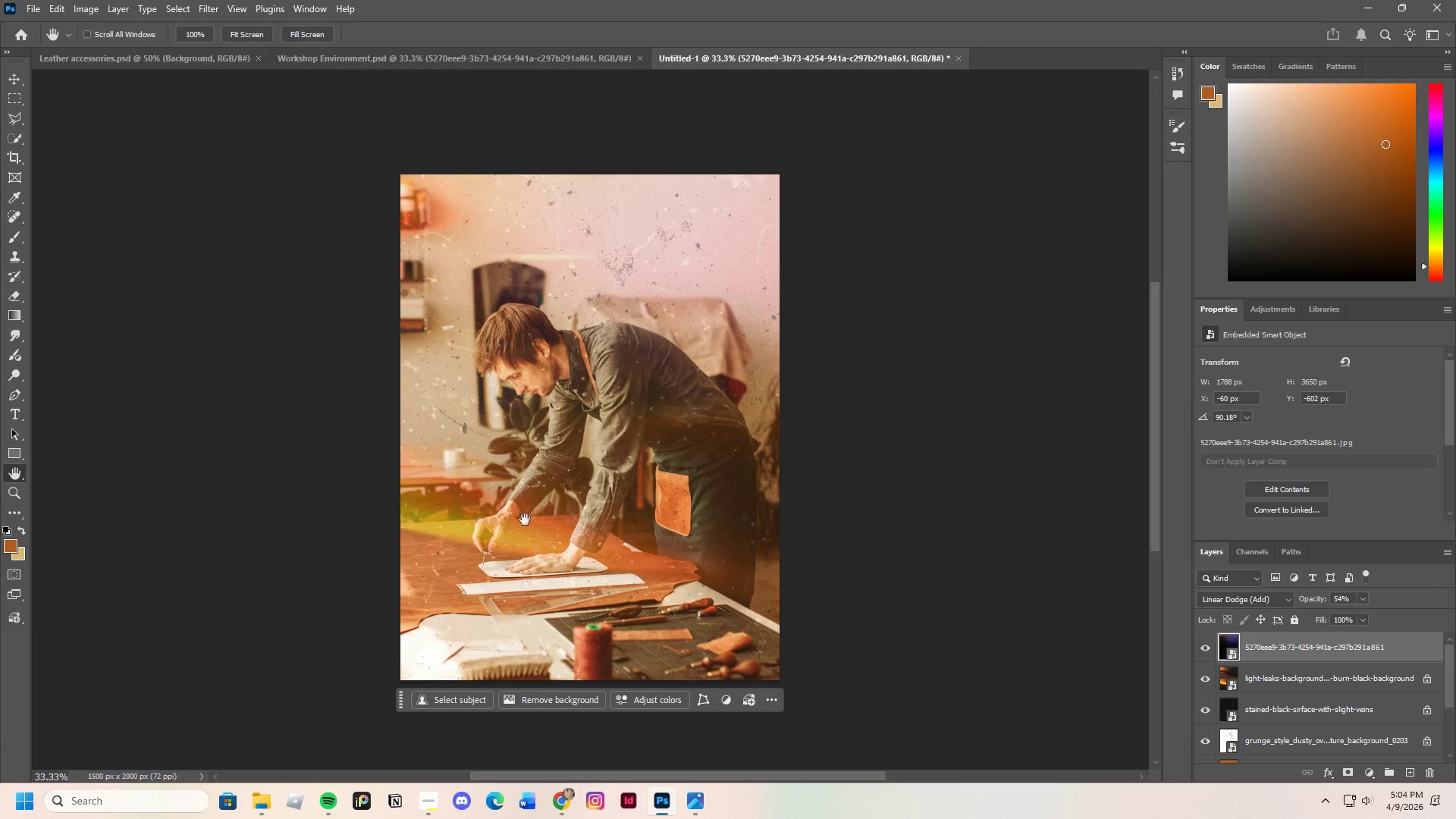 
scroll: coordinate [1269, 657], scroll_direction: up, amount: 5.0
 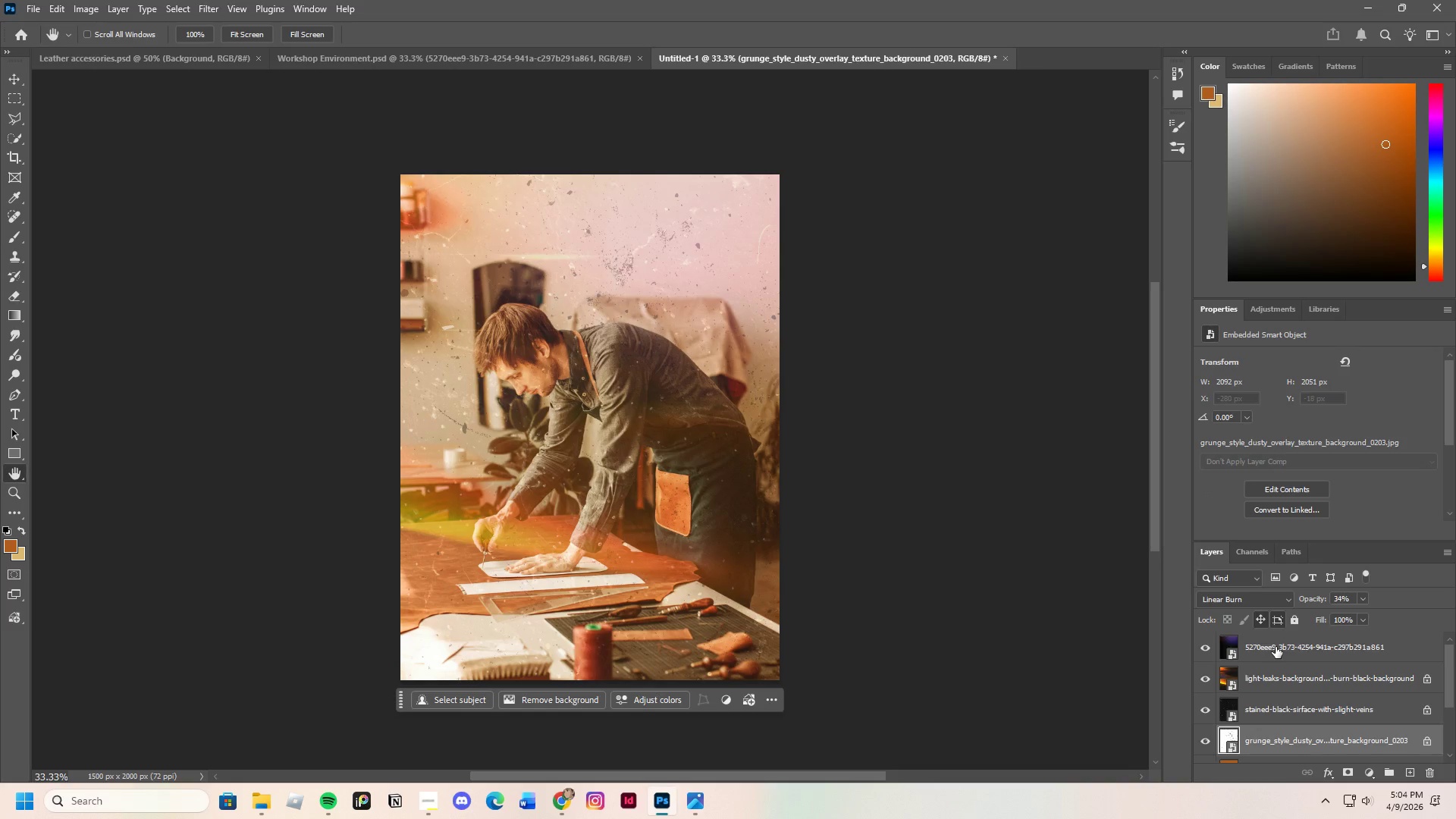 
scroll: coordinate [1303, 720], scroll_direction: down, amount: 7.0
 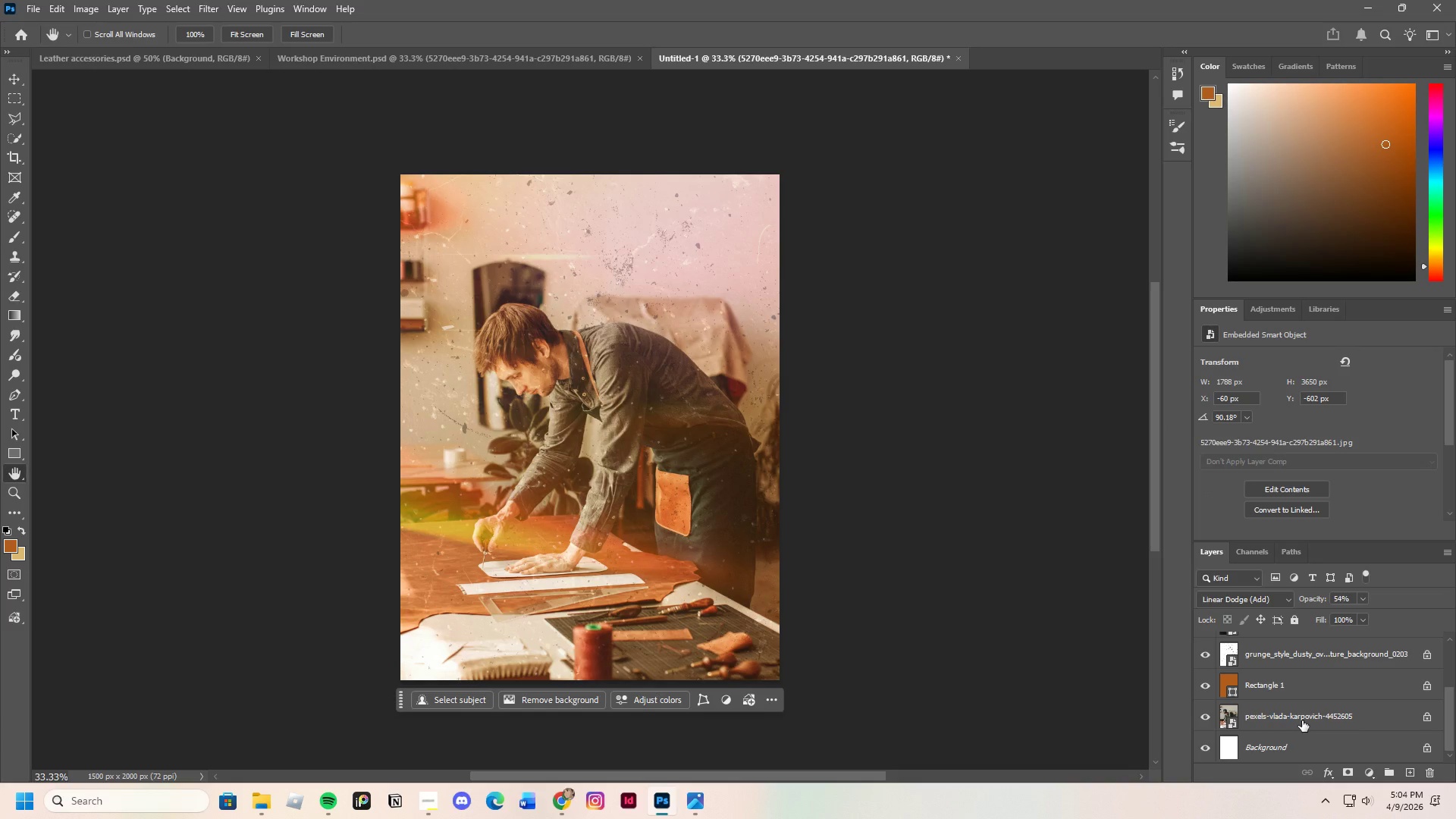 
left_click([1302, 720])
 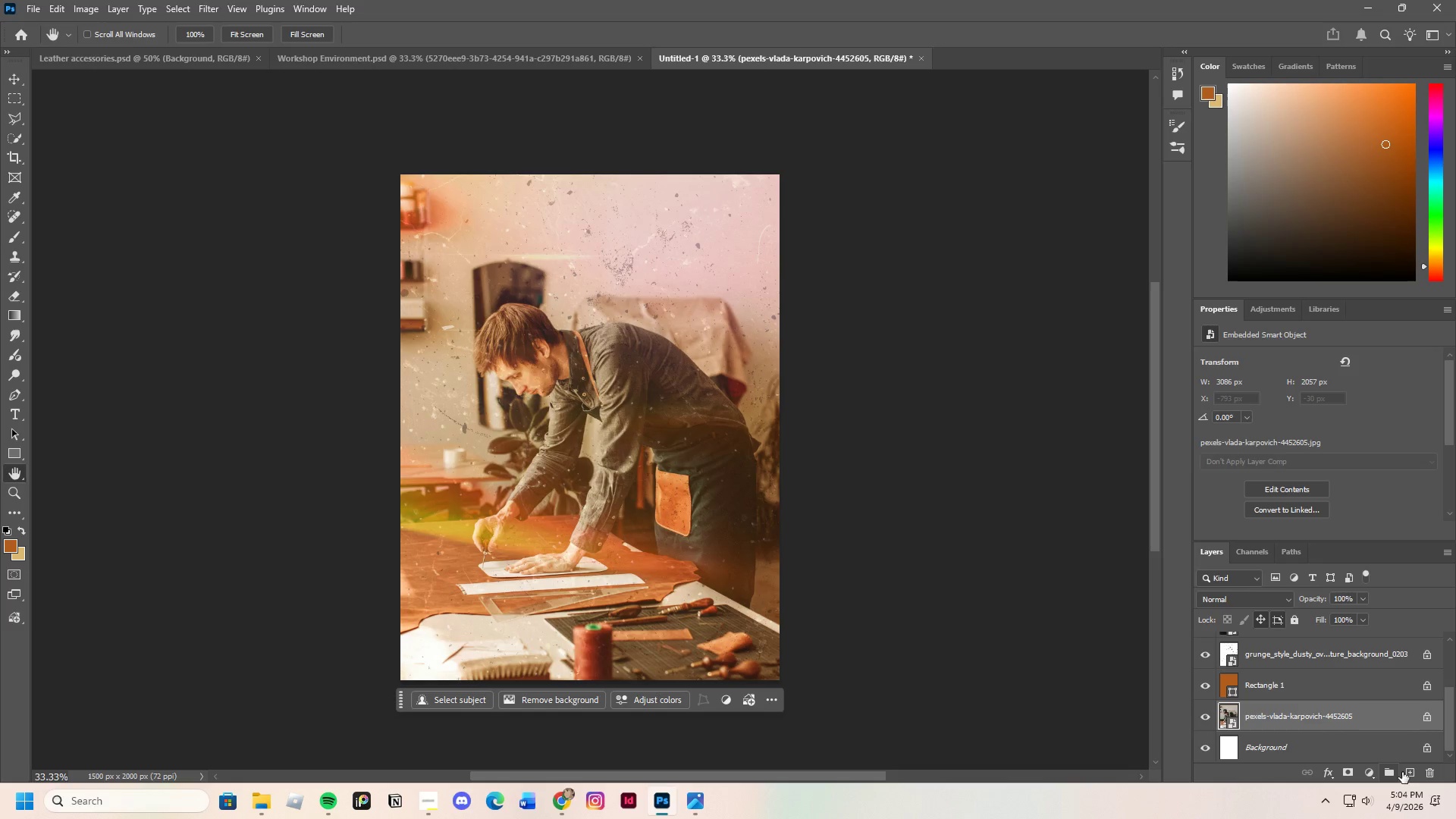 
left_click([1410, 775])
 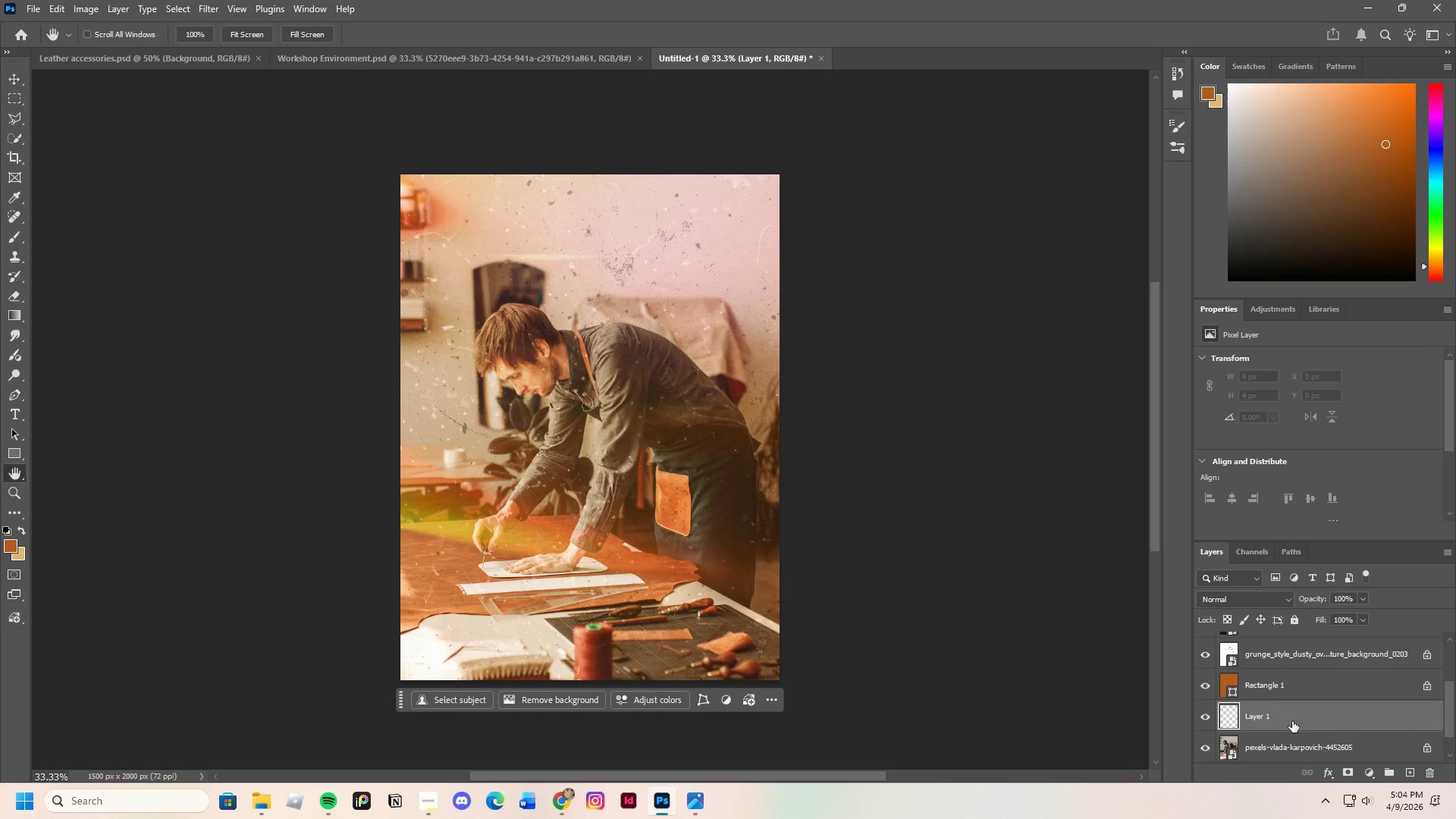 
left_click_drag(start_coordinate=[1292, 721], to_coordinate=[1286, 686])
 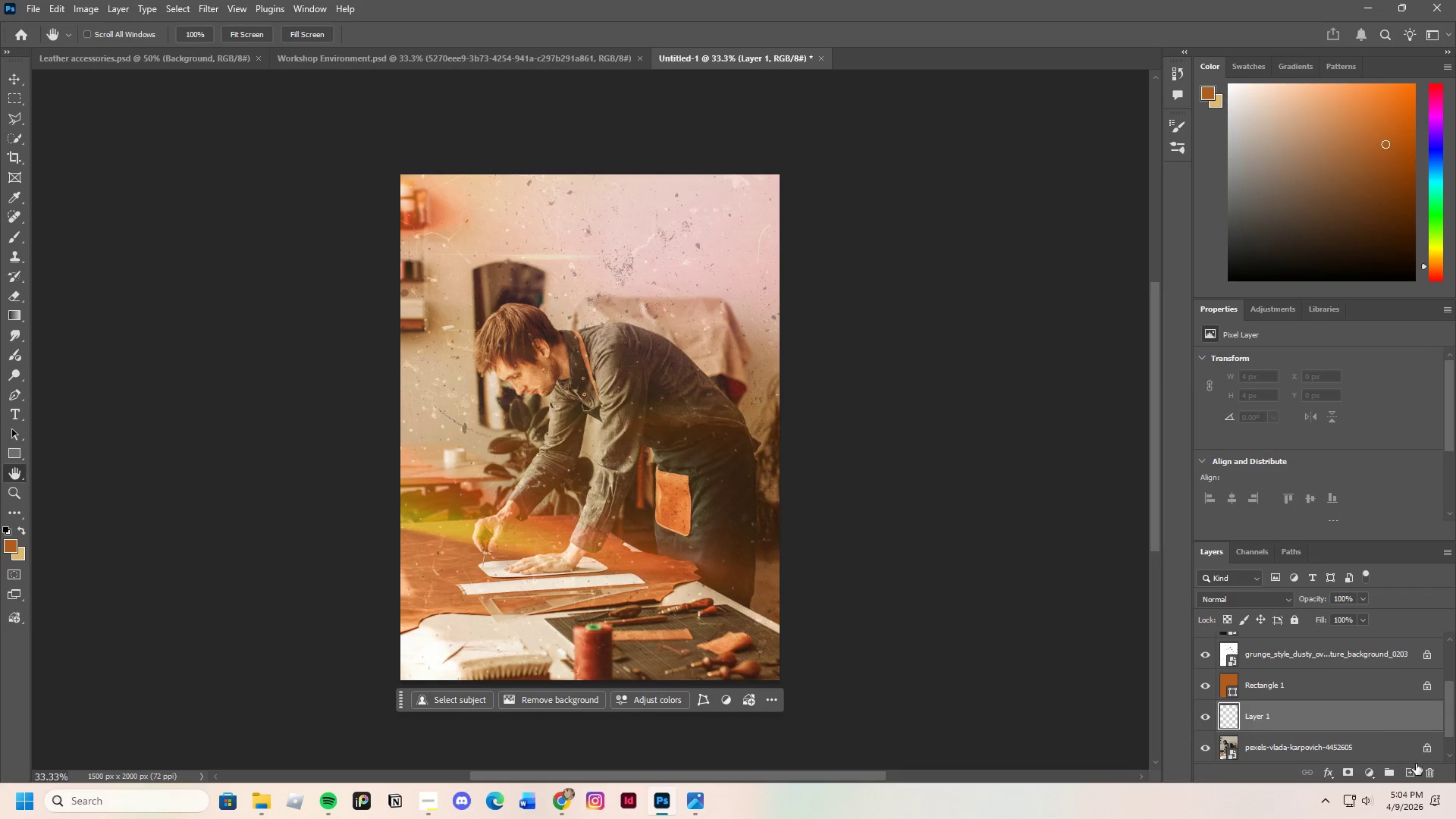 
mouse_move([1393, 747])
 